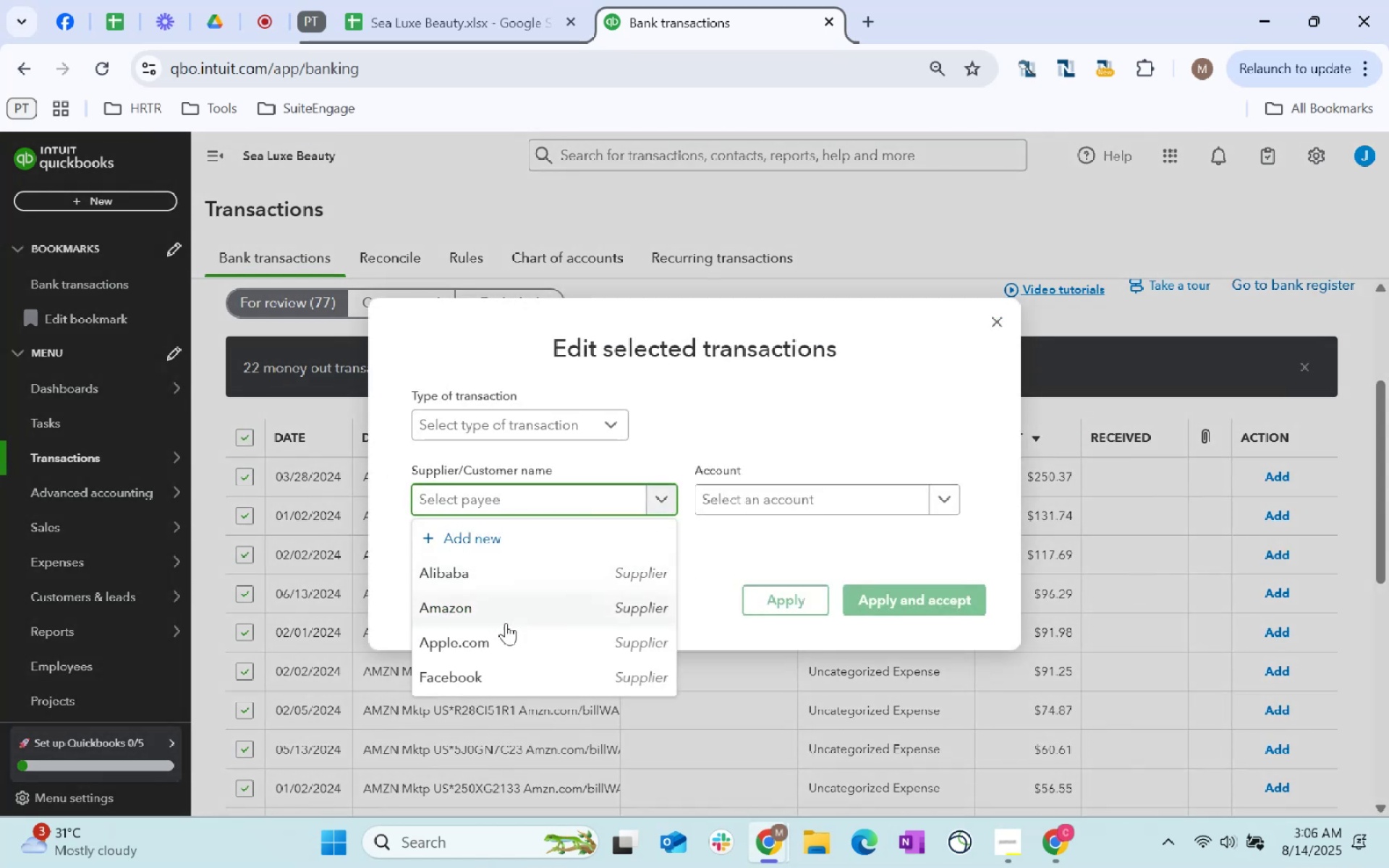 
left_click([524, 602])
 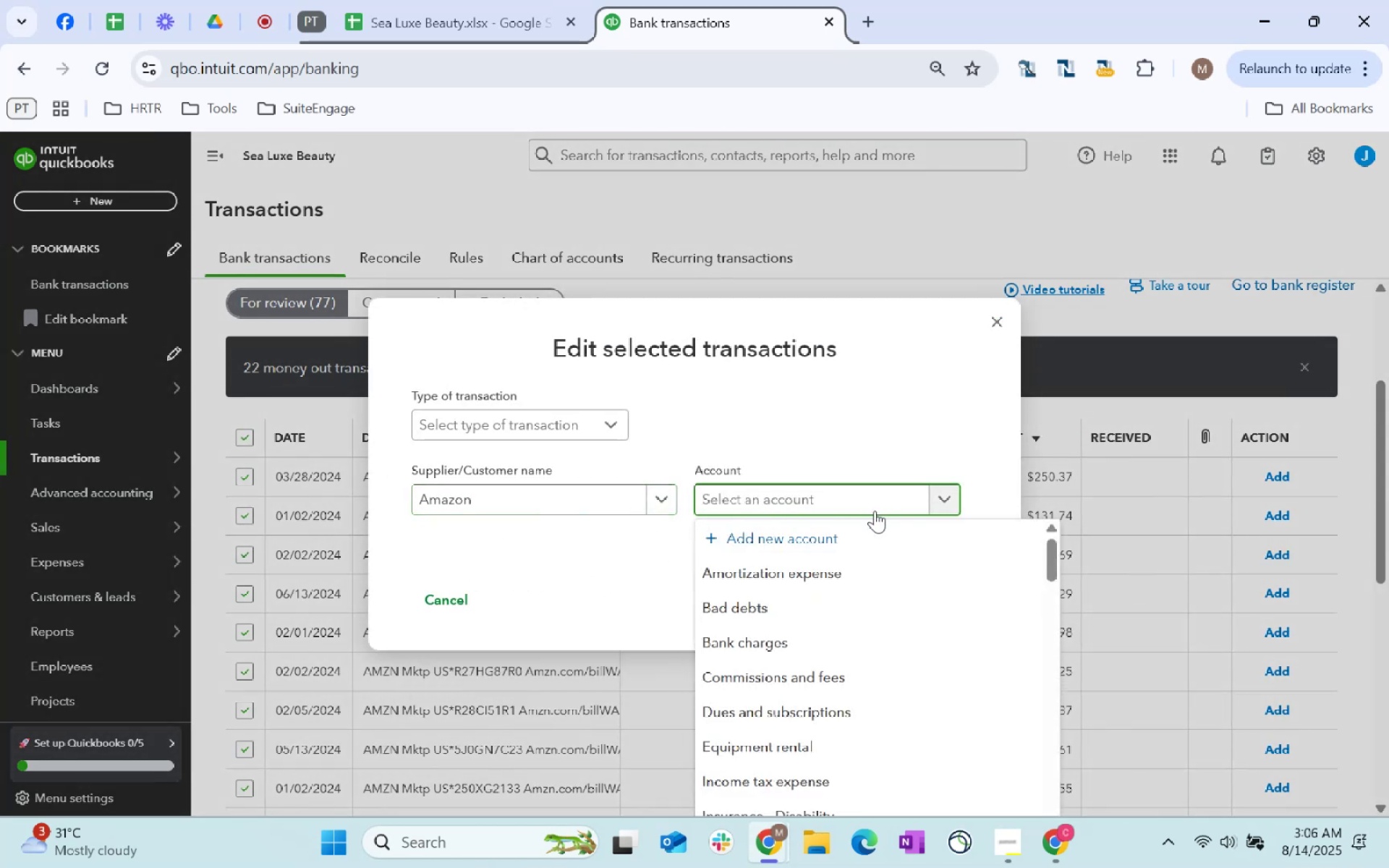 
type(cos)
 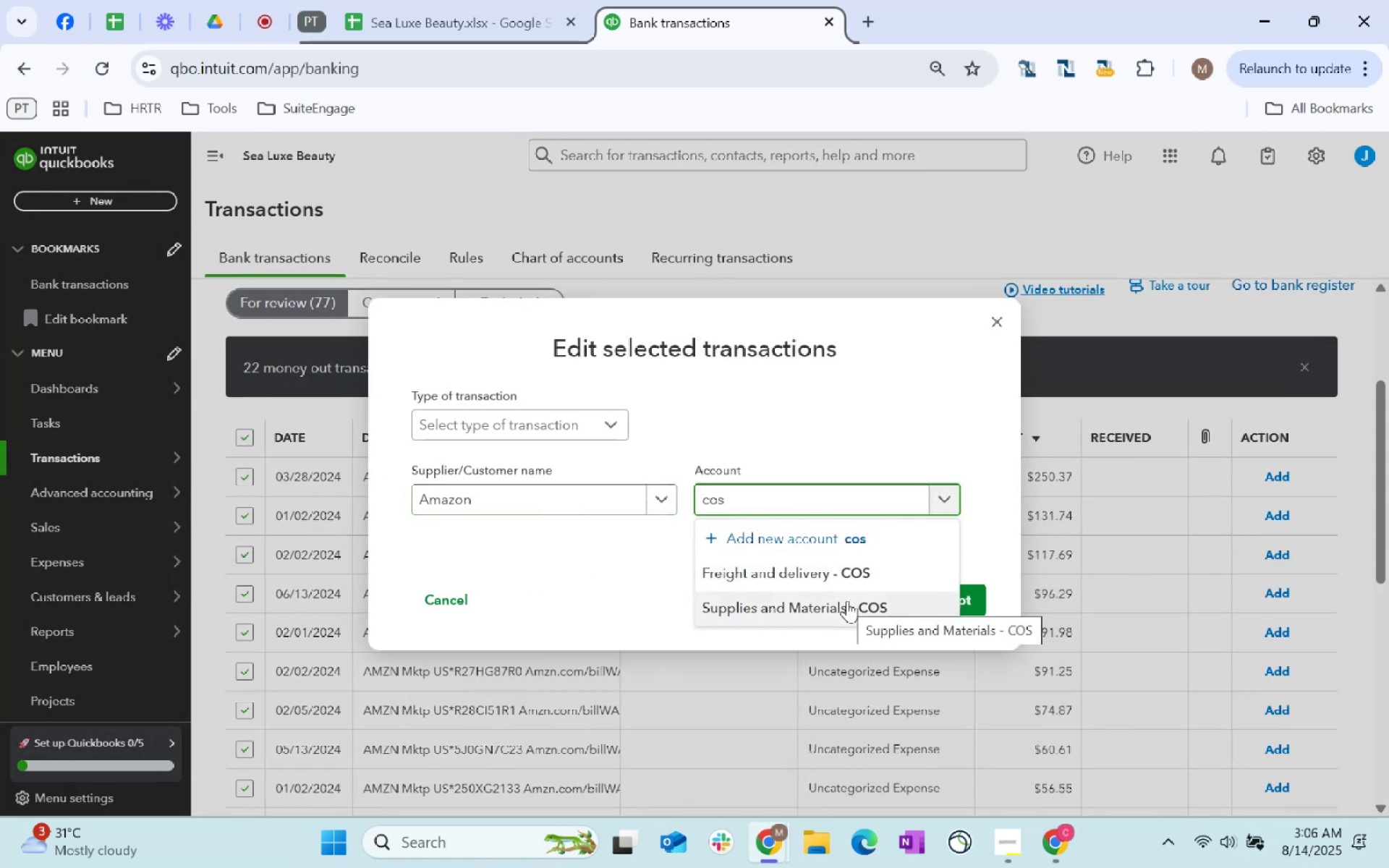 
left_click([847, 600])
 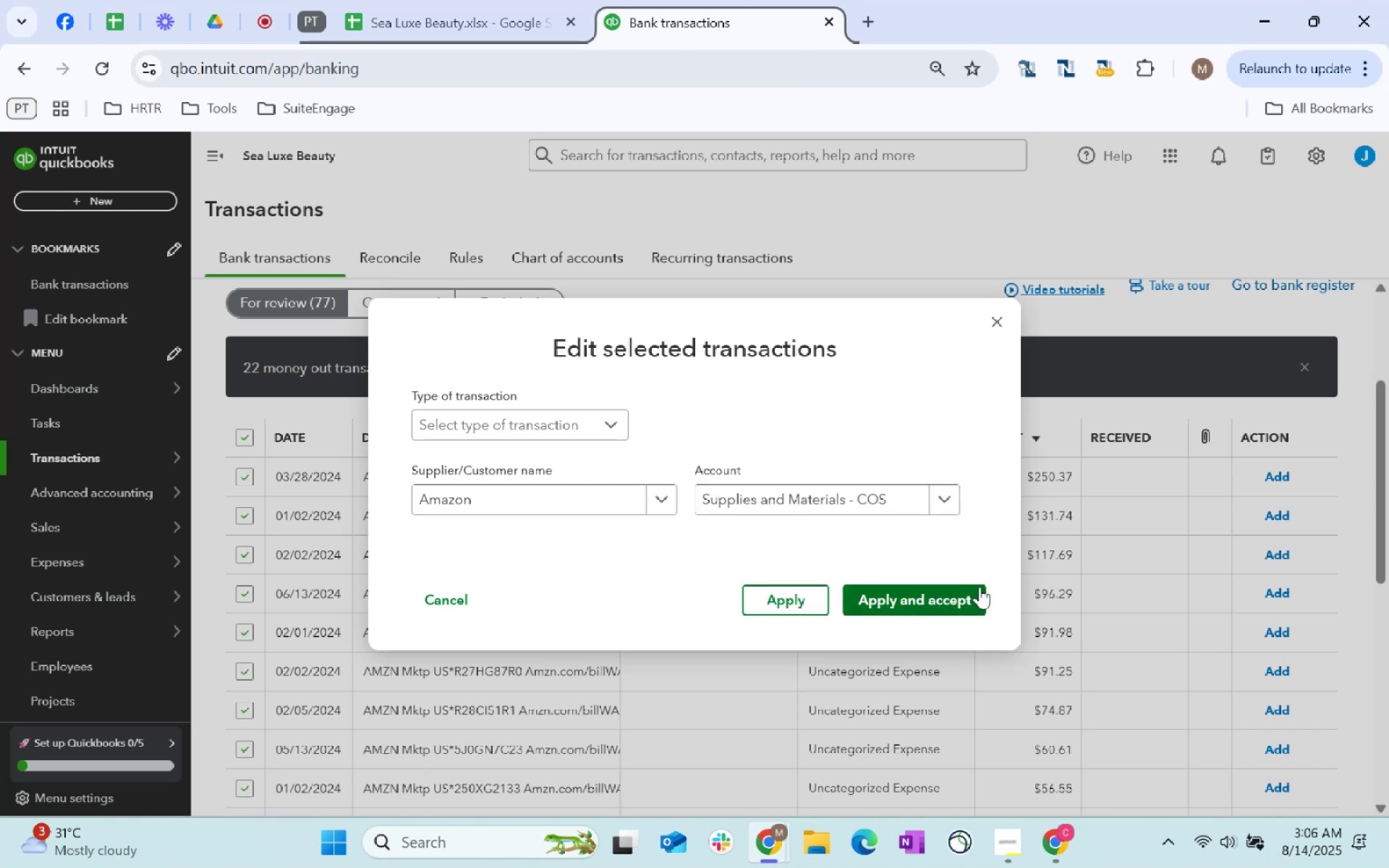 
left_click([966, 589])
 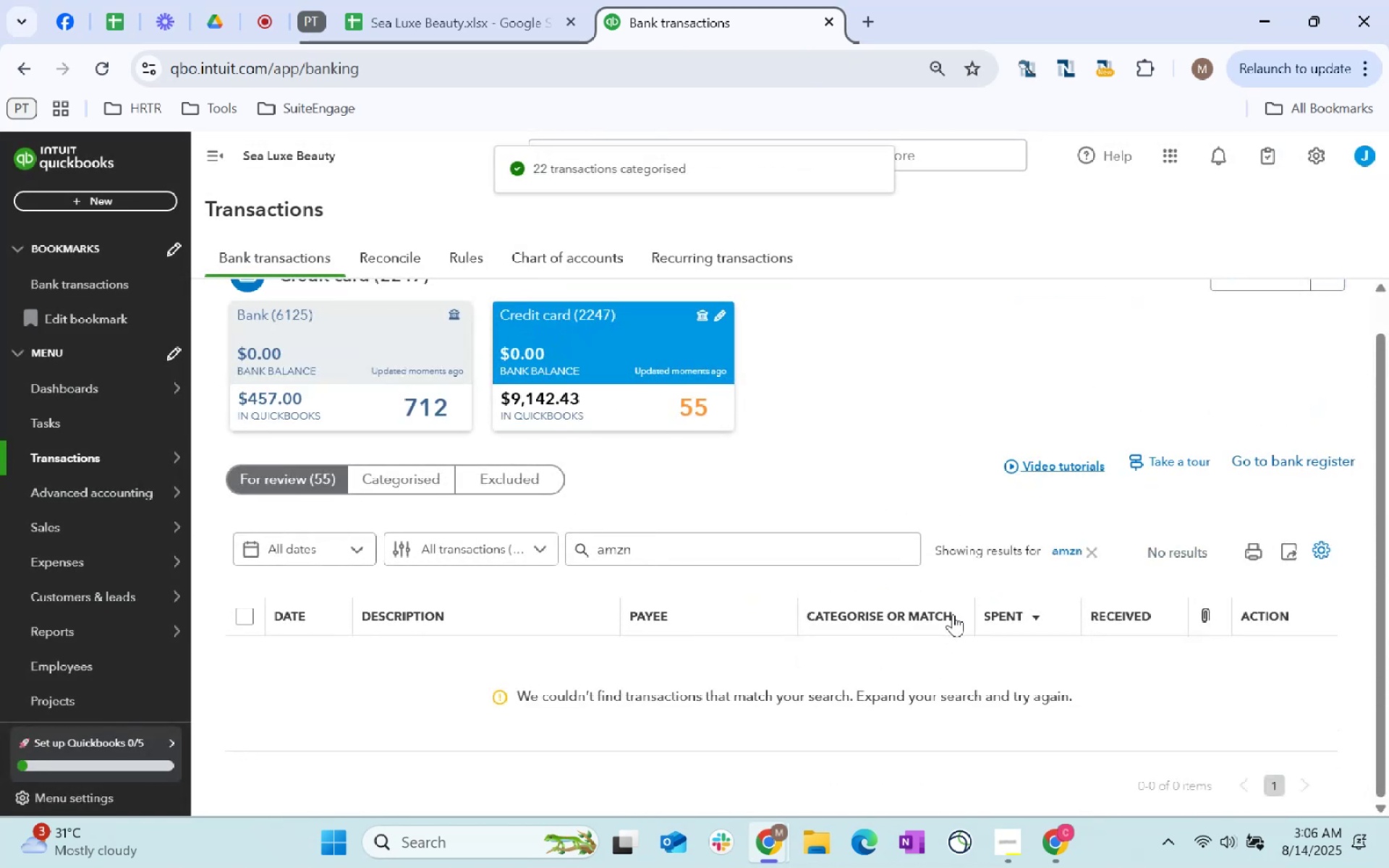 
left_click([1094, 553])
 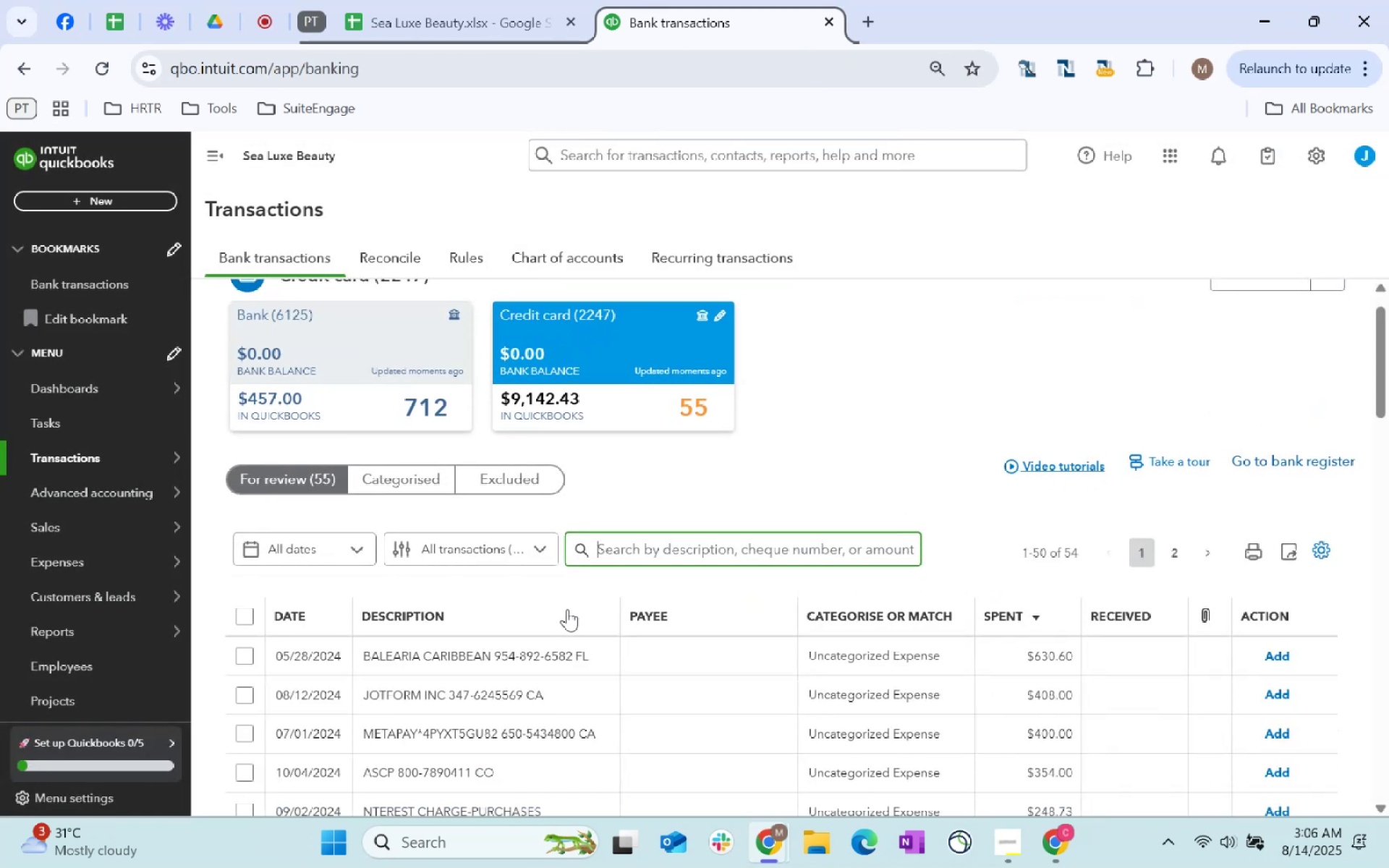 
scroll: coordinate [569, 608], scroll_direction: down, amount: 3.0
 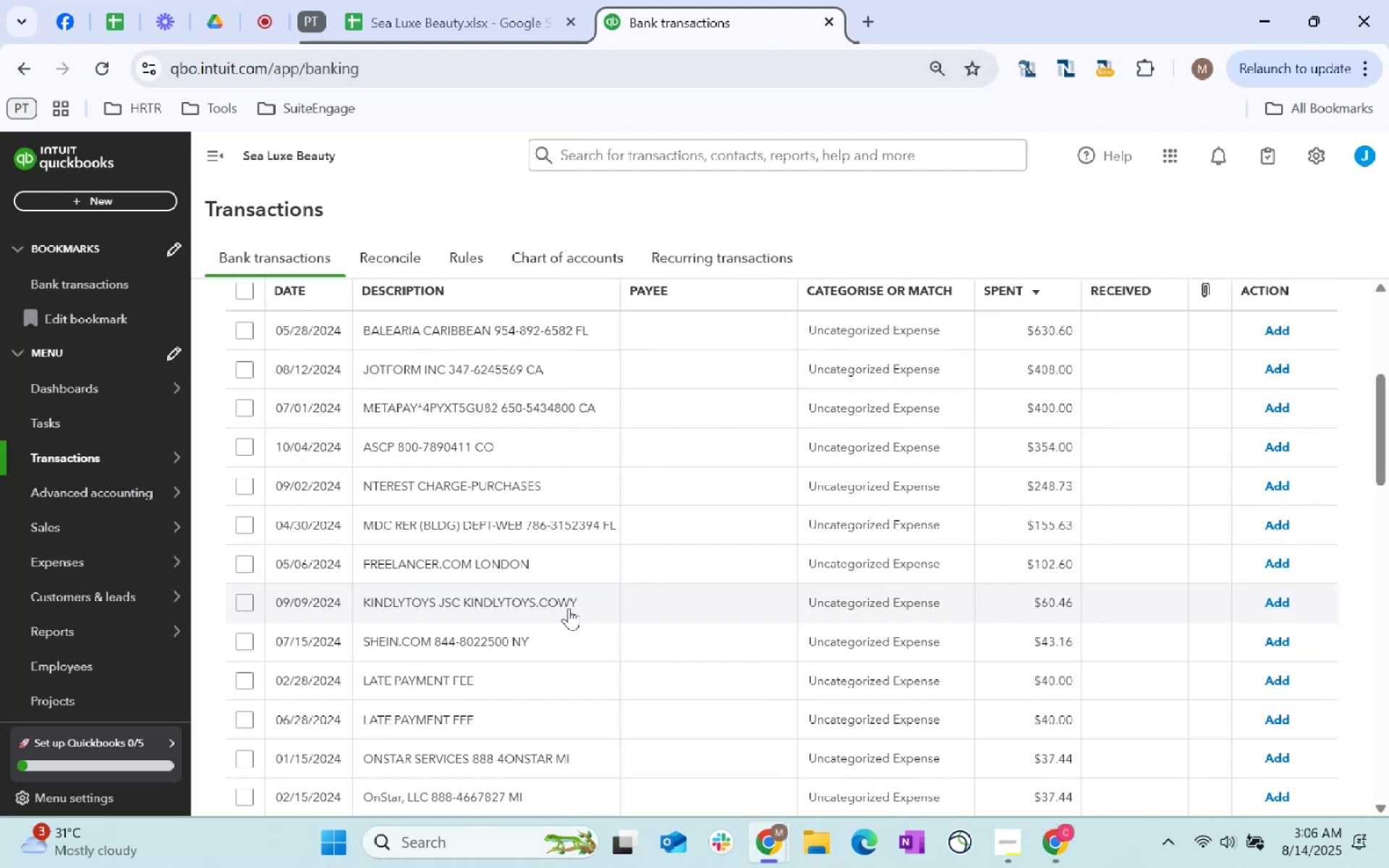 
scroll: coordinate [853, 425], scroll_direction: up, amount: 1.0
 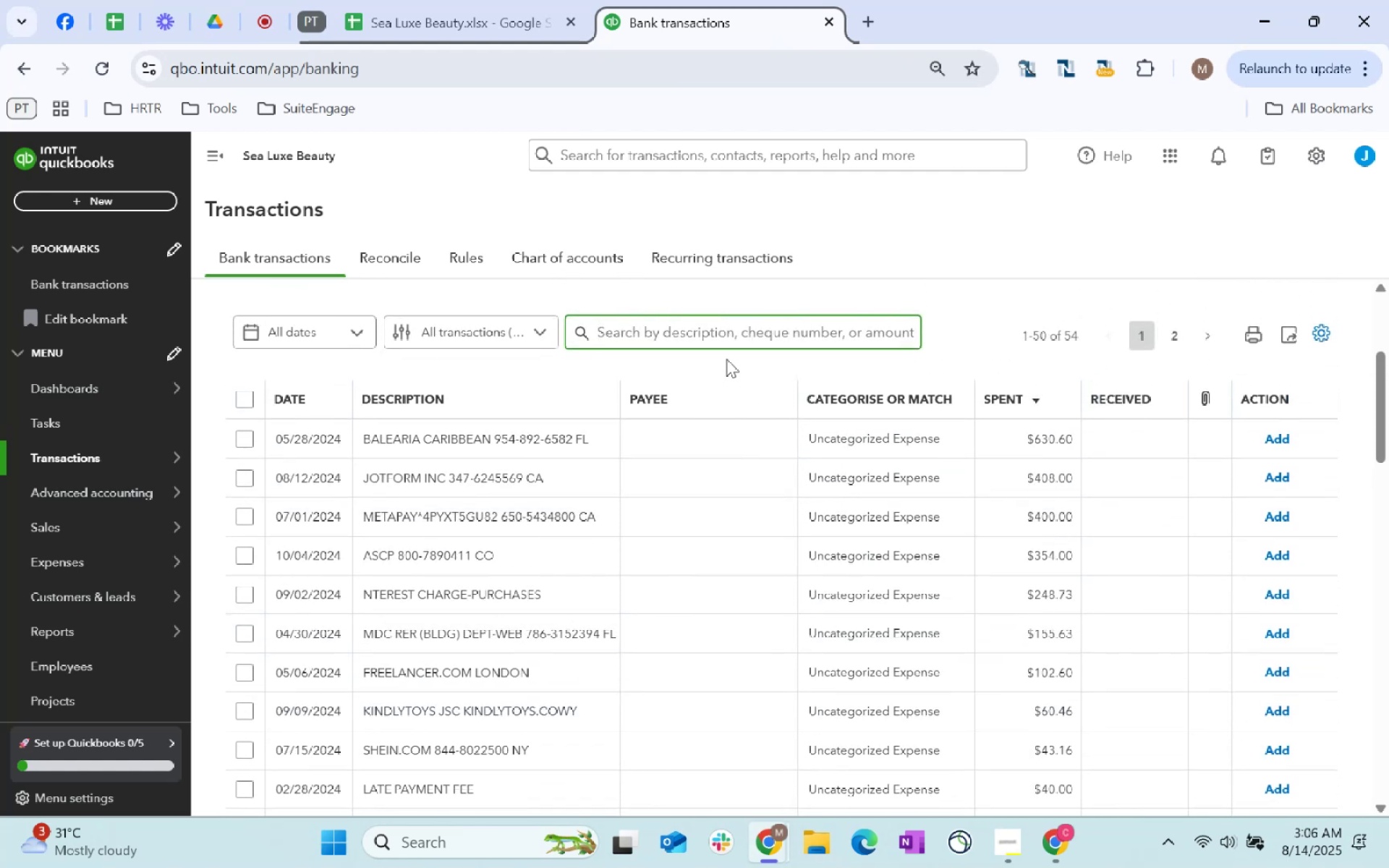 
type(fee)
 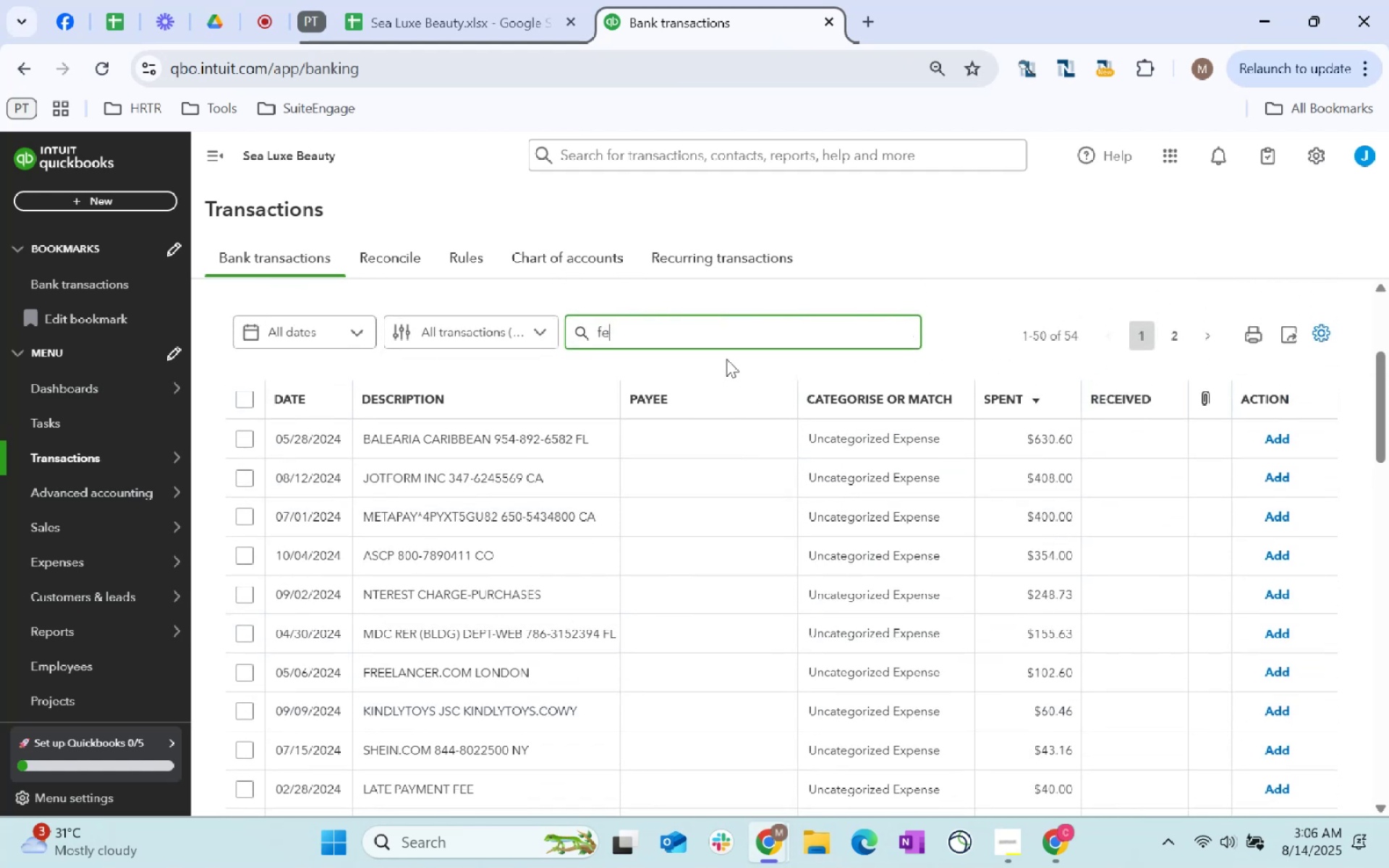 
key(Enter)
 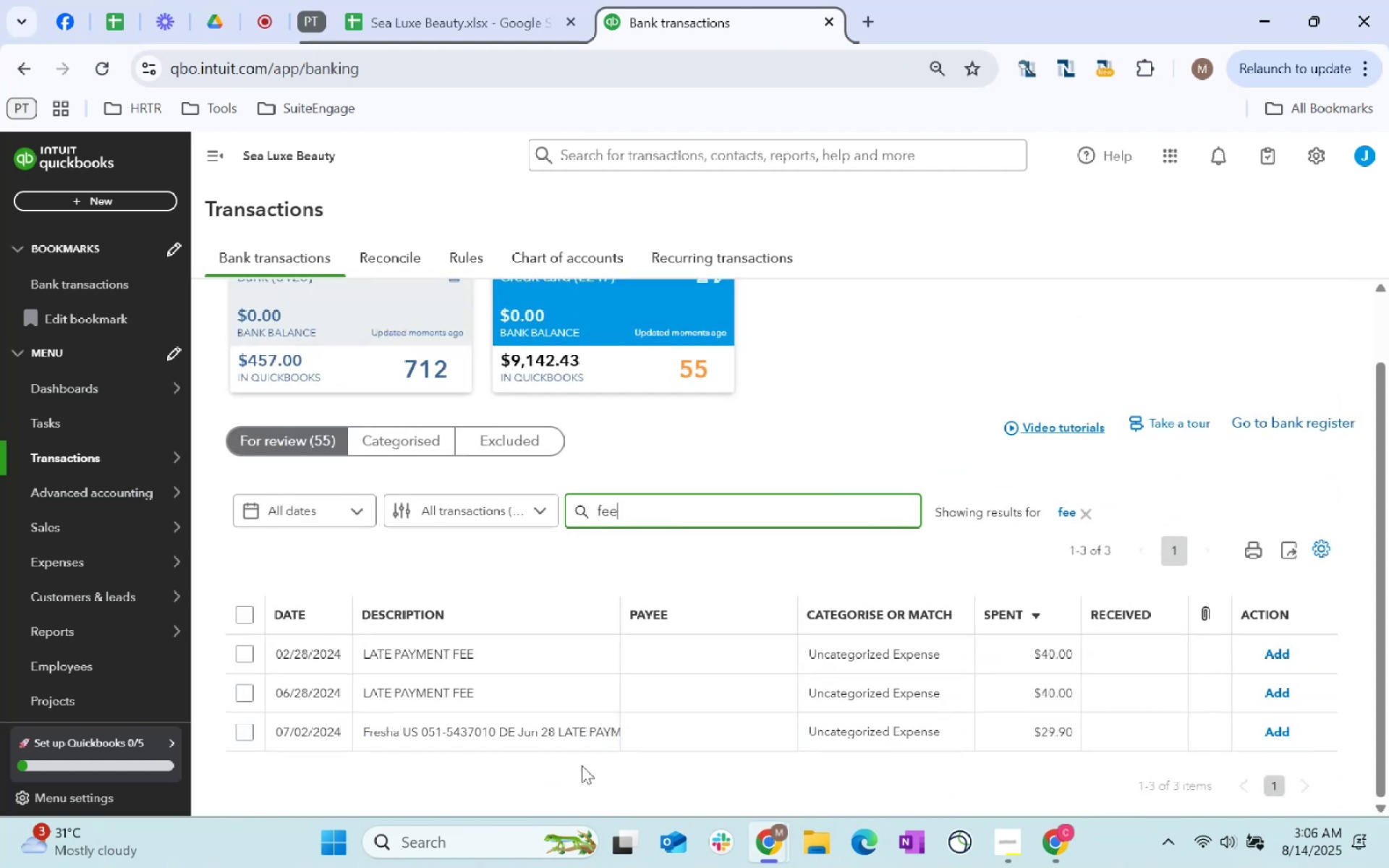 
left_click_drag(start_coordinate=[615, 605], to_coordinate=[692, 605])
 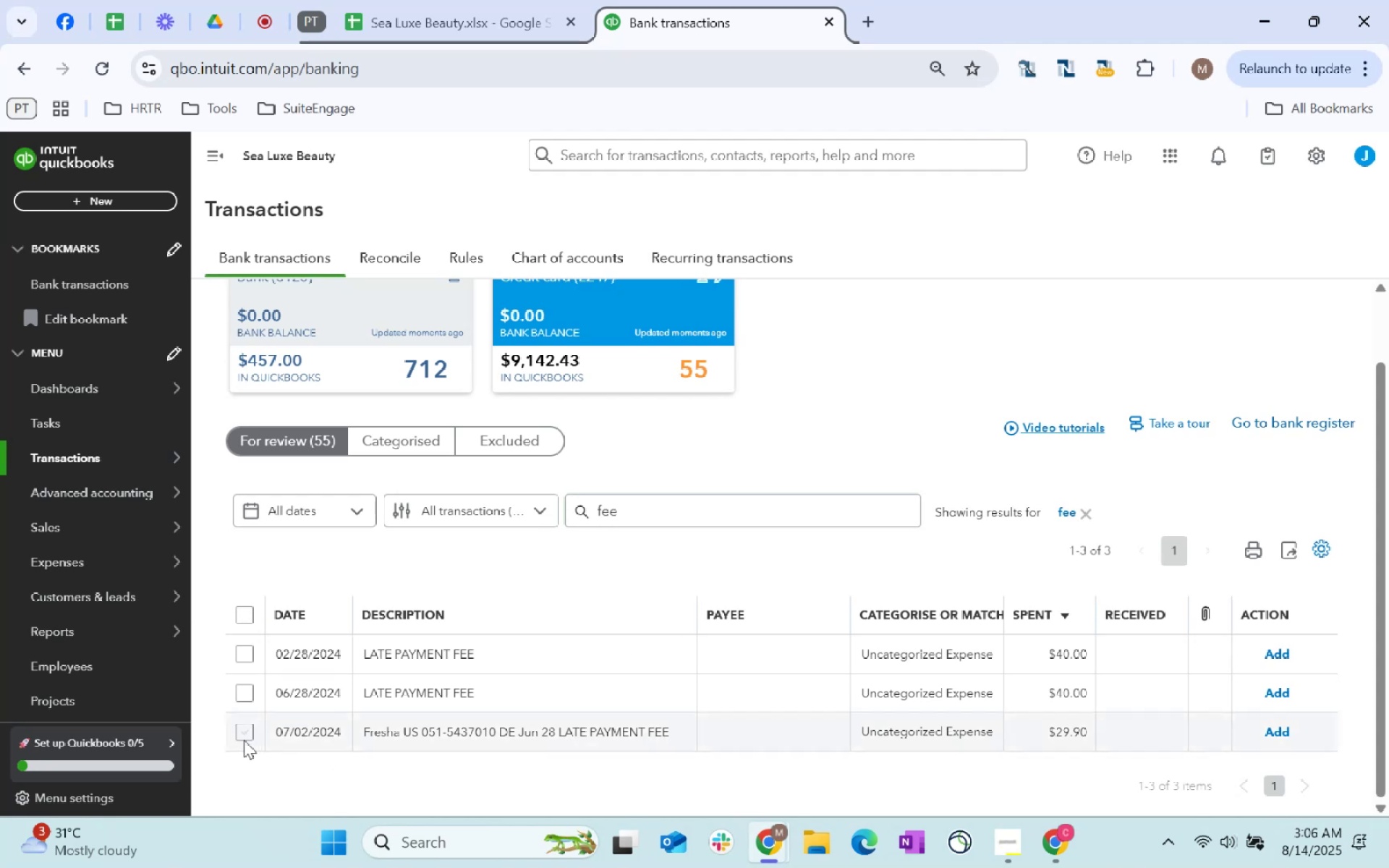 
left_click_drag(start_coordinate=[247, 728], to_coordinate=[251, 728])
 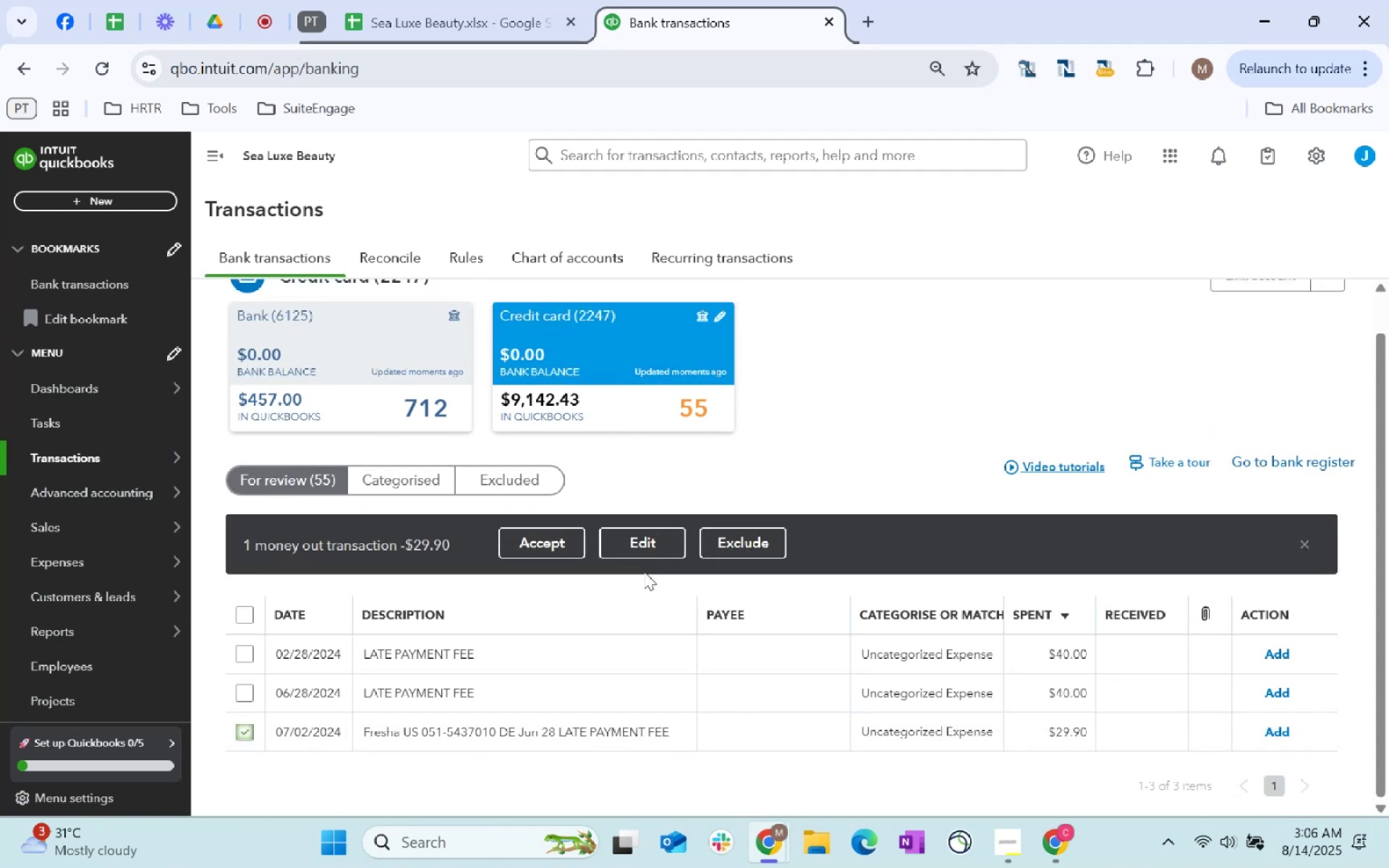 
left_click([655, 543])
 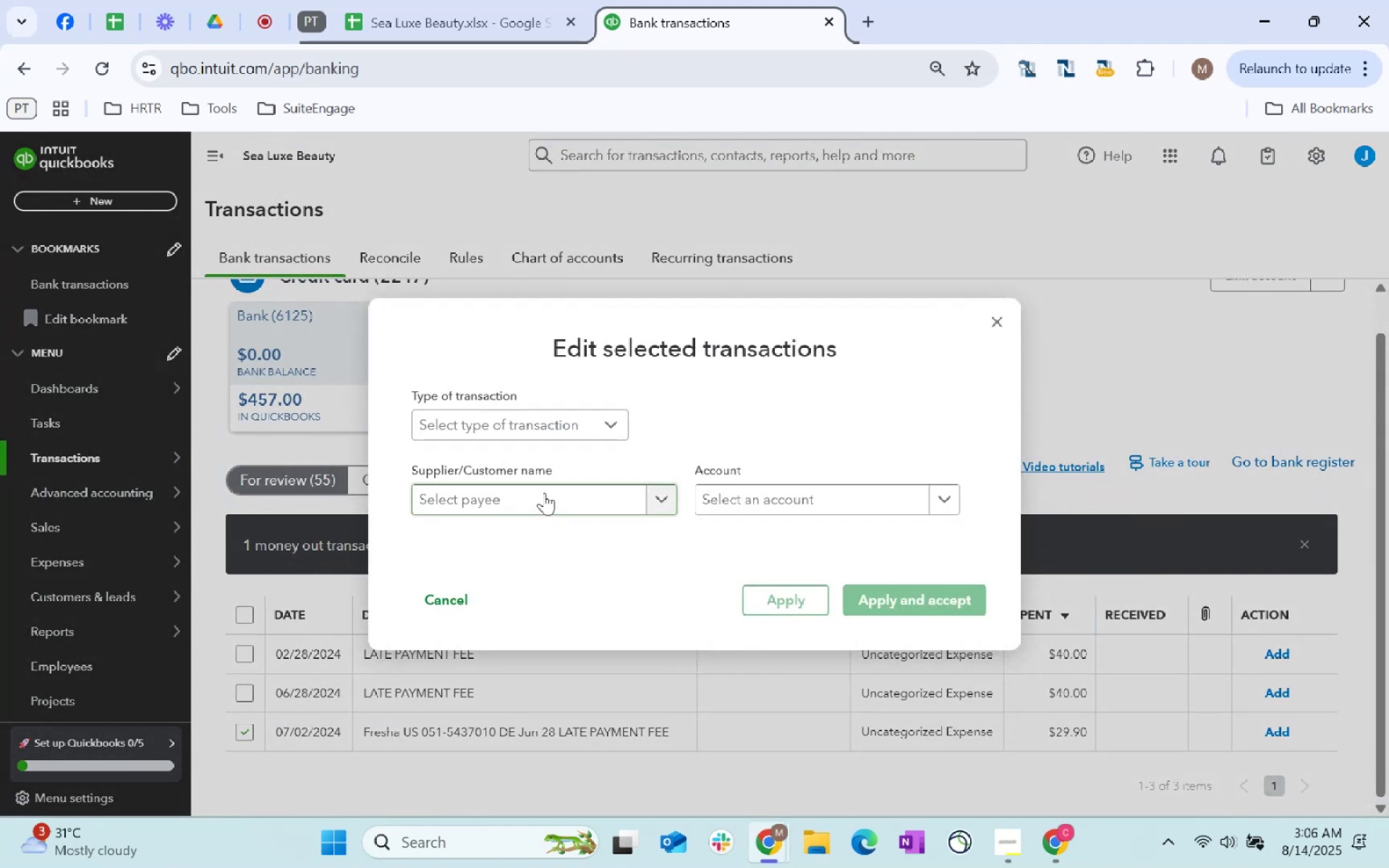 
left_click([545, 494])
 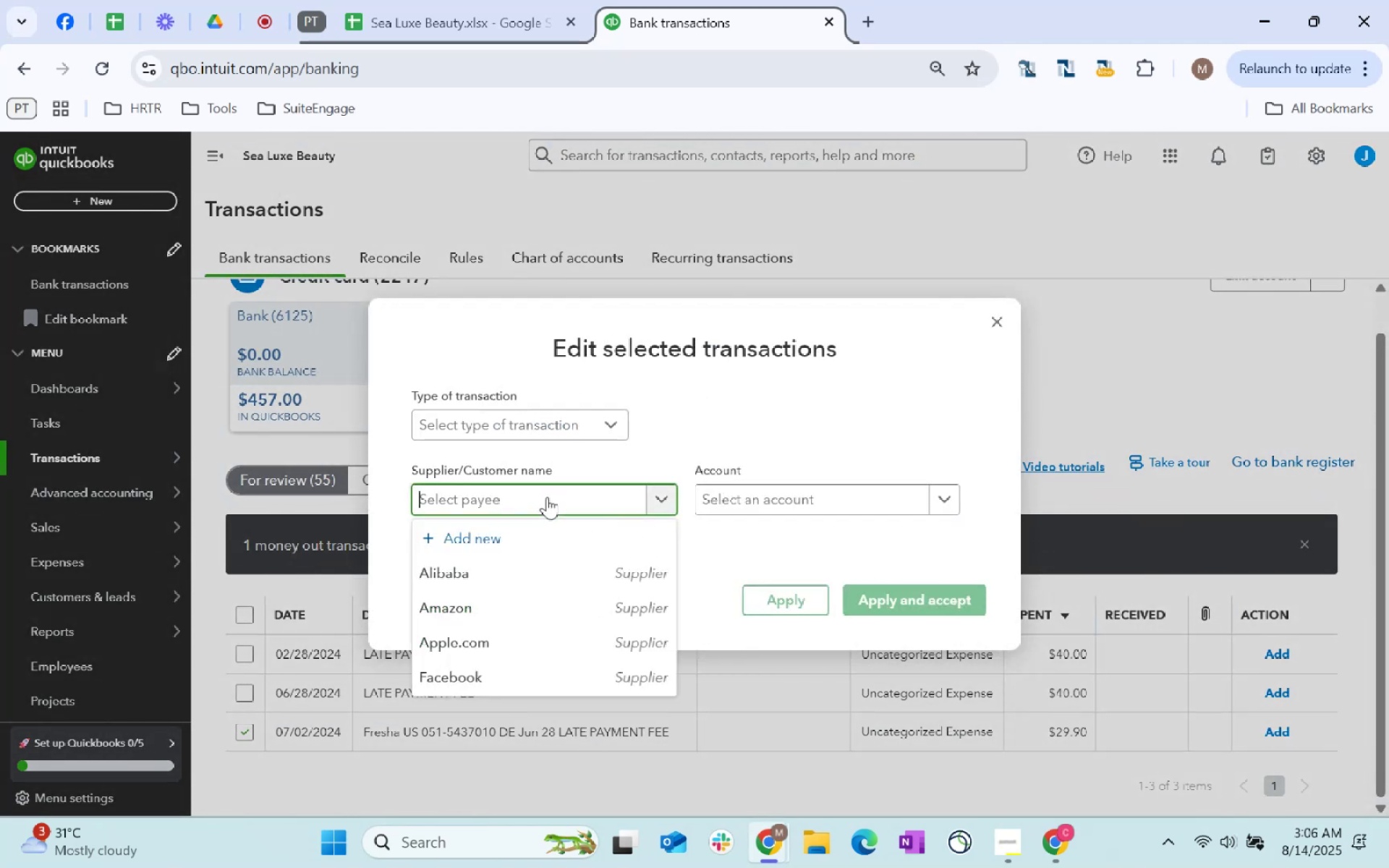 
type(Fresha USA)
key(Tab)
 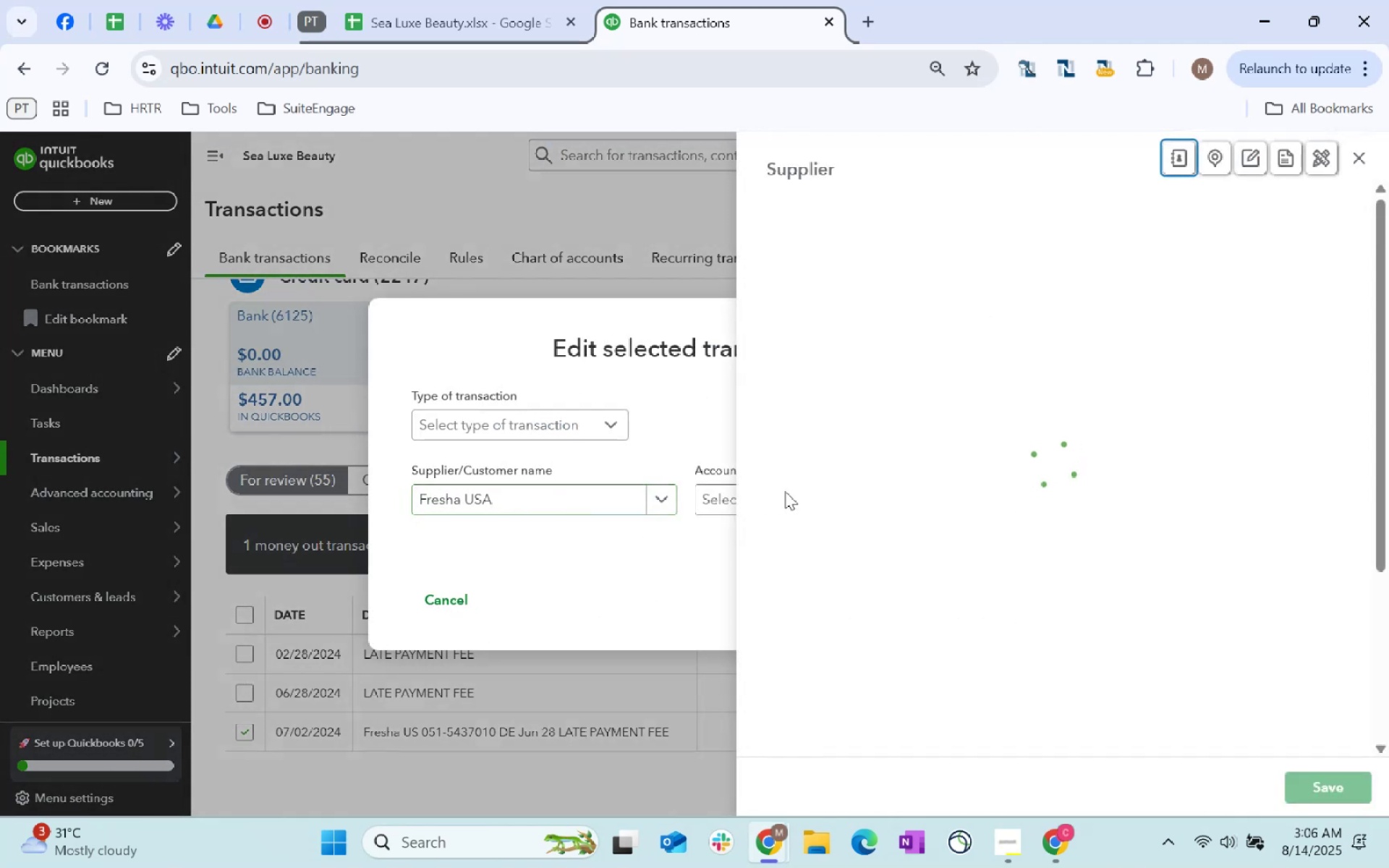 
scroll: coordinate [1069, 373], scroll_direction: down, amount: 166.0
 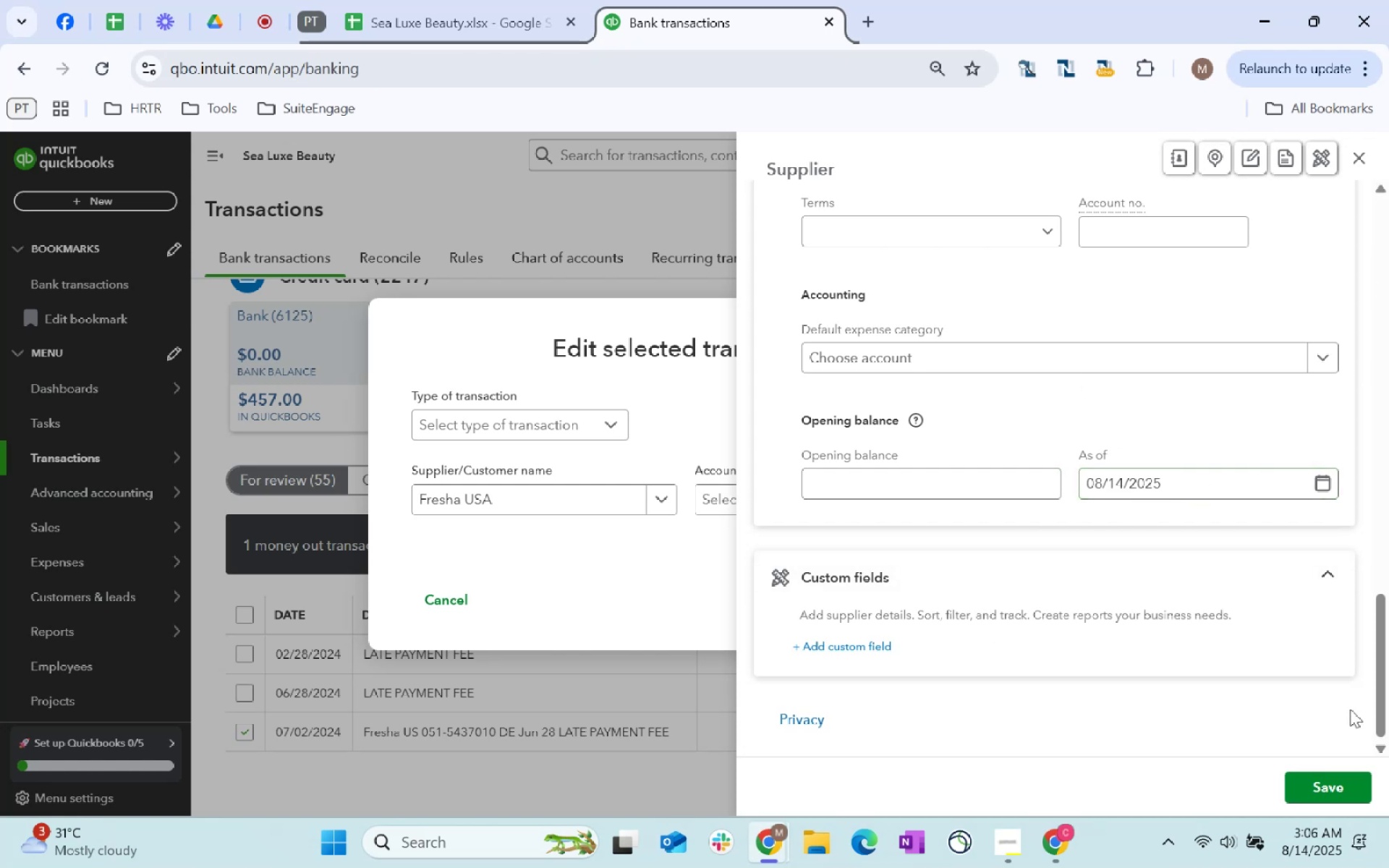 
left_click([1324, 786])
 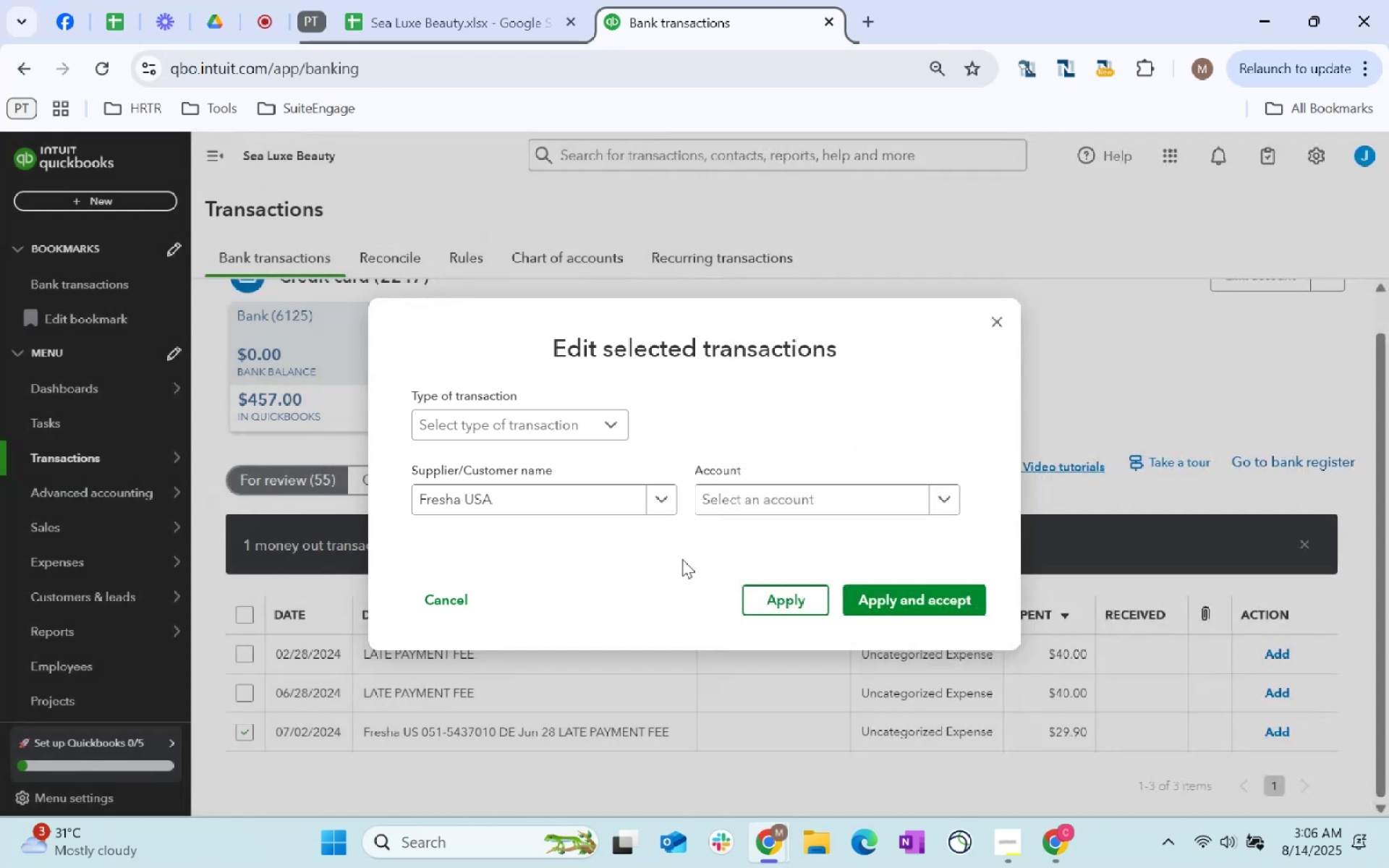 
left_click([755, 499])
 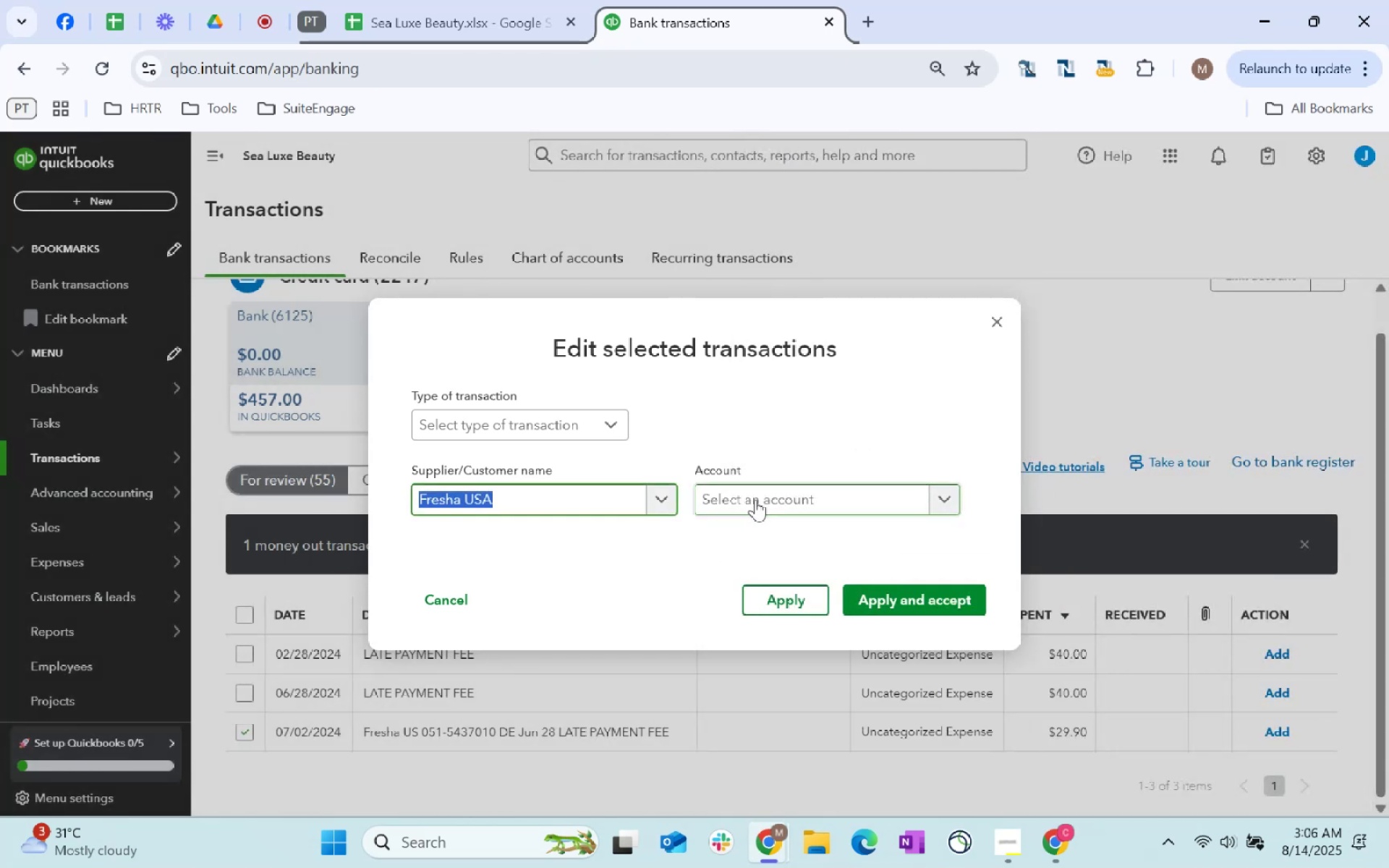 
left_click_drag(start_coordinate=[755, 499], to_coordinate=[750, 493])
 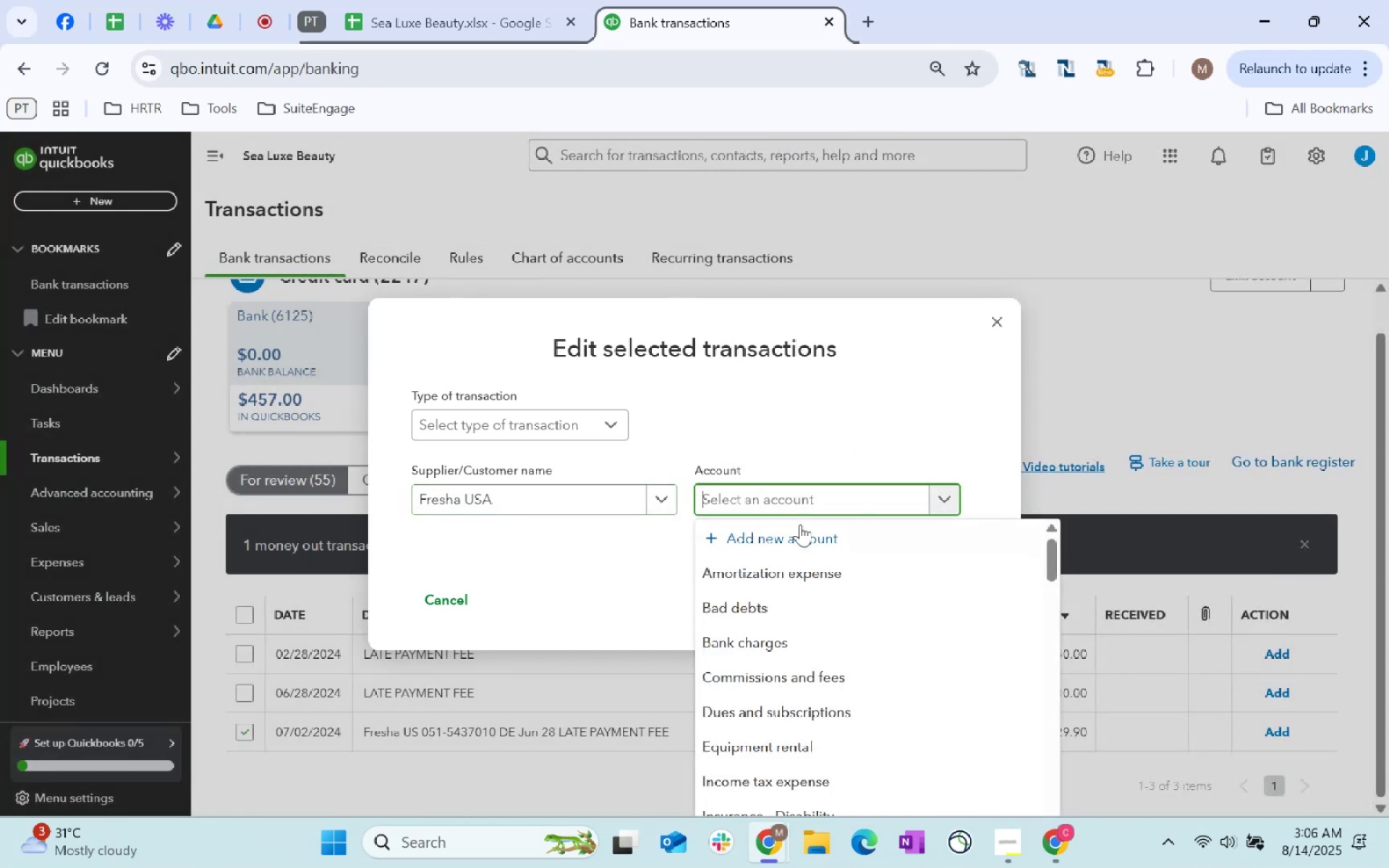 
left_click([809, 547])
 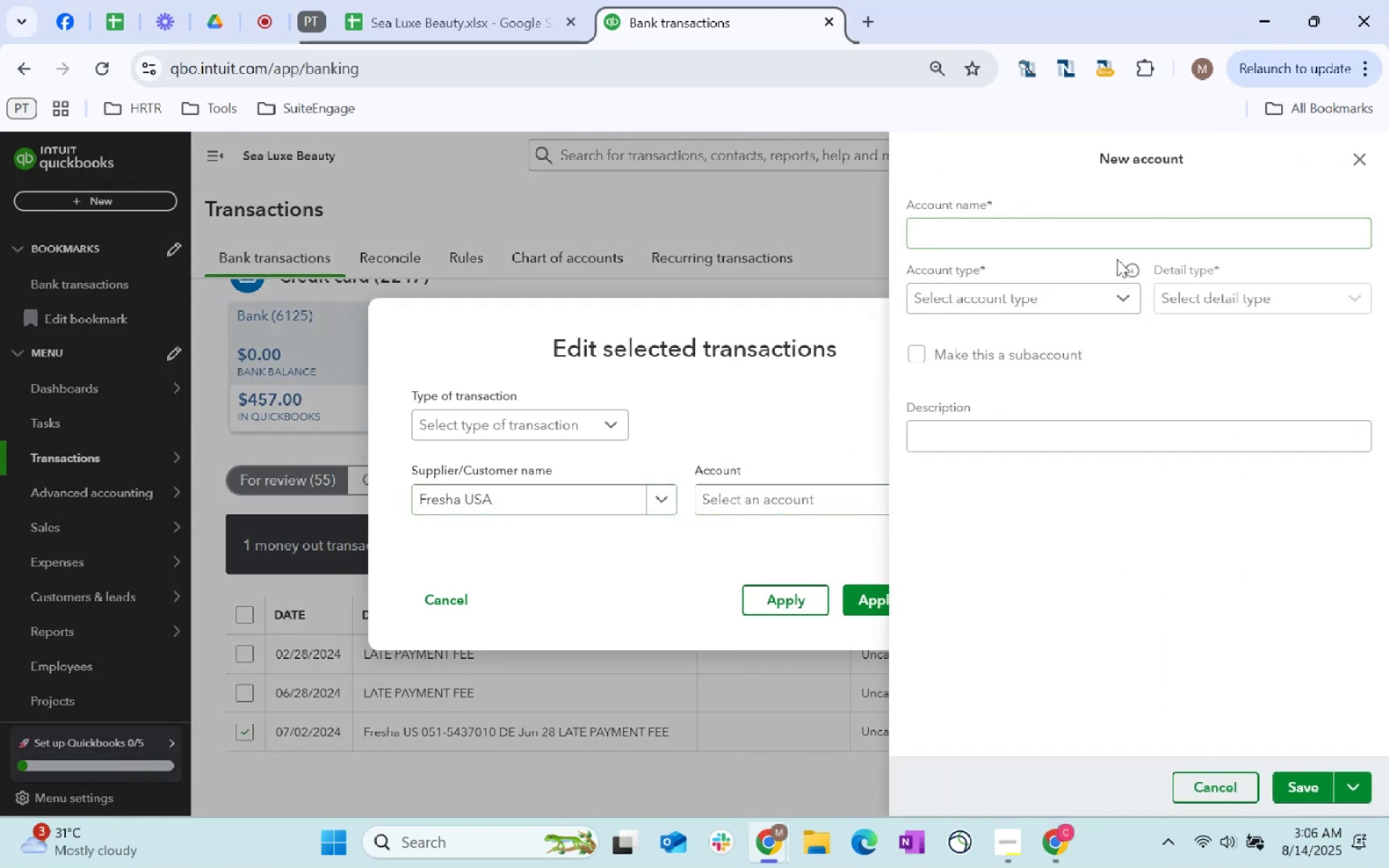 
left_click([1116, 228])
 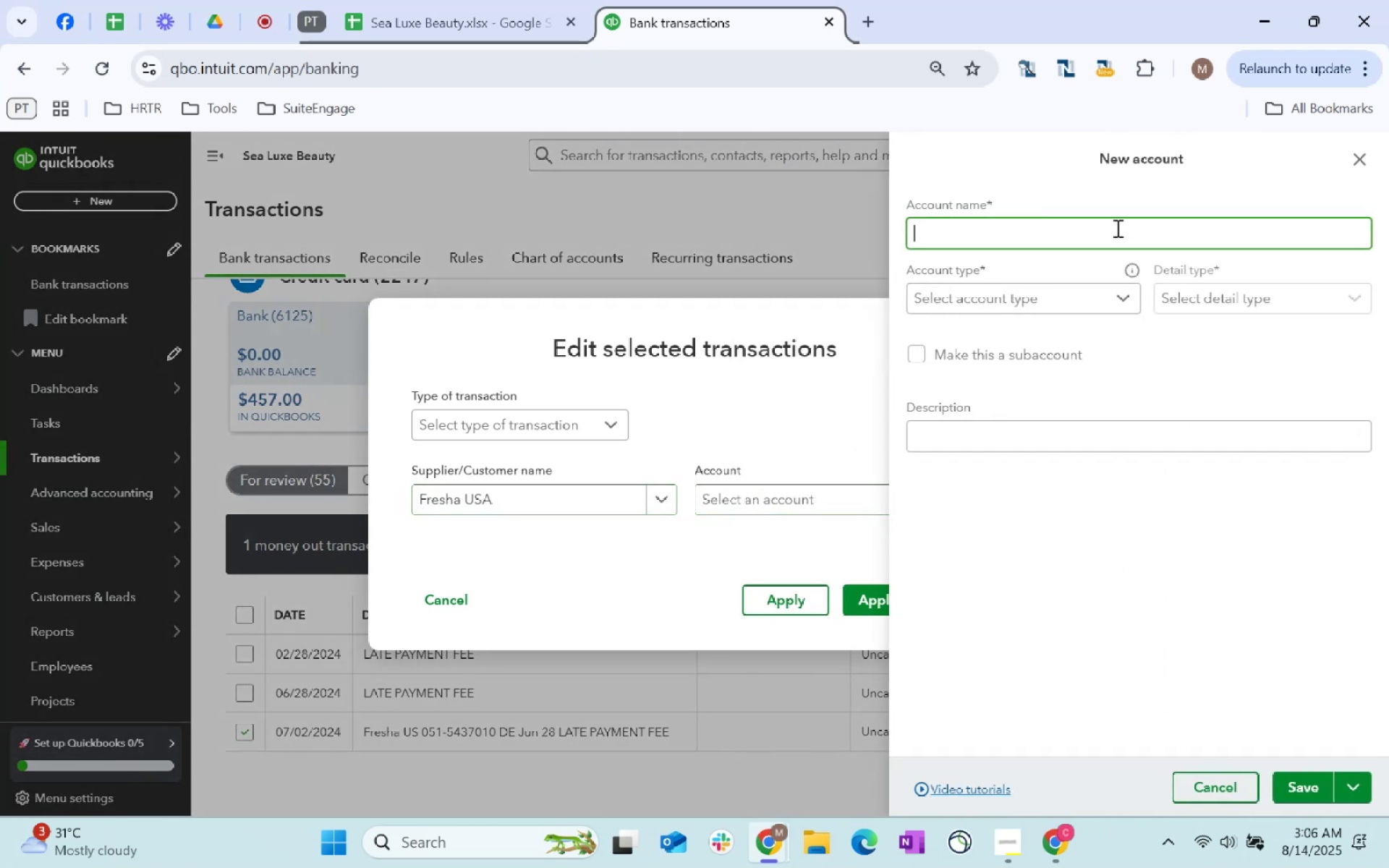 
type(Late Payment & Penalties)
 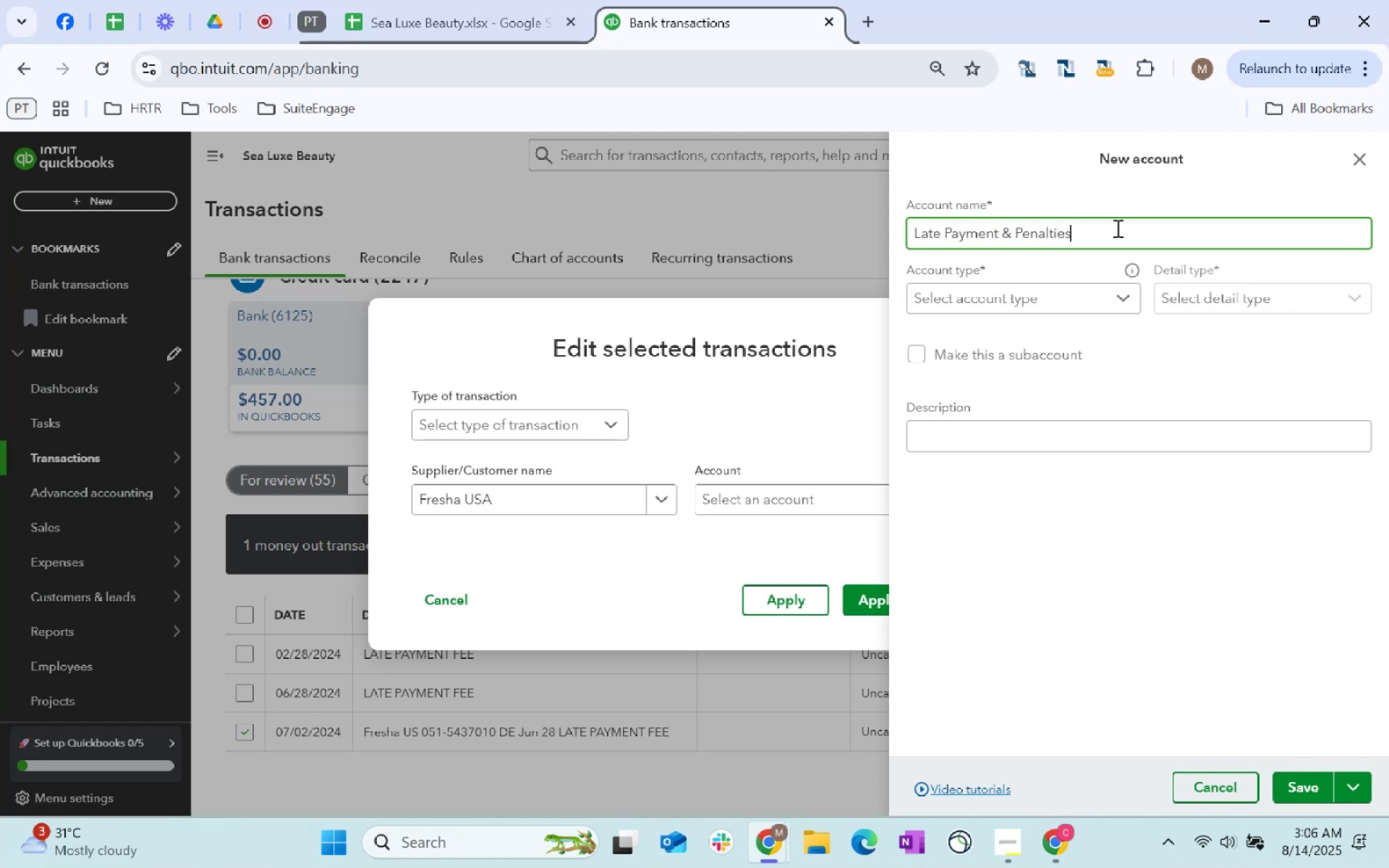 
left_click([1107, 299])
 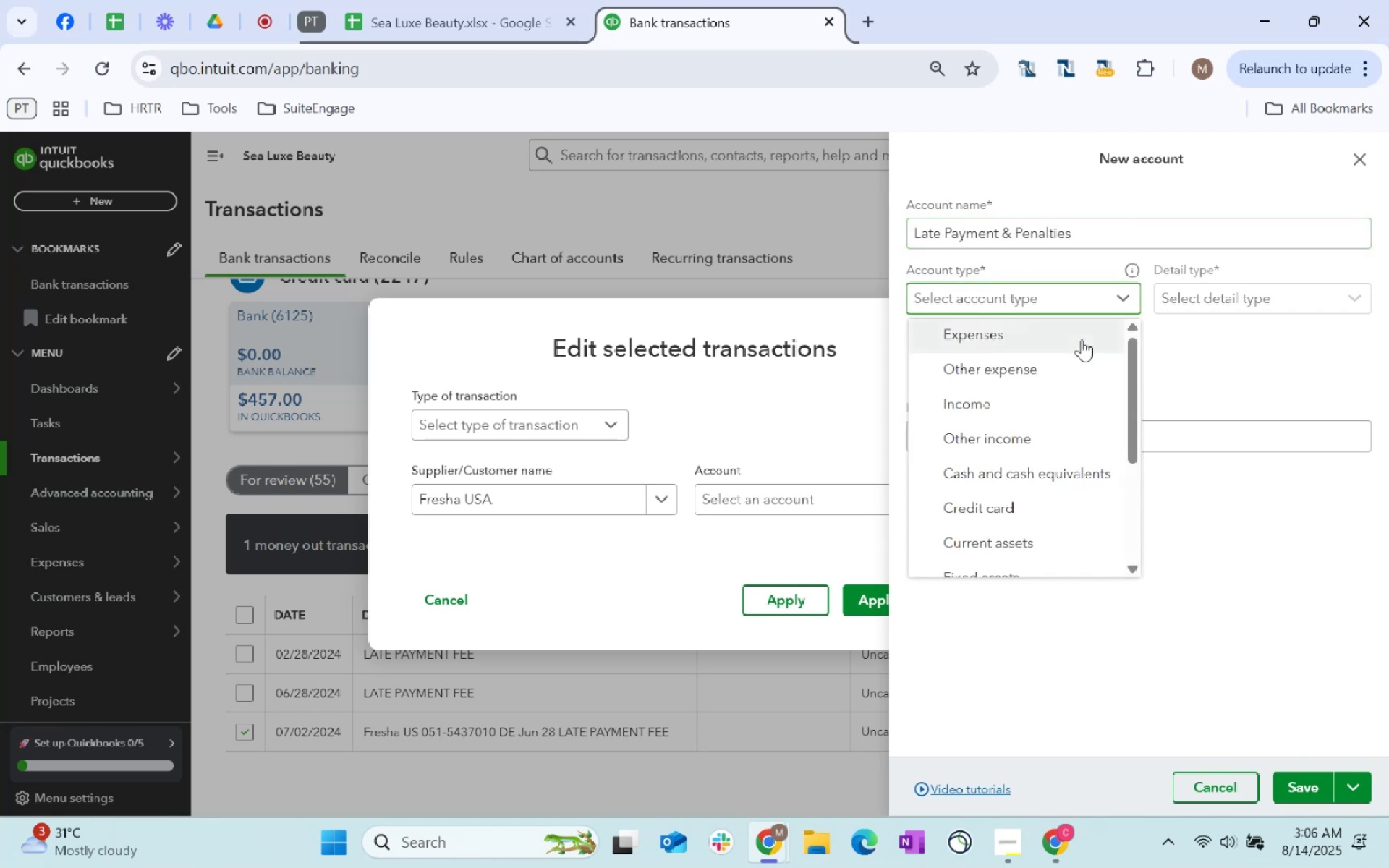 
left_click([1084, 365])
 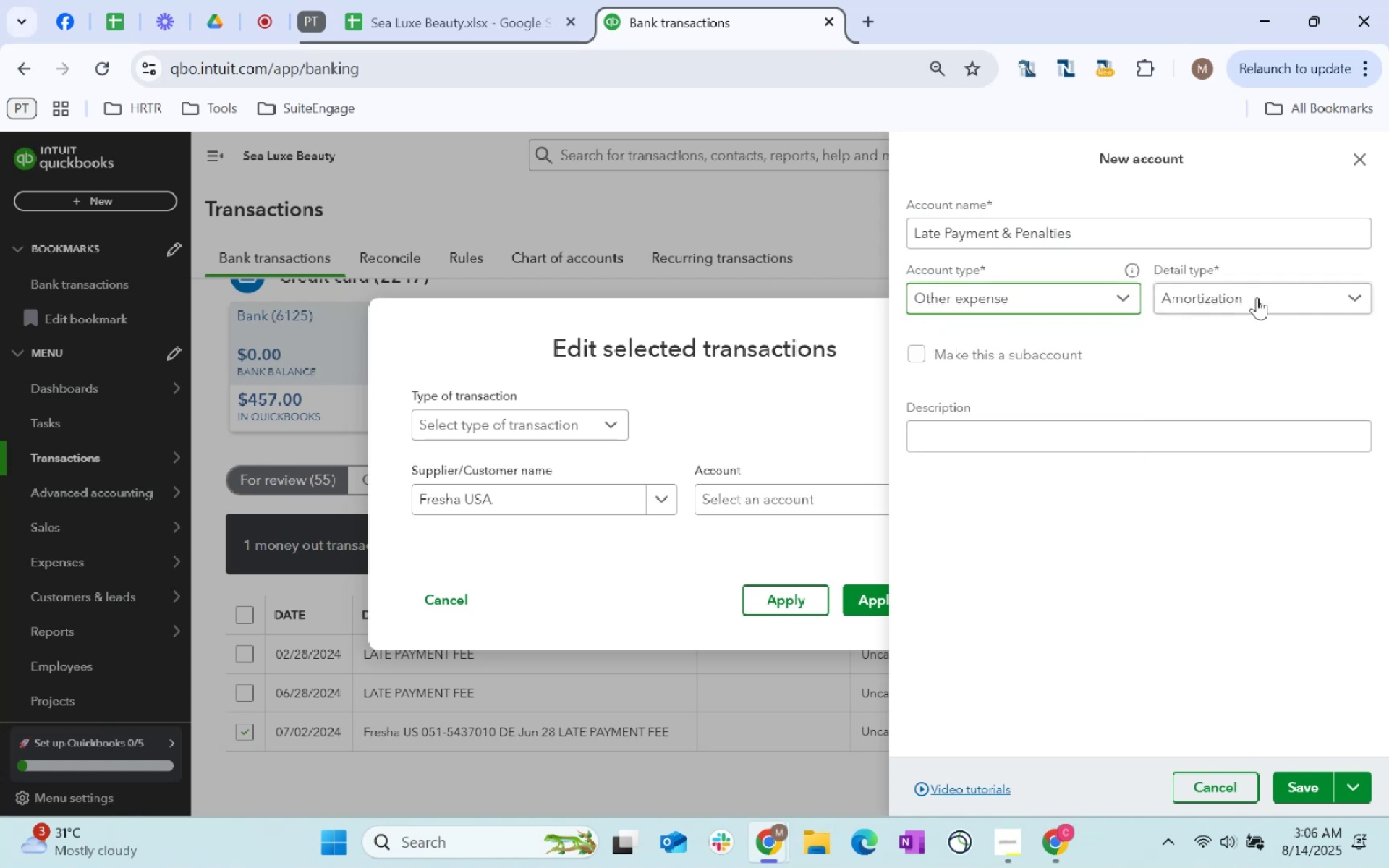 
left_click([1265, 291])
 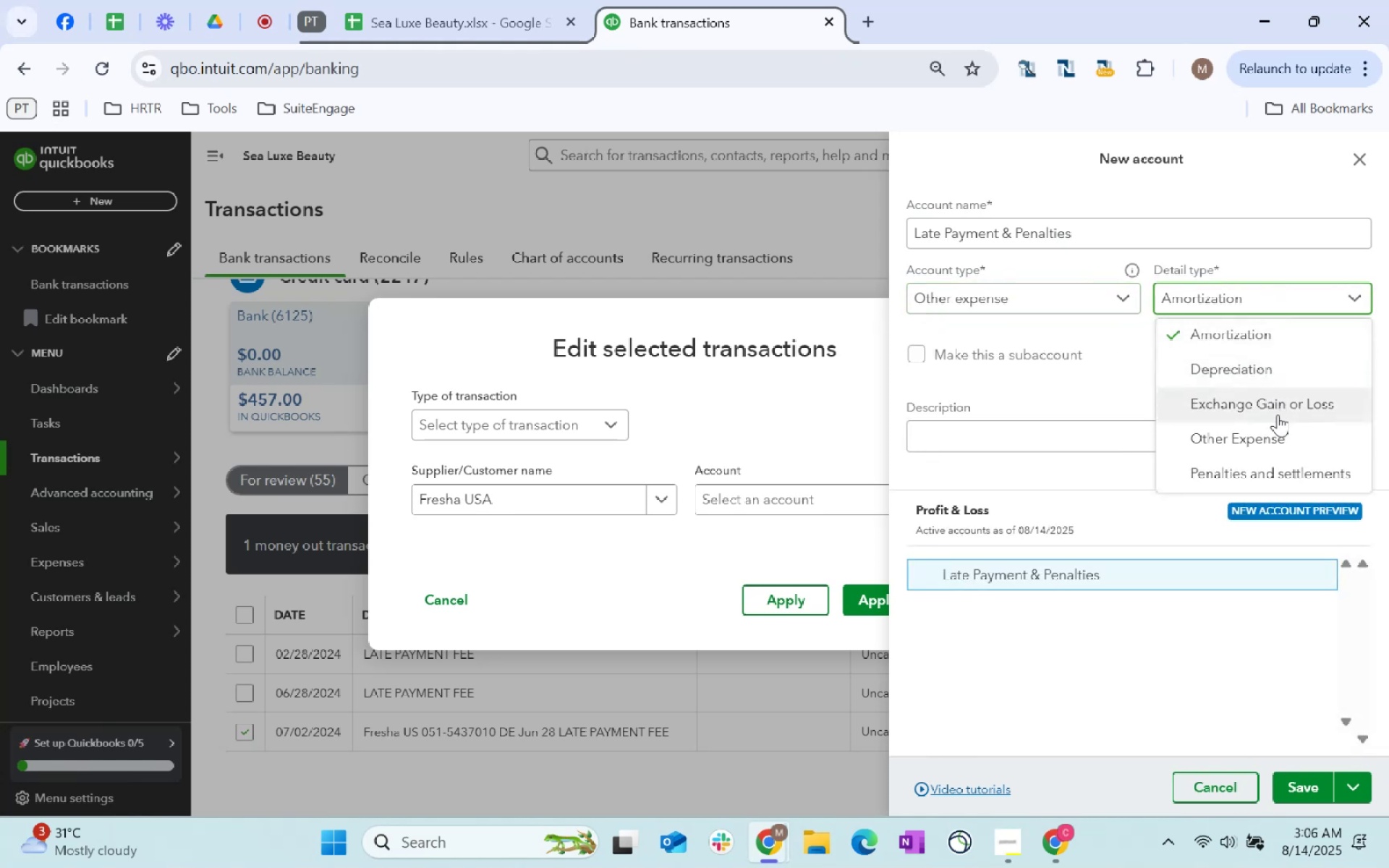 
left_click([1280, 438])
 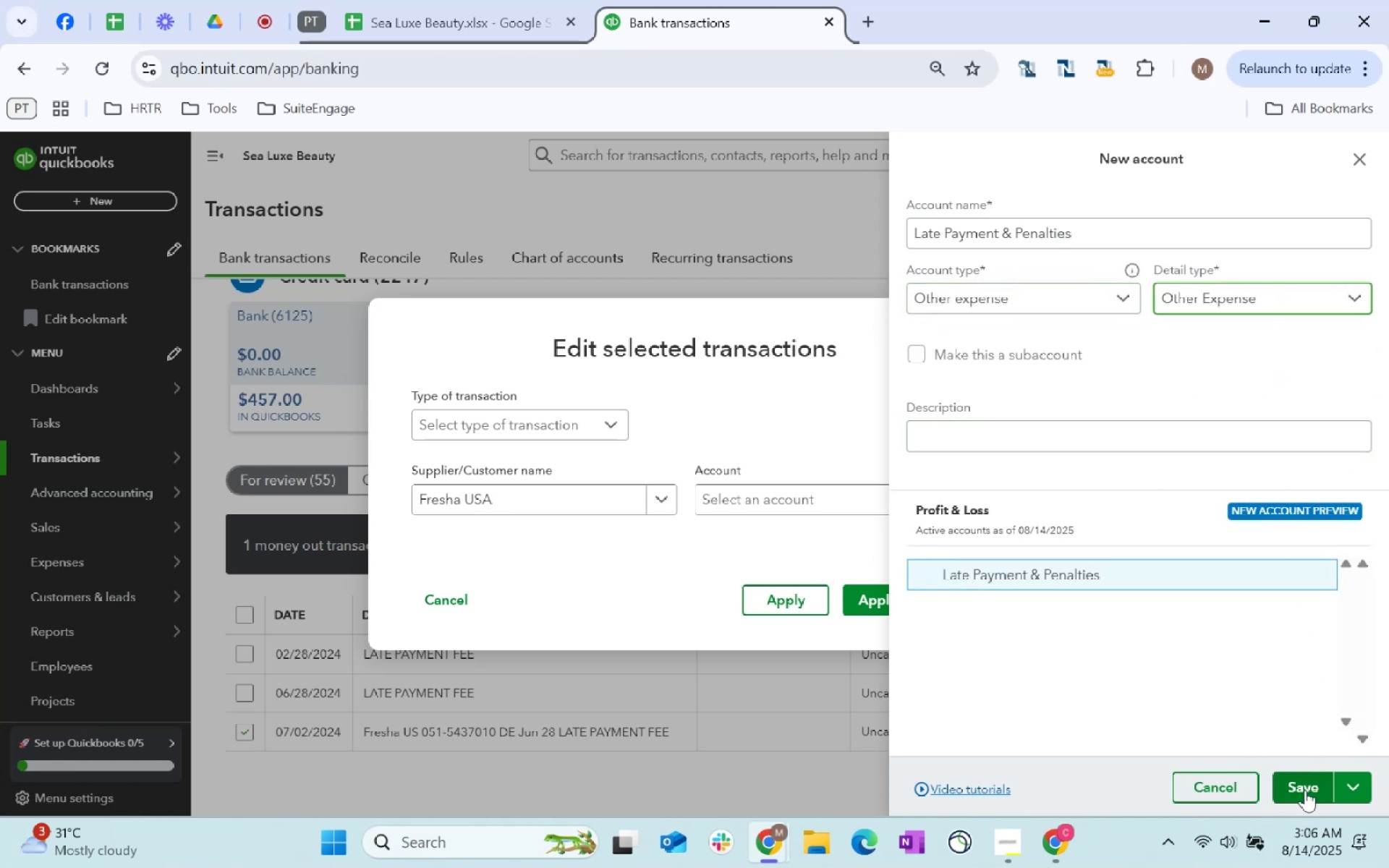 
left_click([1293, 793])
 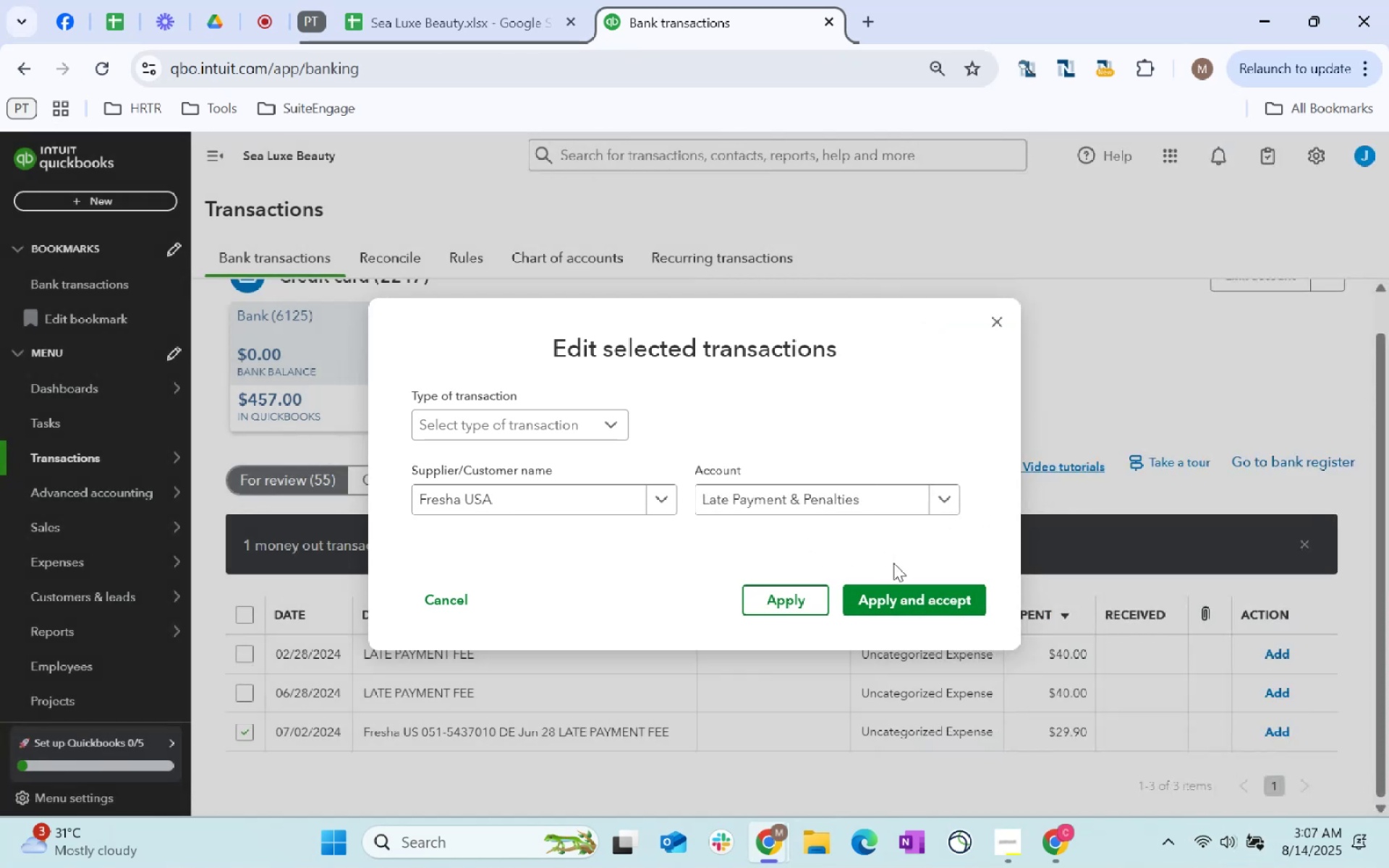 
left_click([905, 585])
 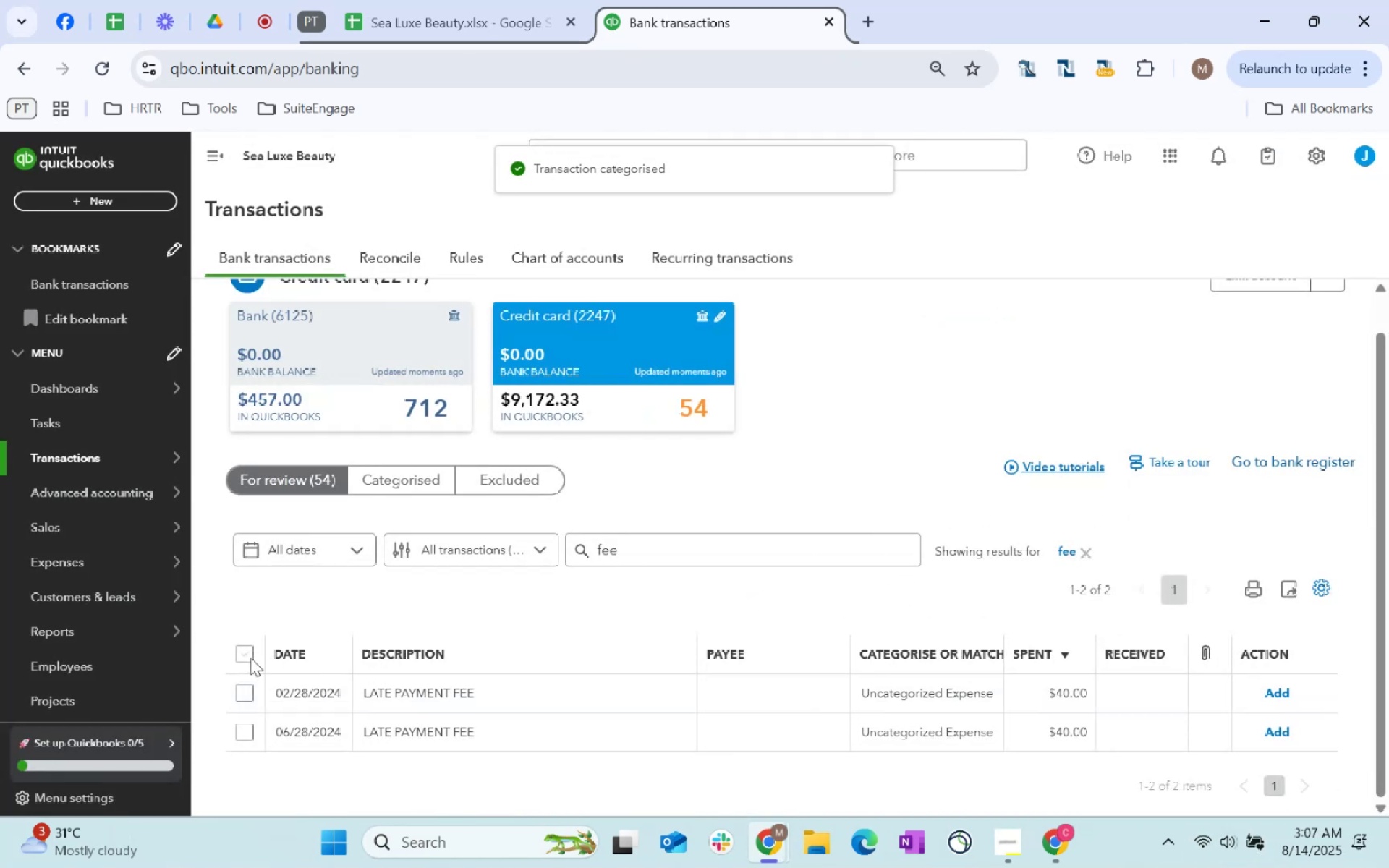 
left_click([242, 695])
 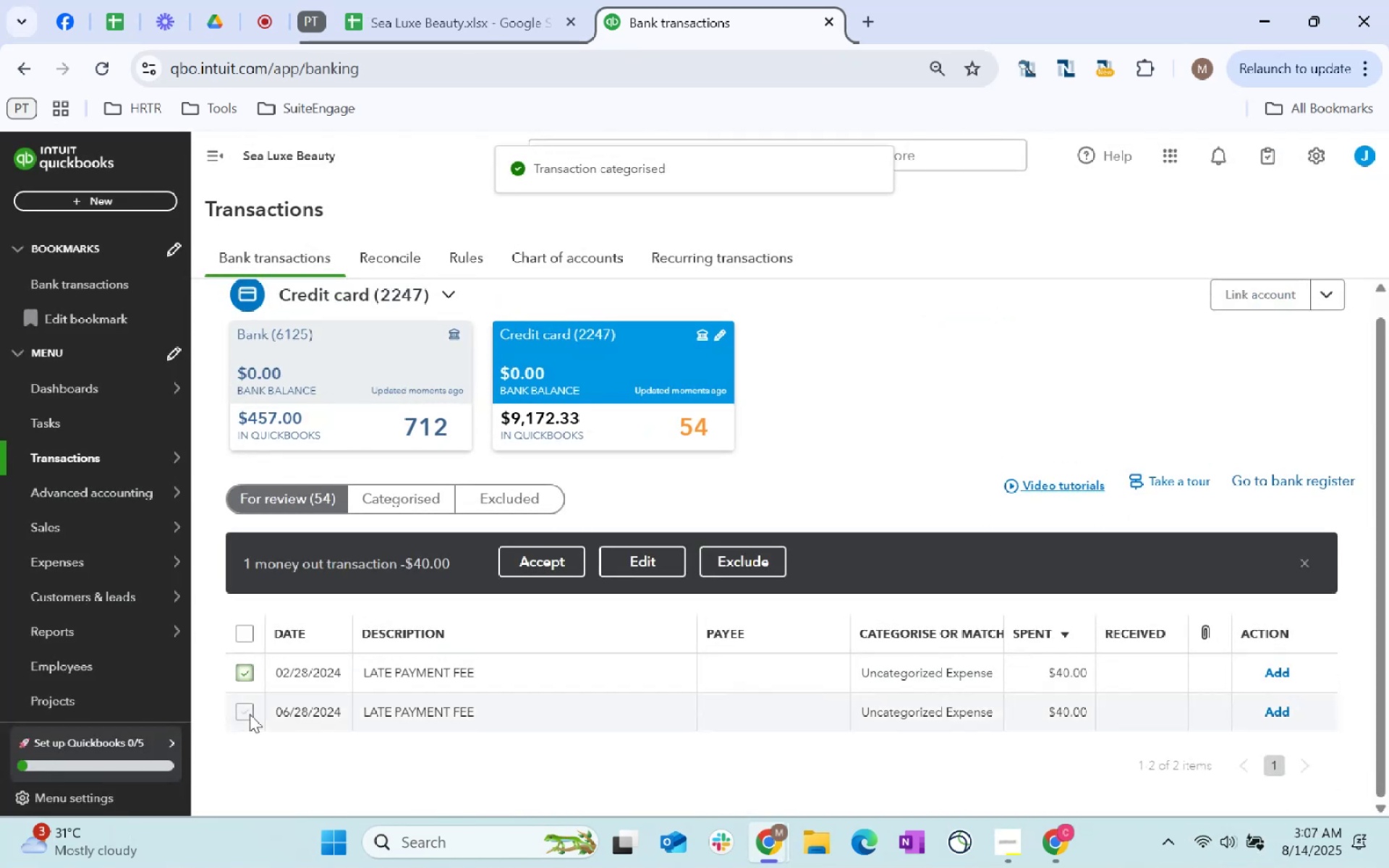 
left_click([245, 710])
 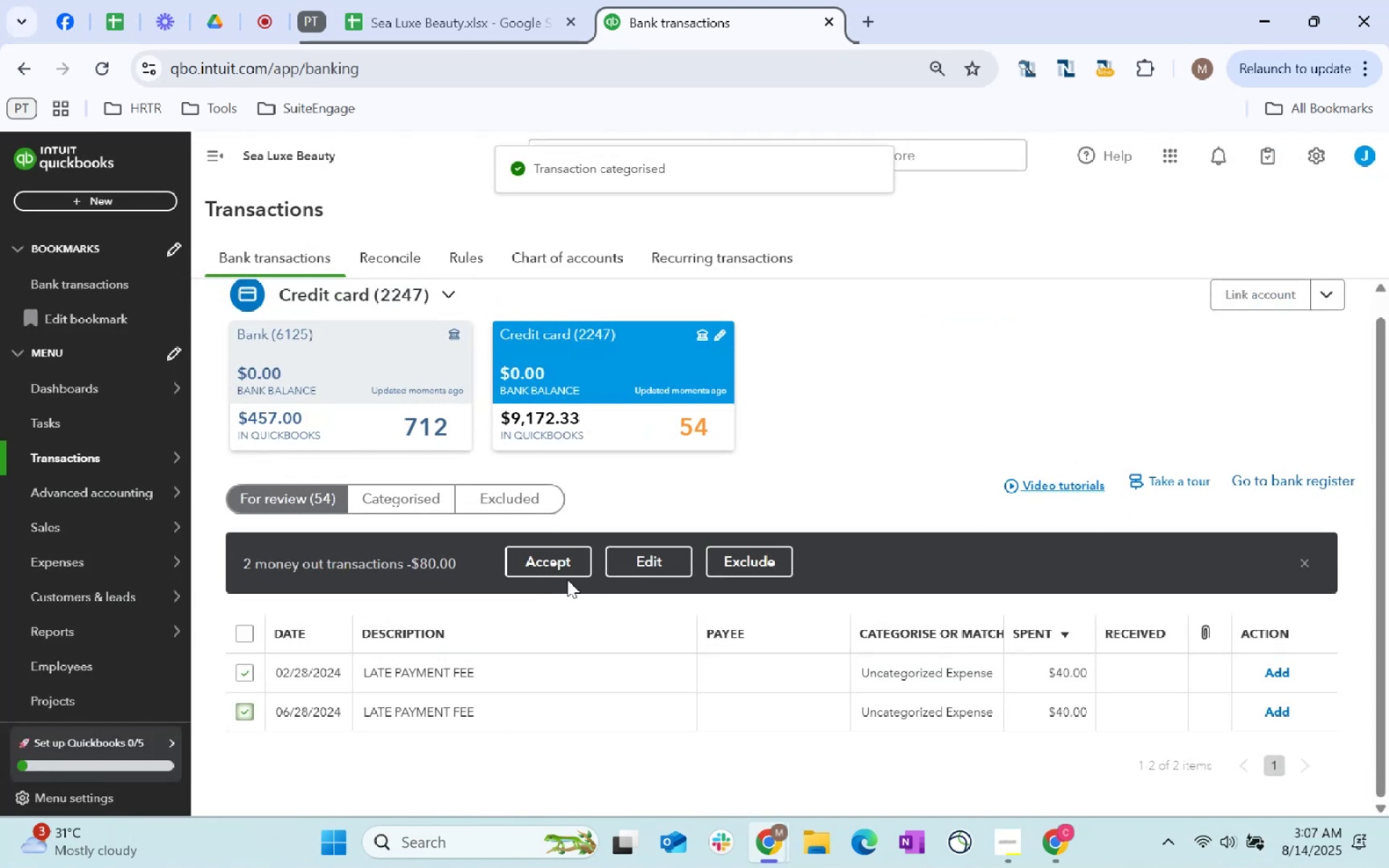 
left_click([621, 566])
 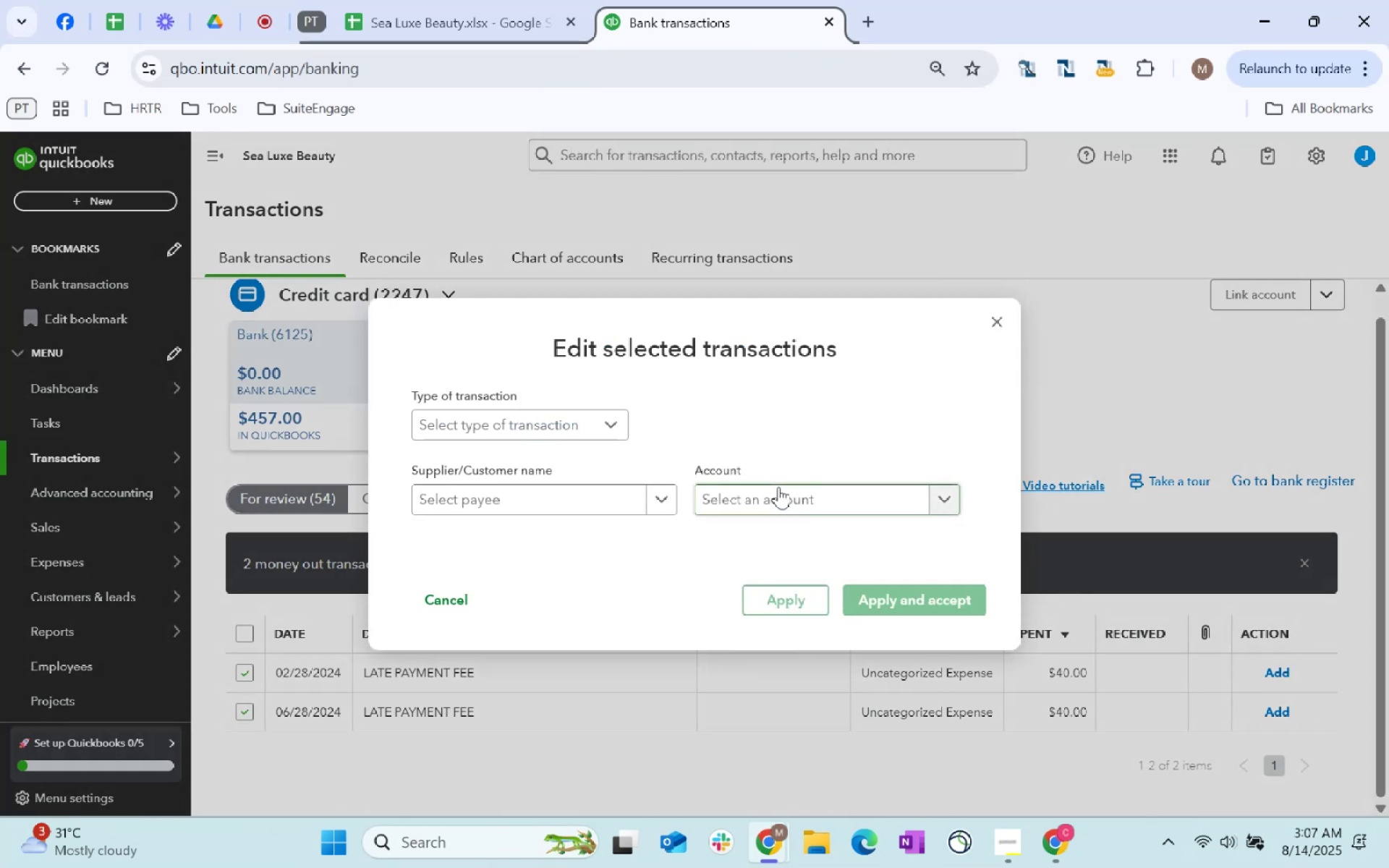 
left_click([778, 487])
 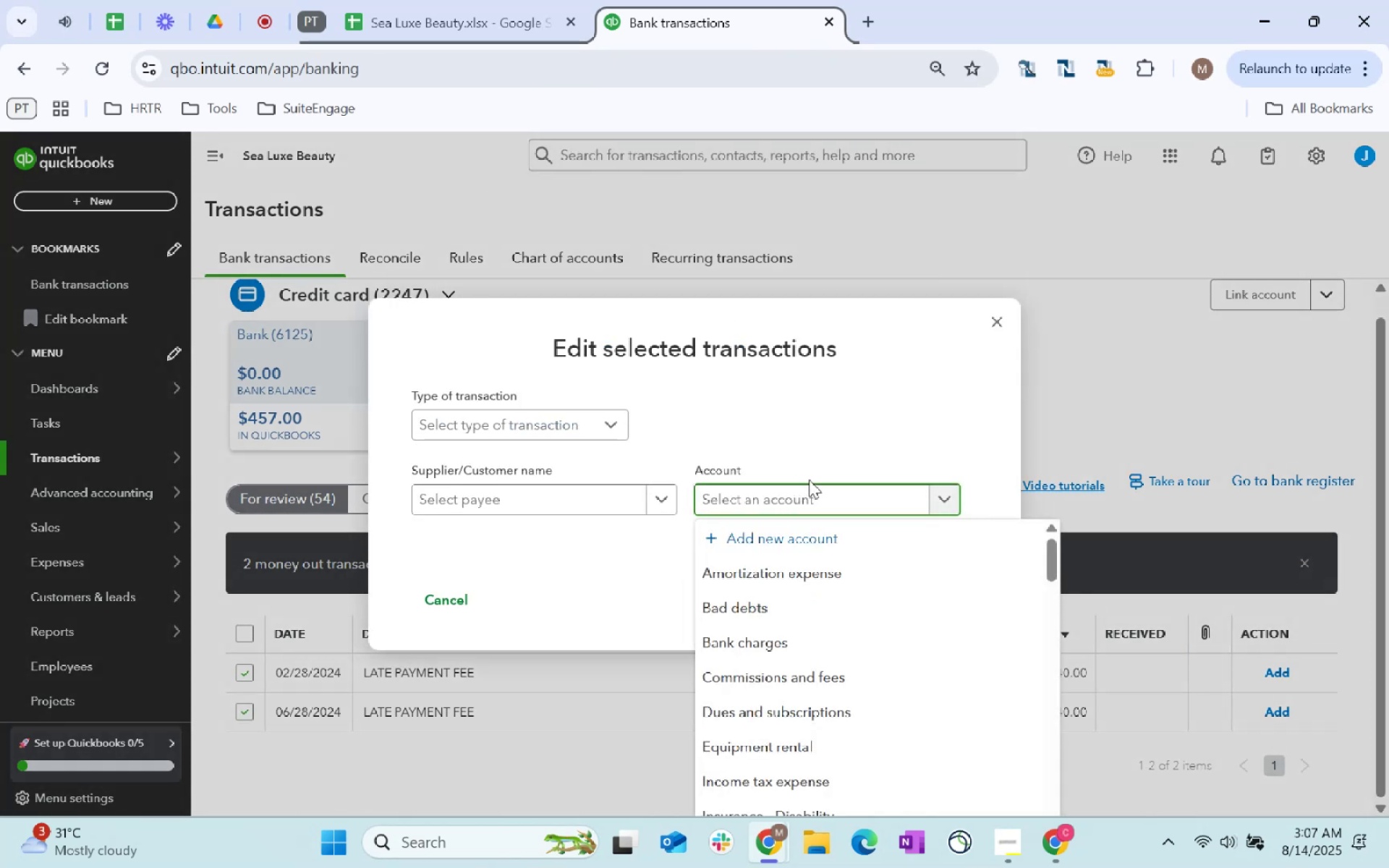 
scroll: coordinate [811, 482], scroll_direction: down, amount: 3.0
 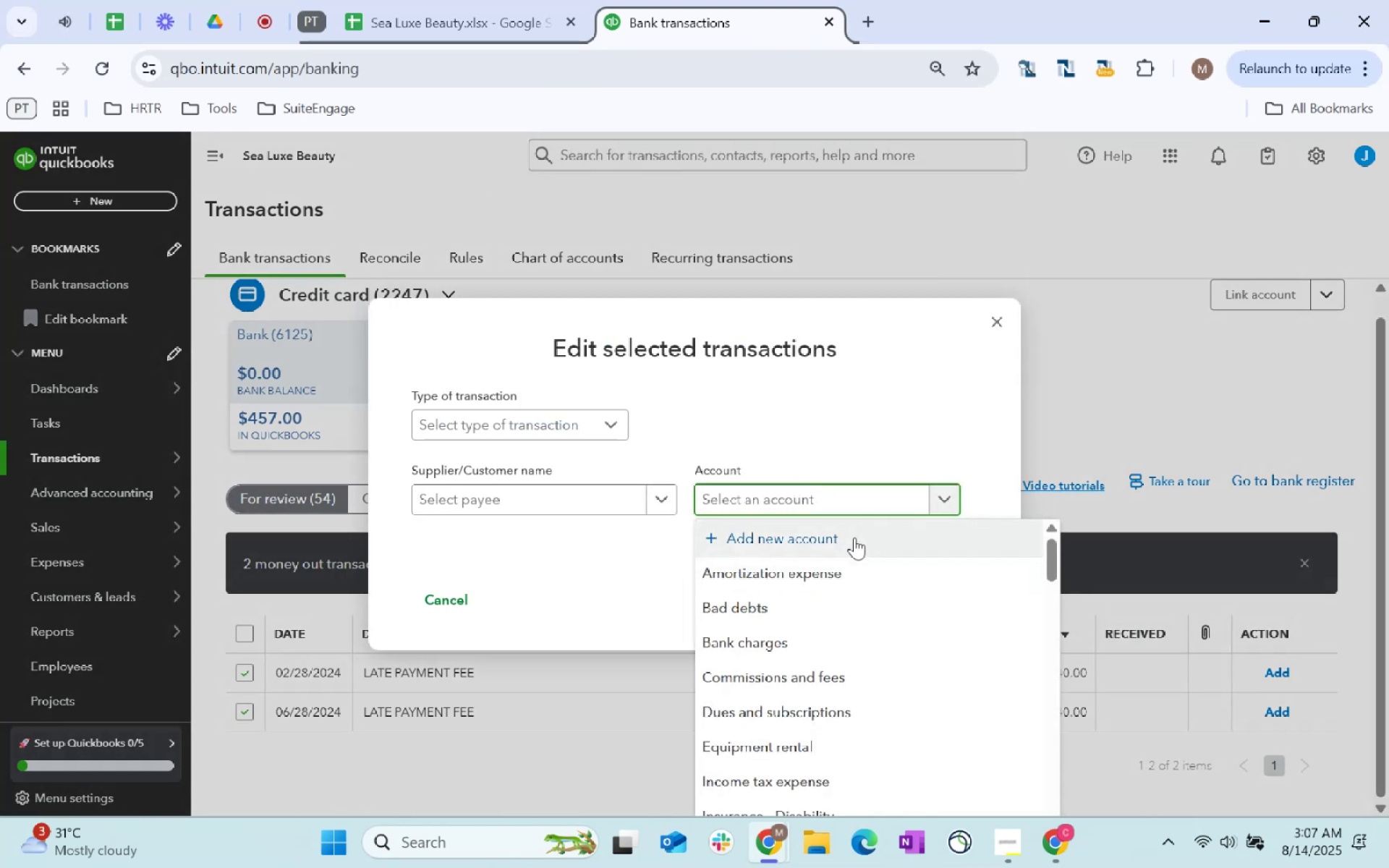 
type(late)
 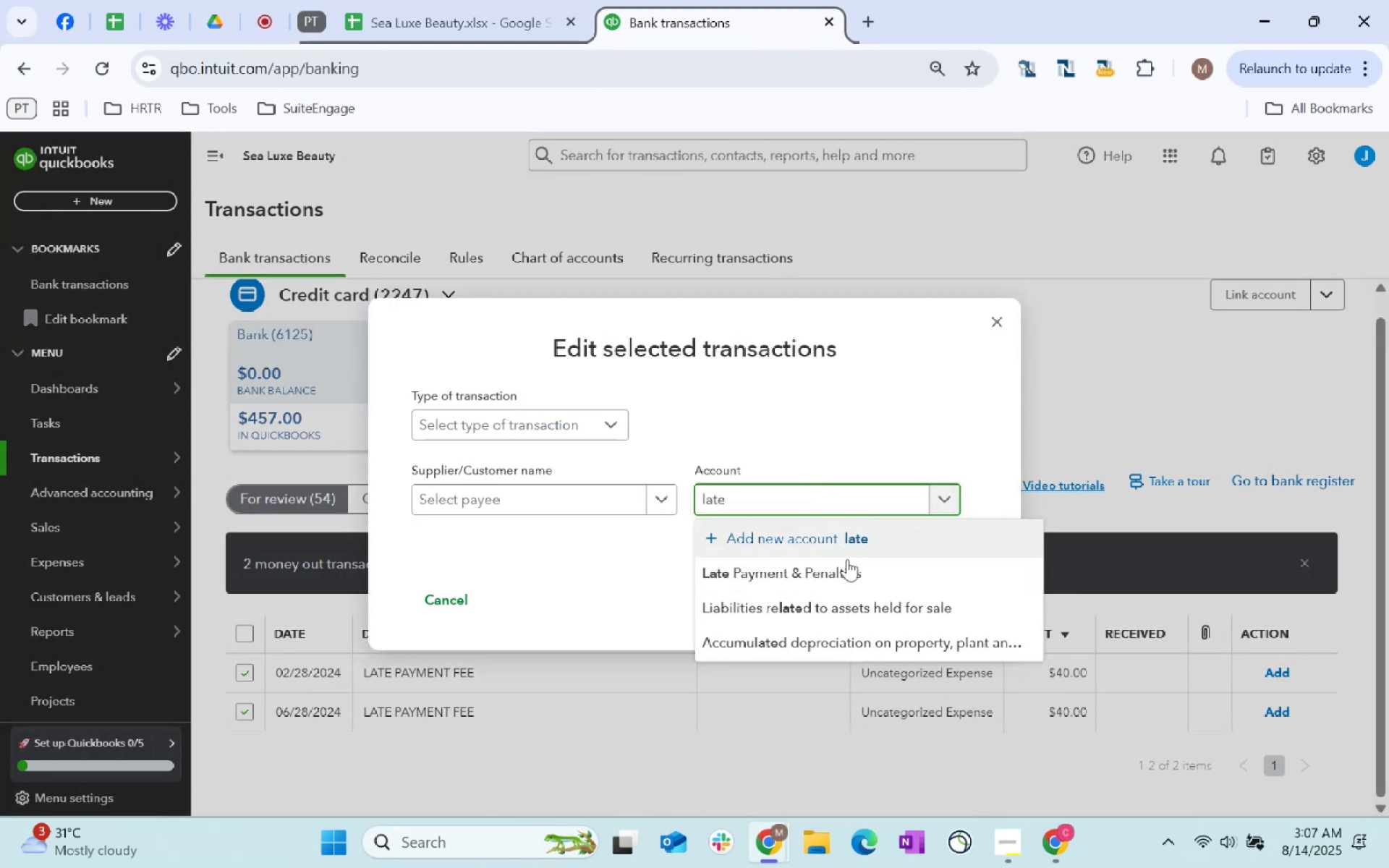 
left_click([851, 578])
 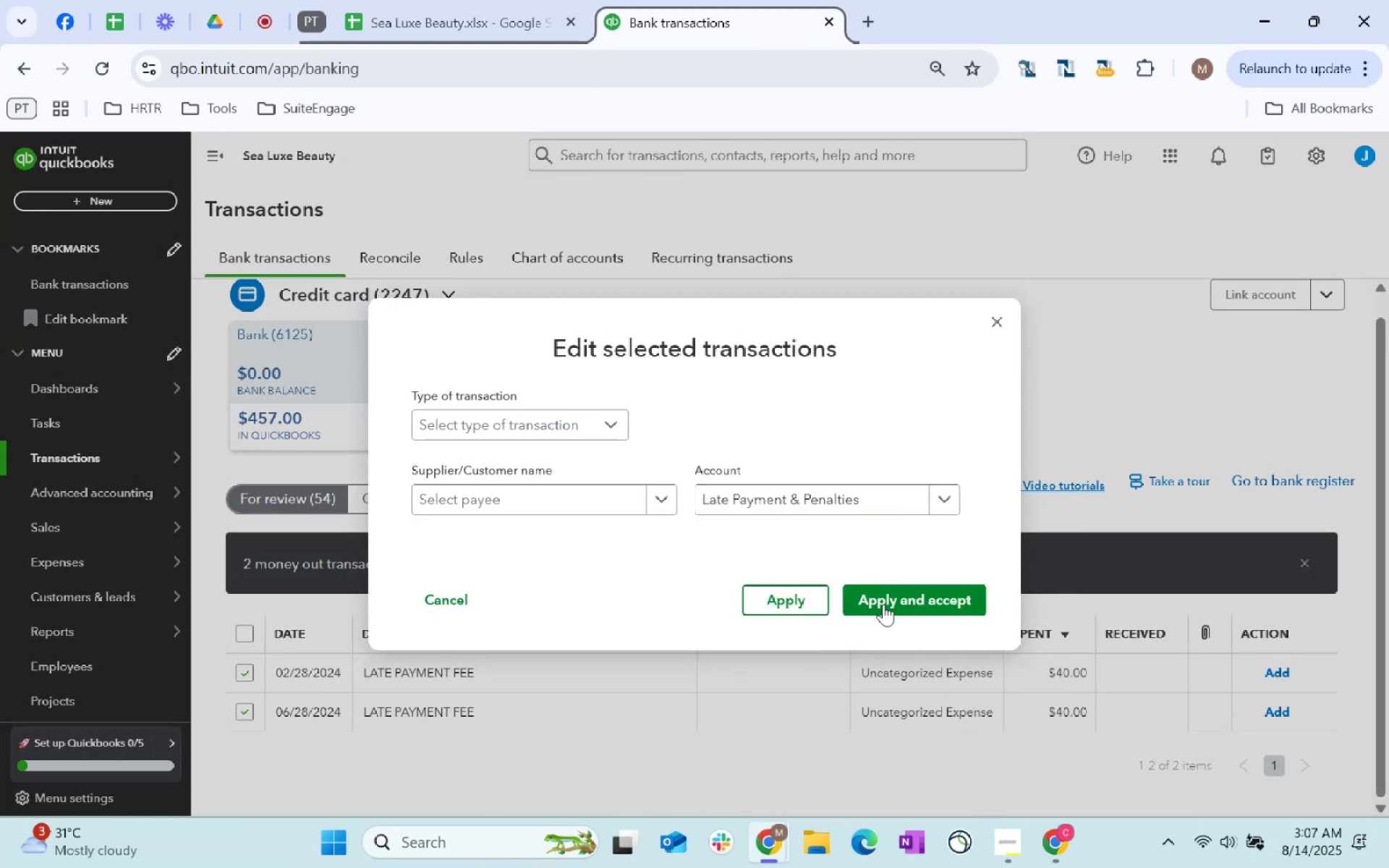 
left_click([883, 604])
 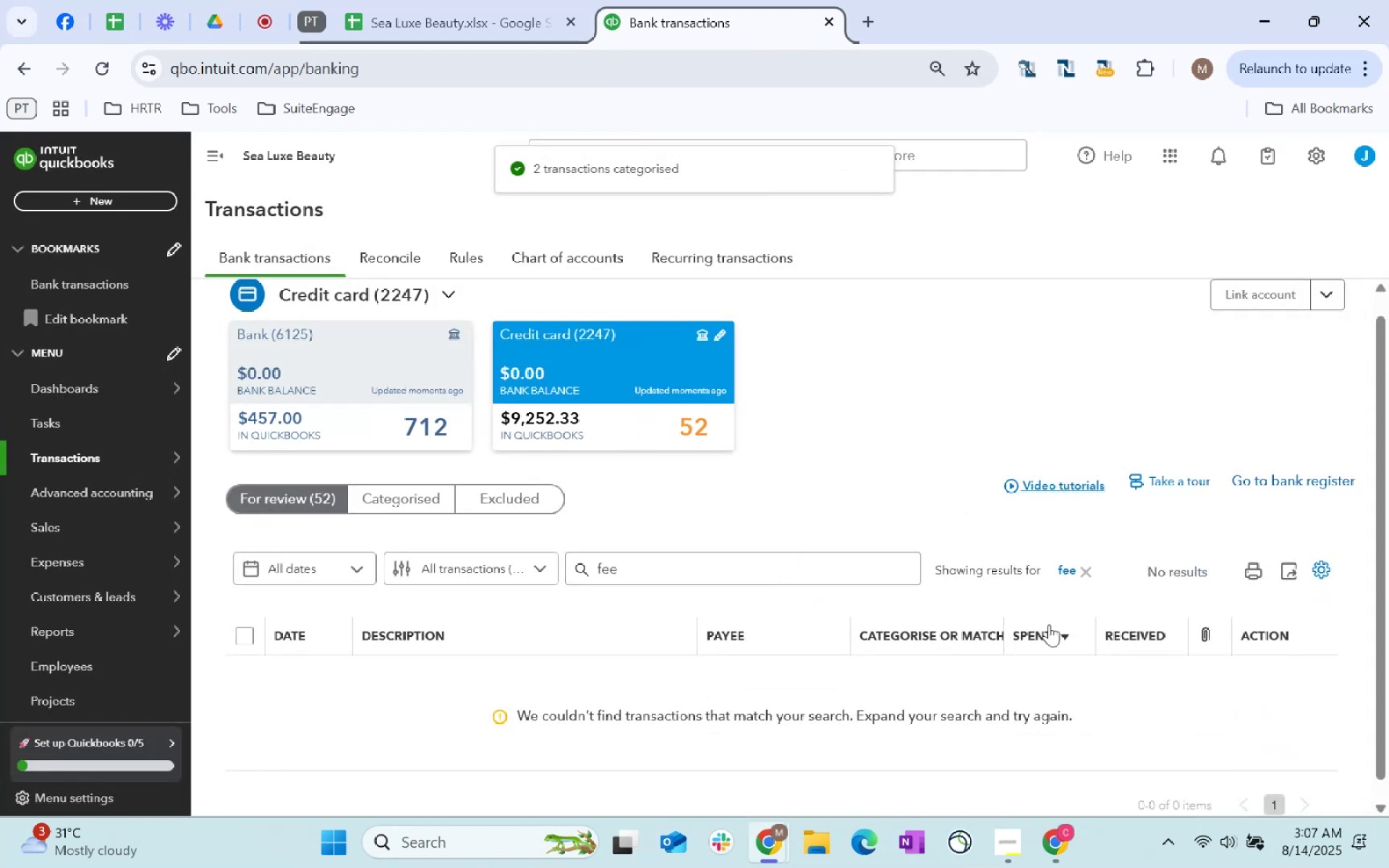 
left_click([1087, 562])
 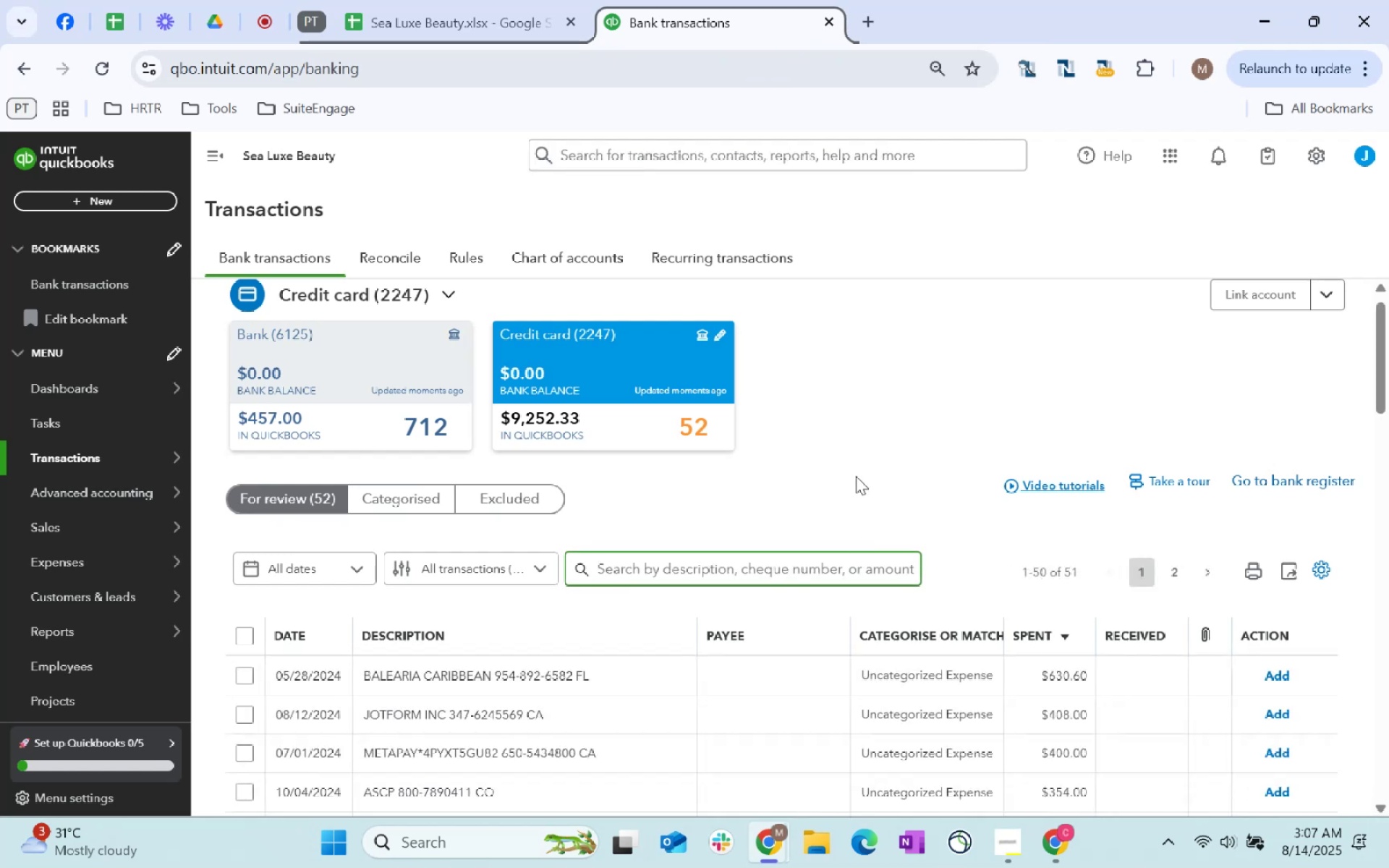 
scroll: coordinate [875, 466], scroll_direction: down, amount: 72.0
 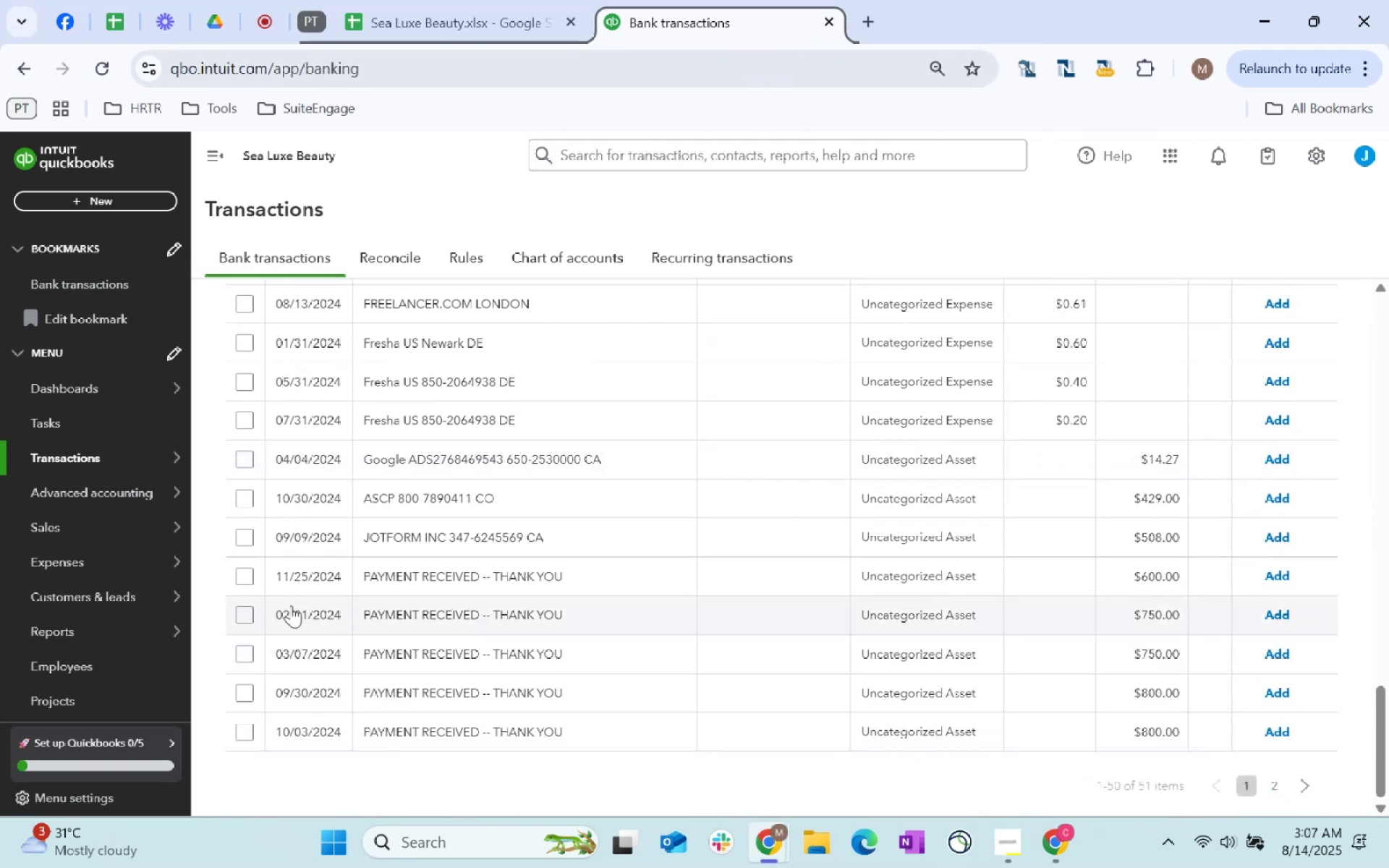 
left_click([242, 576])
 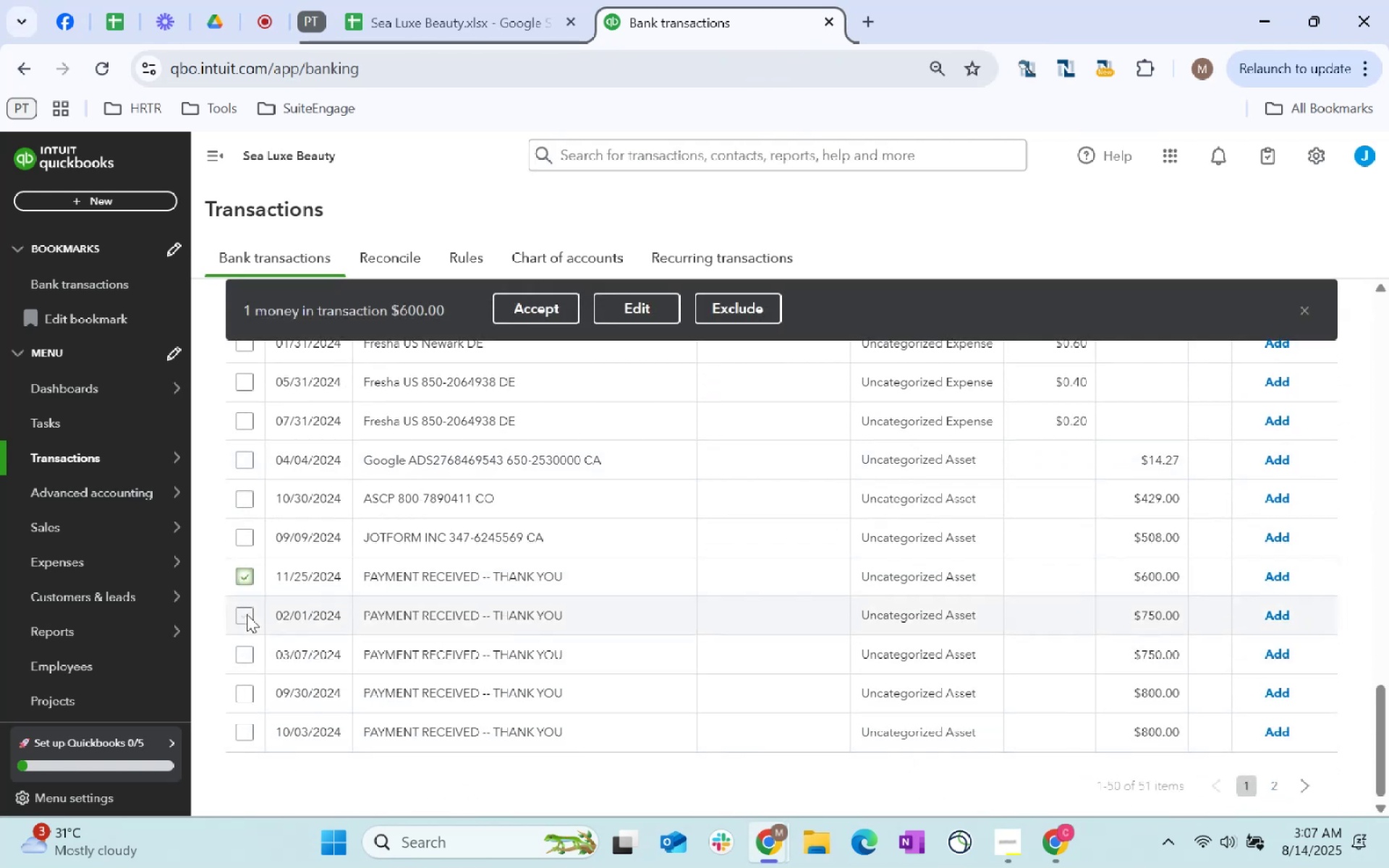 
left_click([247, 614])
 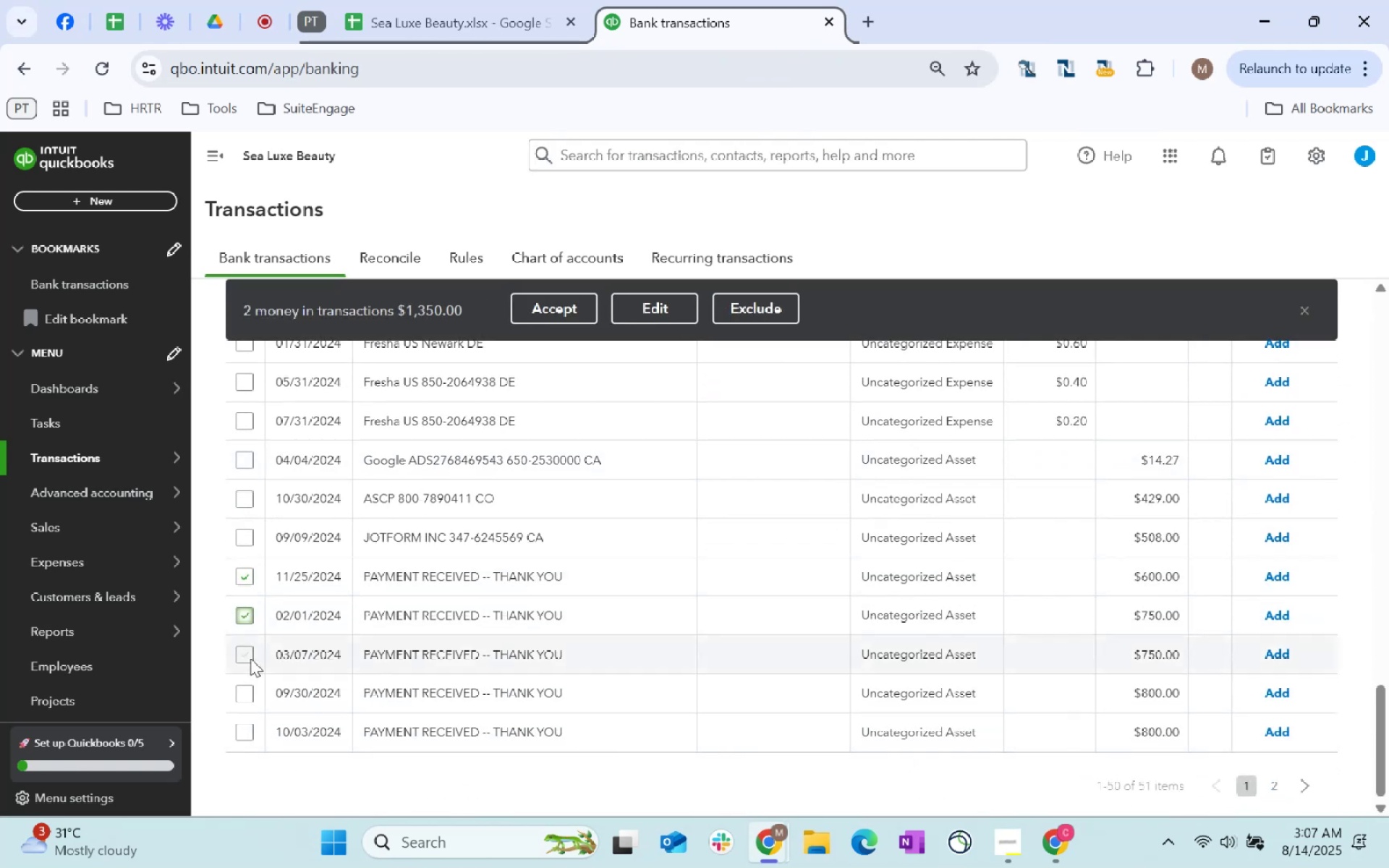 
left_click([250, 656])
 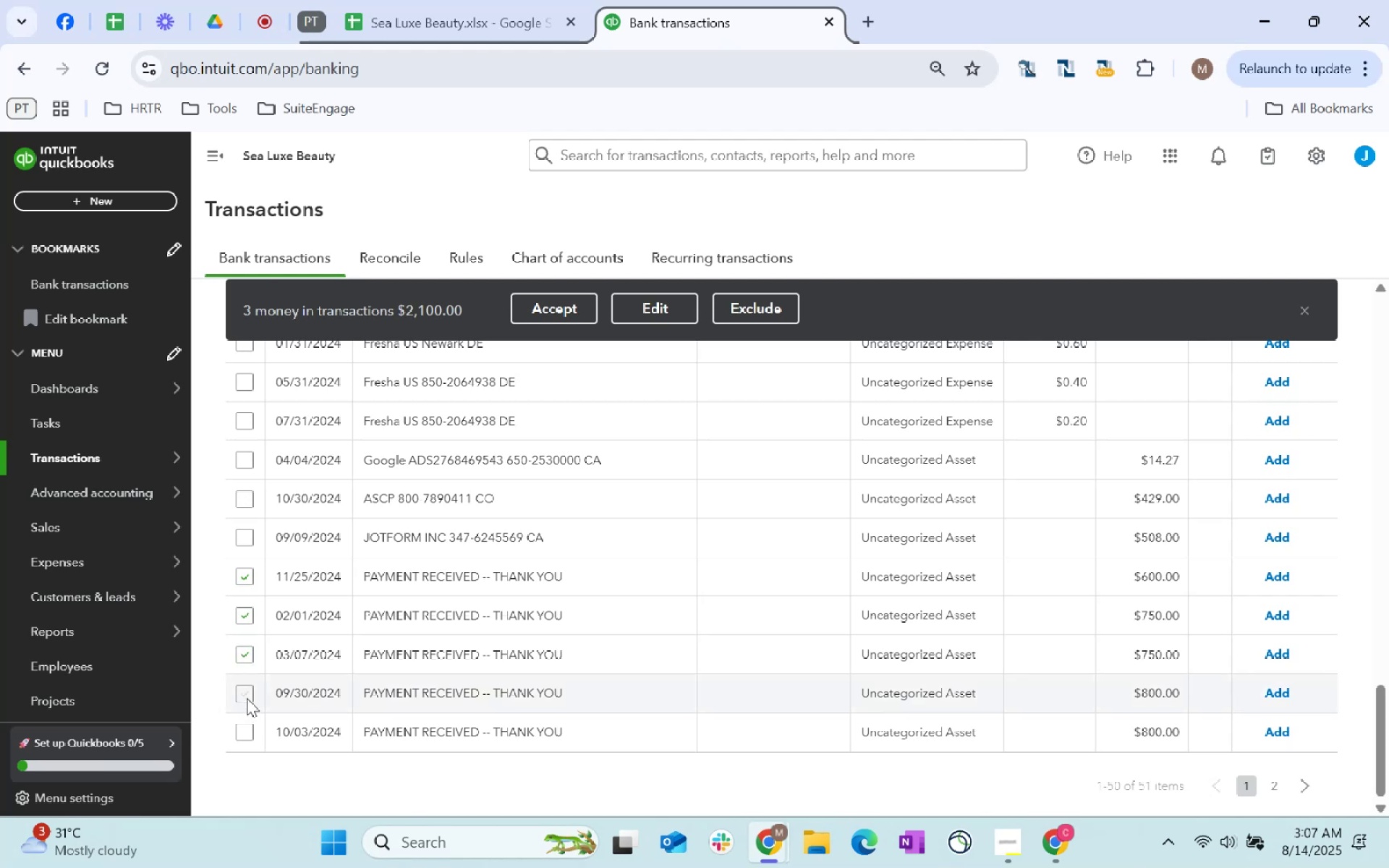 
double_click([247, 733])
 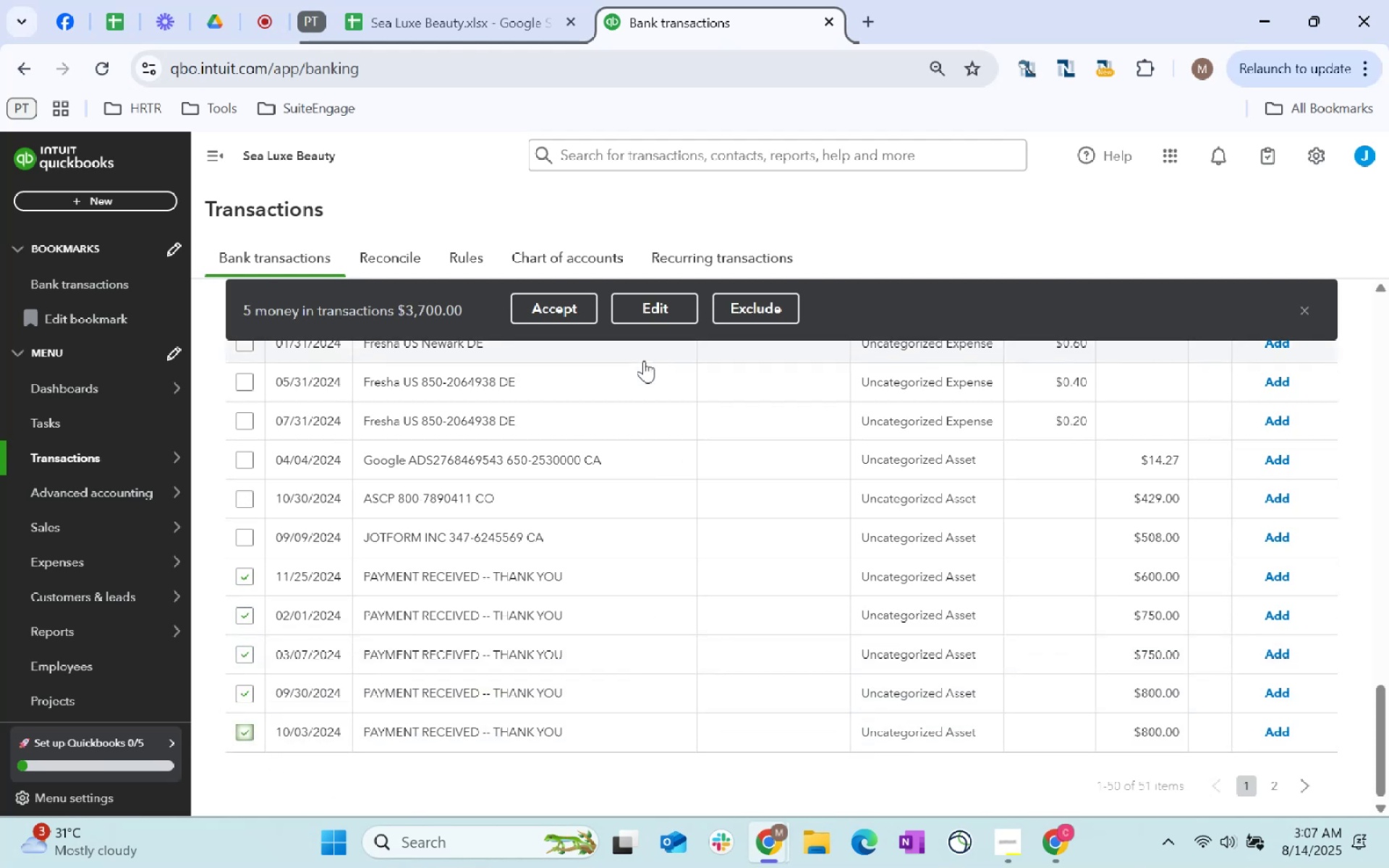 
left_click([667, 309])
 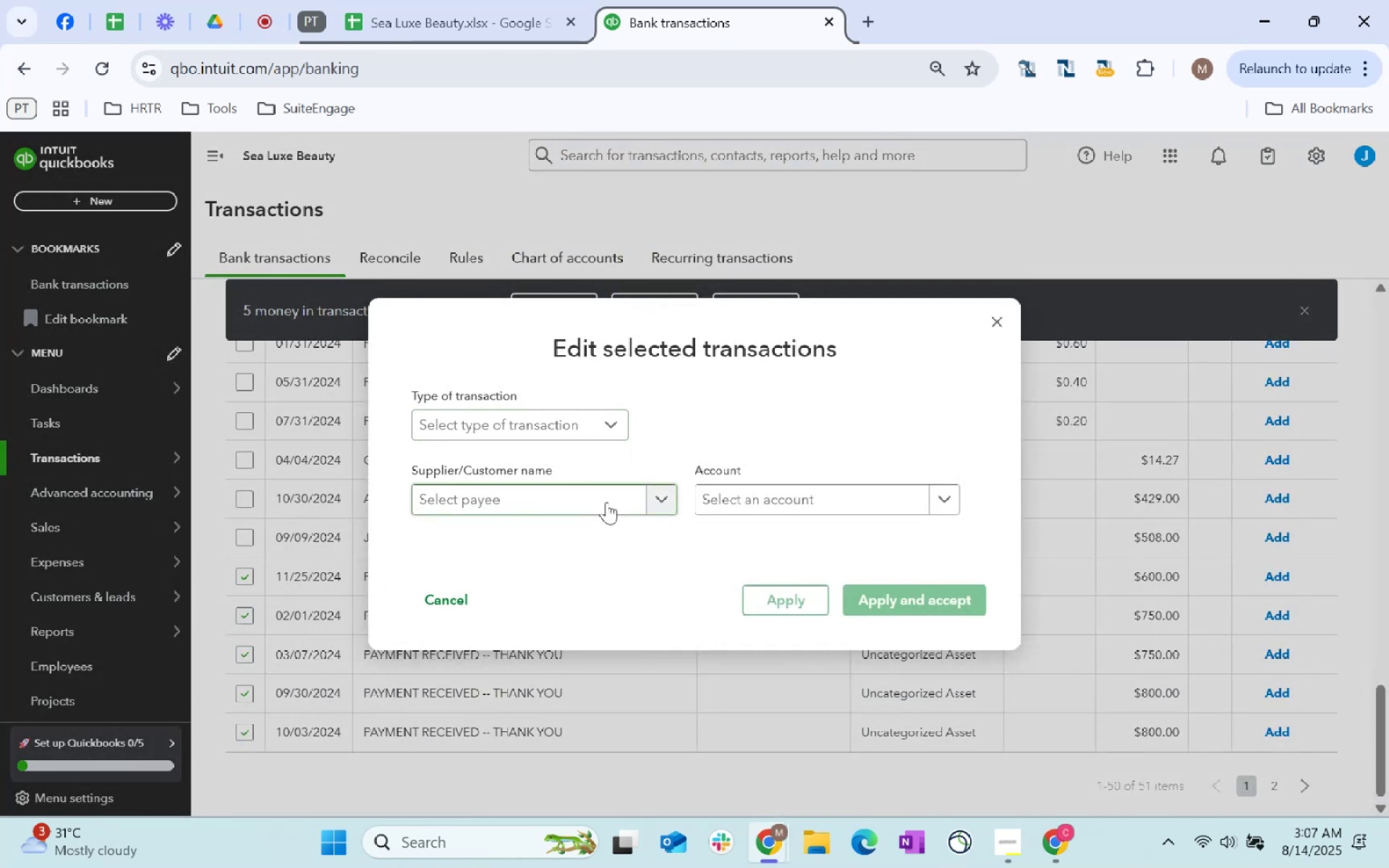 
left_click([923, 484])
 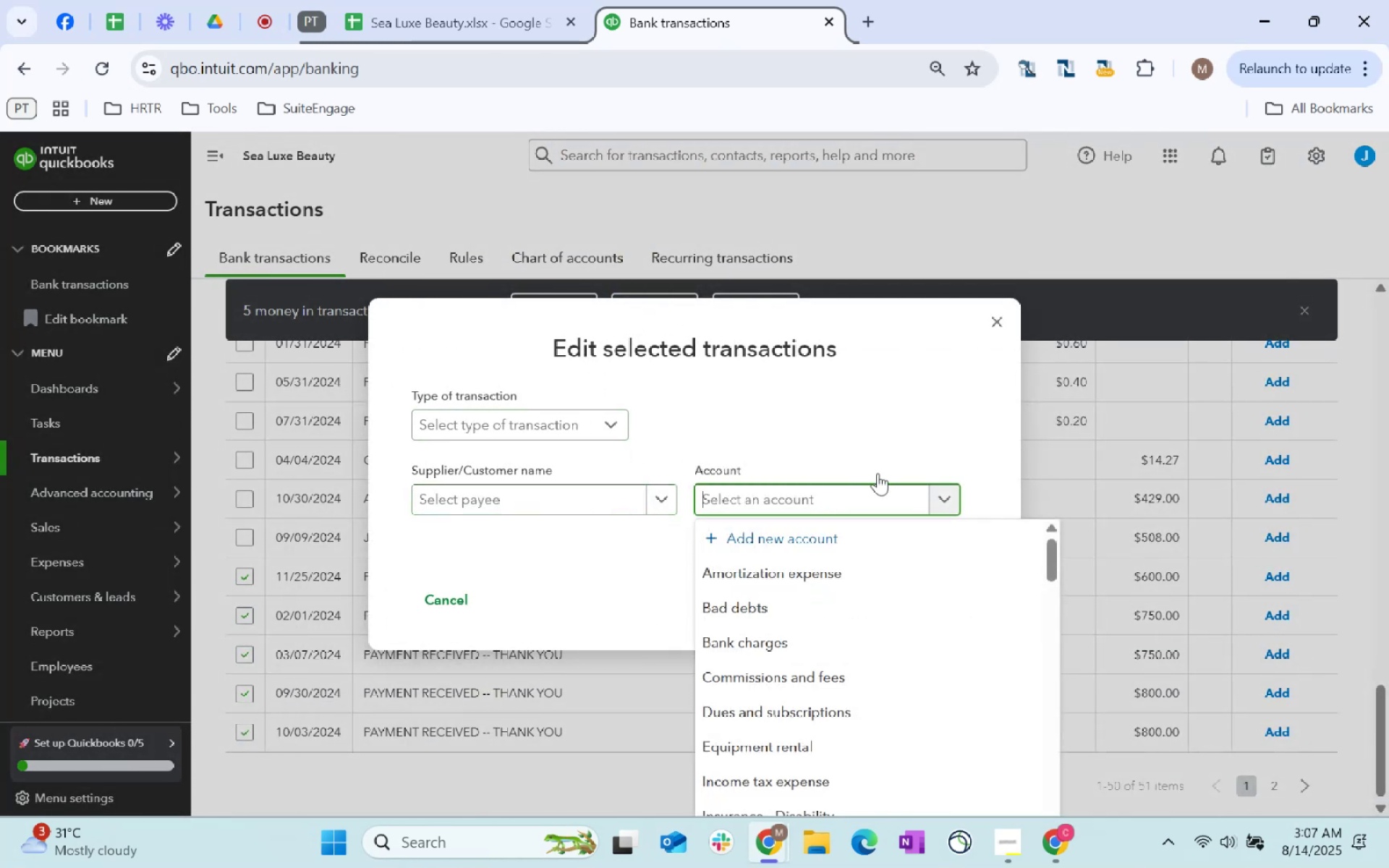 
left_click([563, 425])
 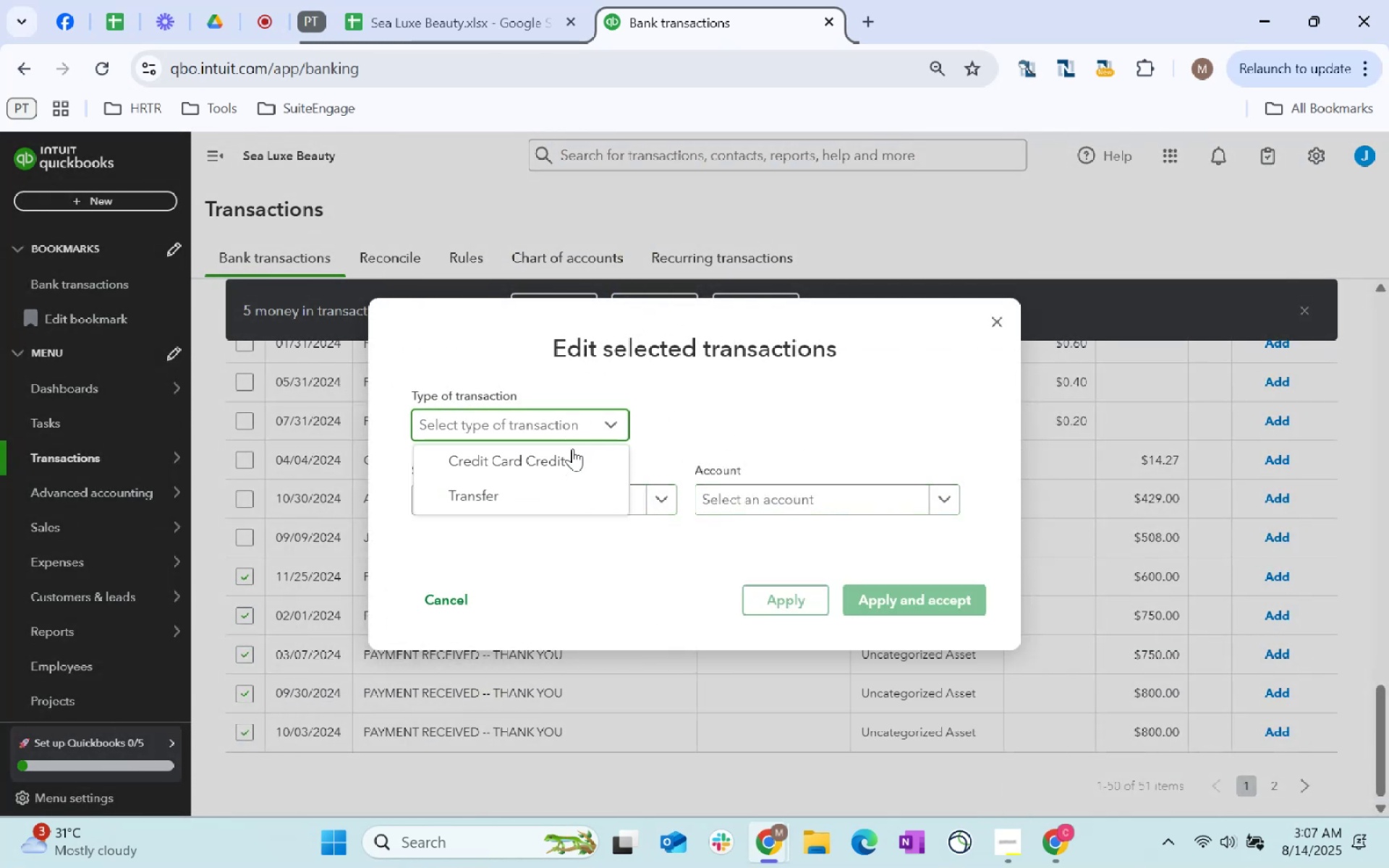 
left_click([574, 460])
 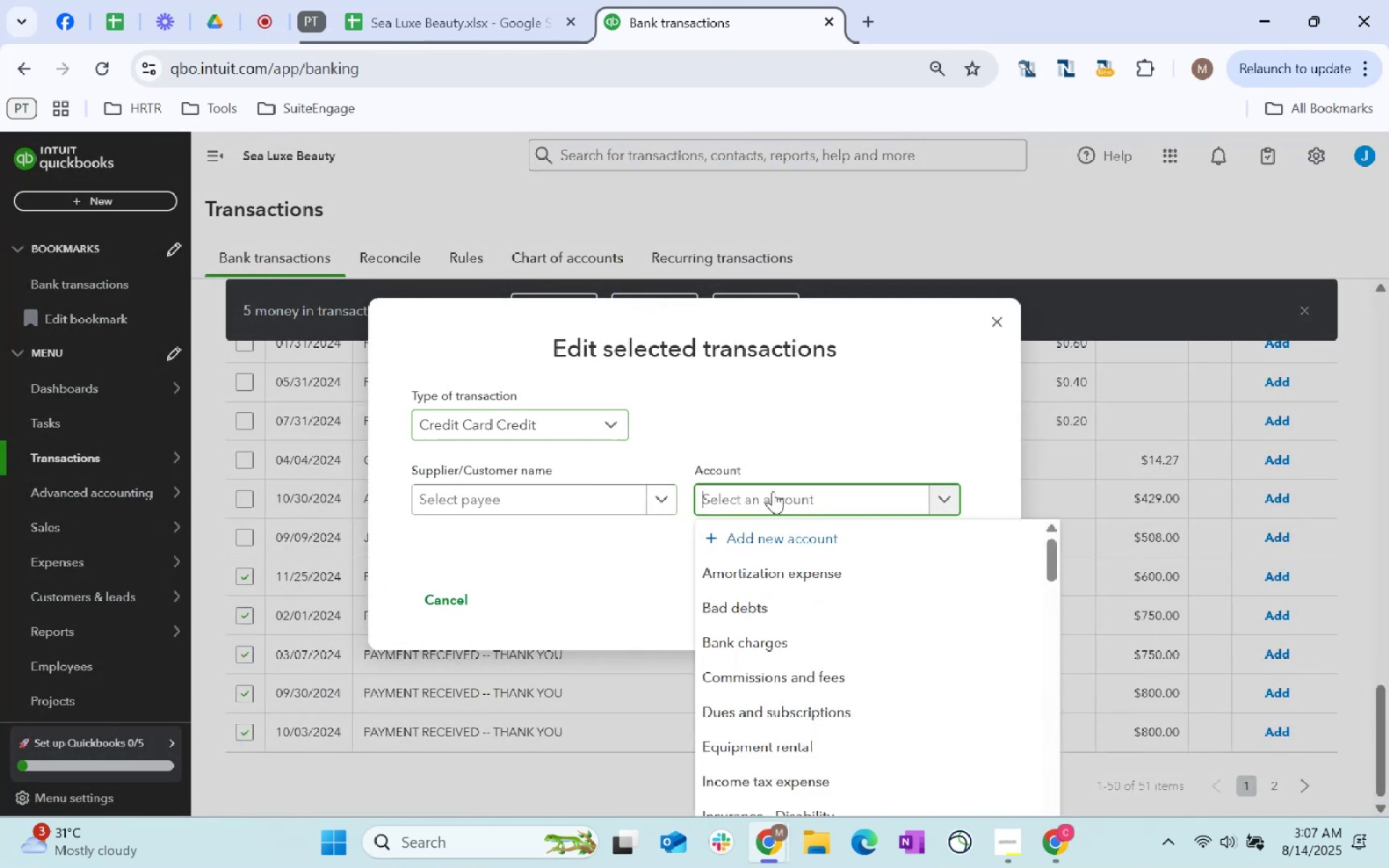 
type(ca)
 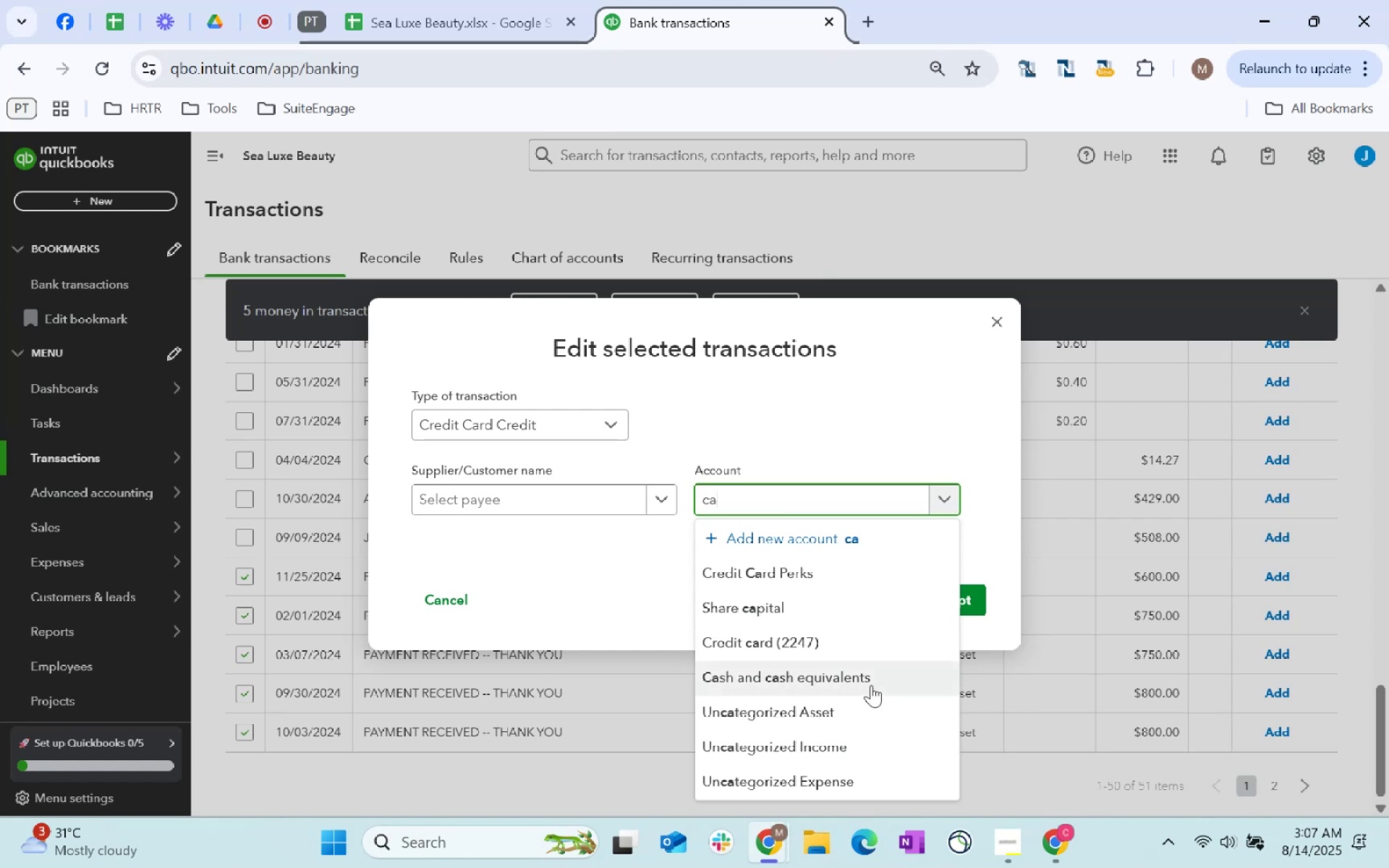 
left_click([844, 546])
 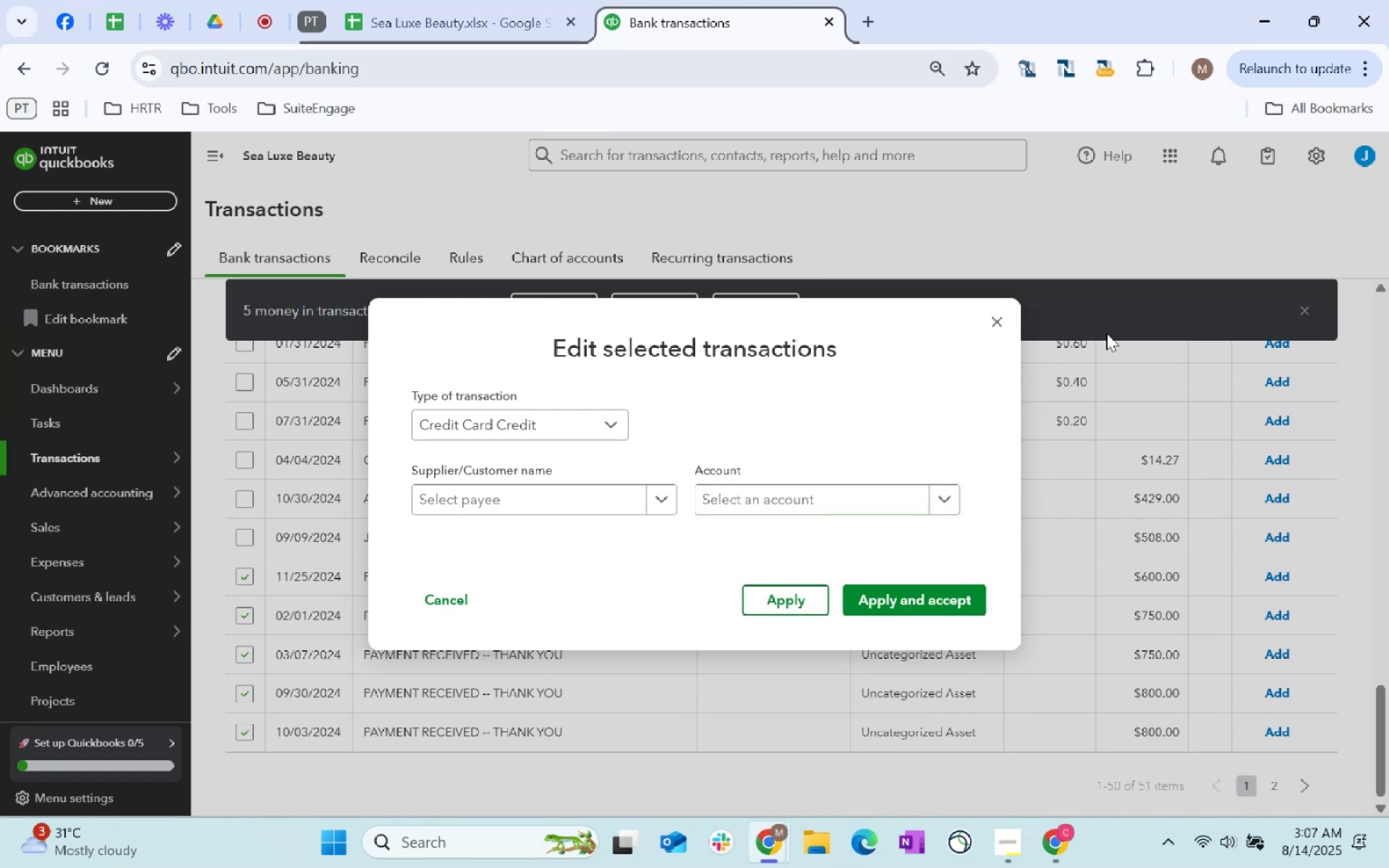 
left_click([791, 503])
 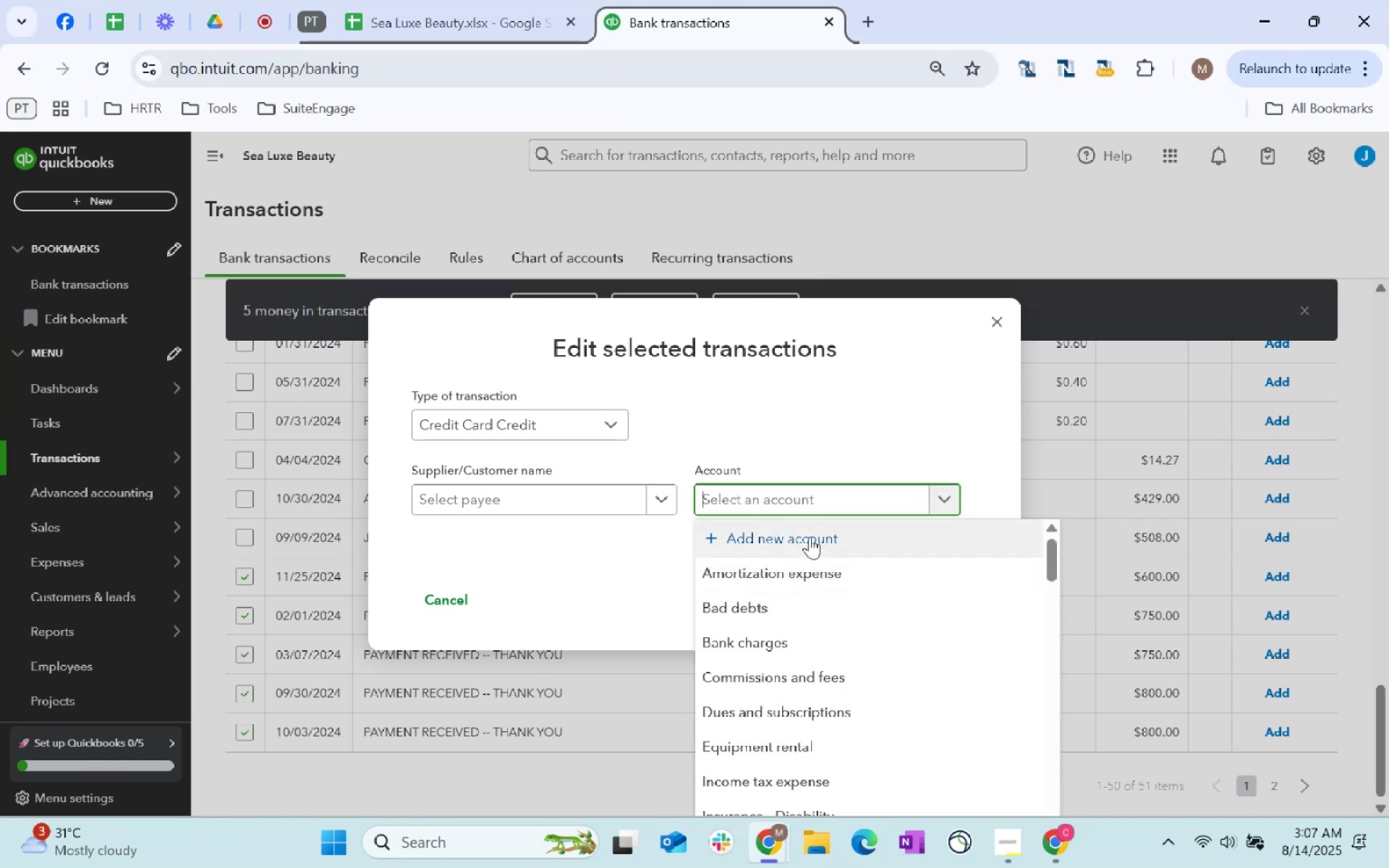 
left_click([810, 537])
 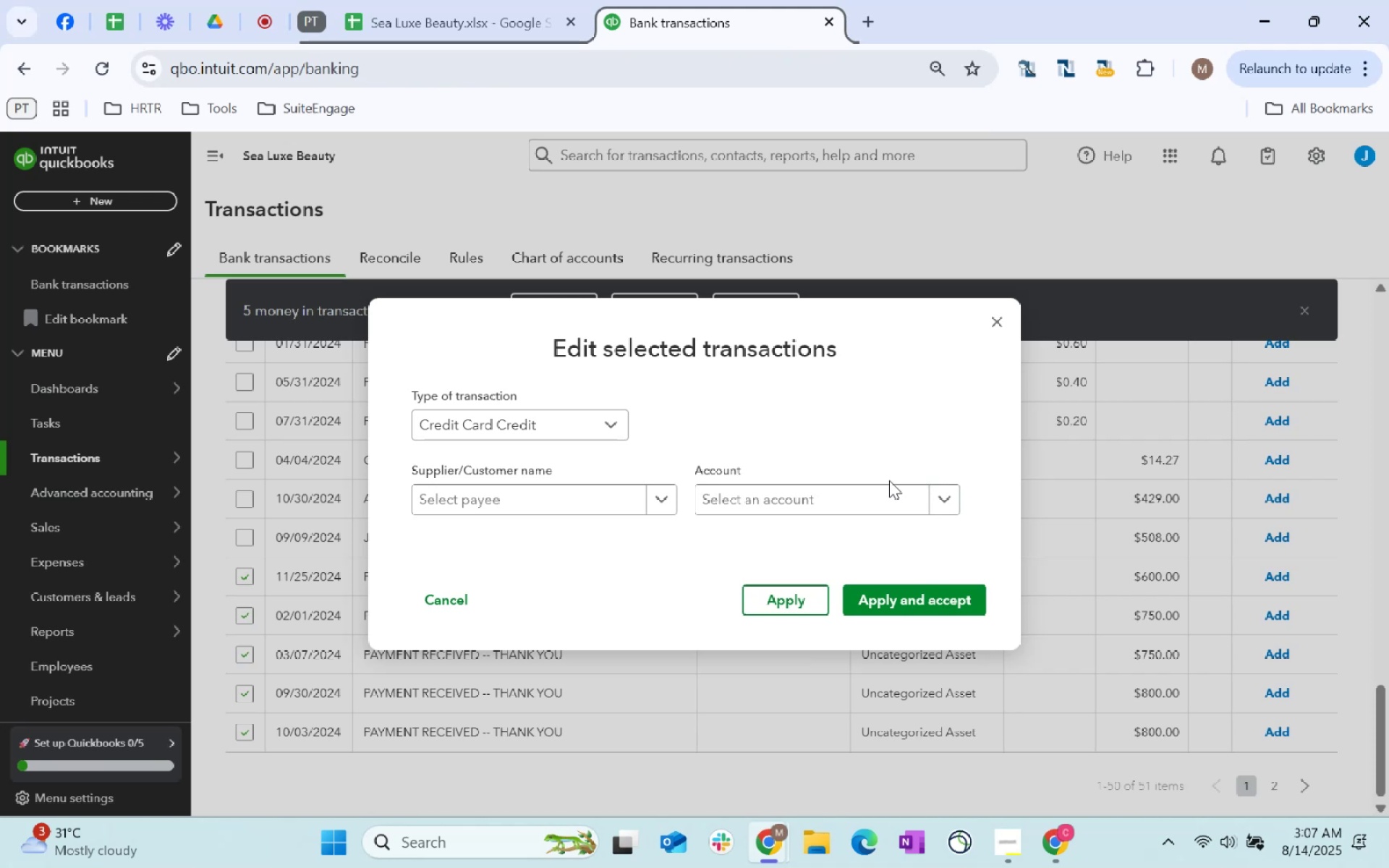 
left_click([875, 514])
 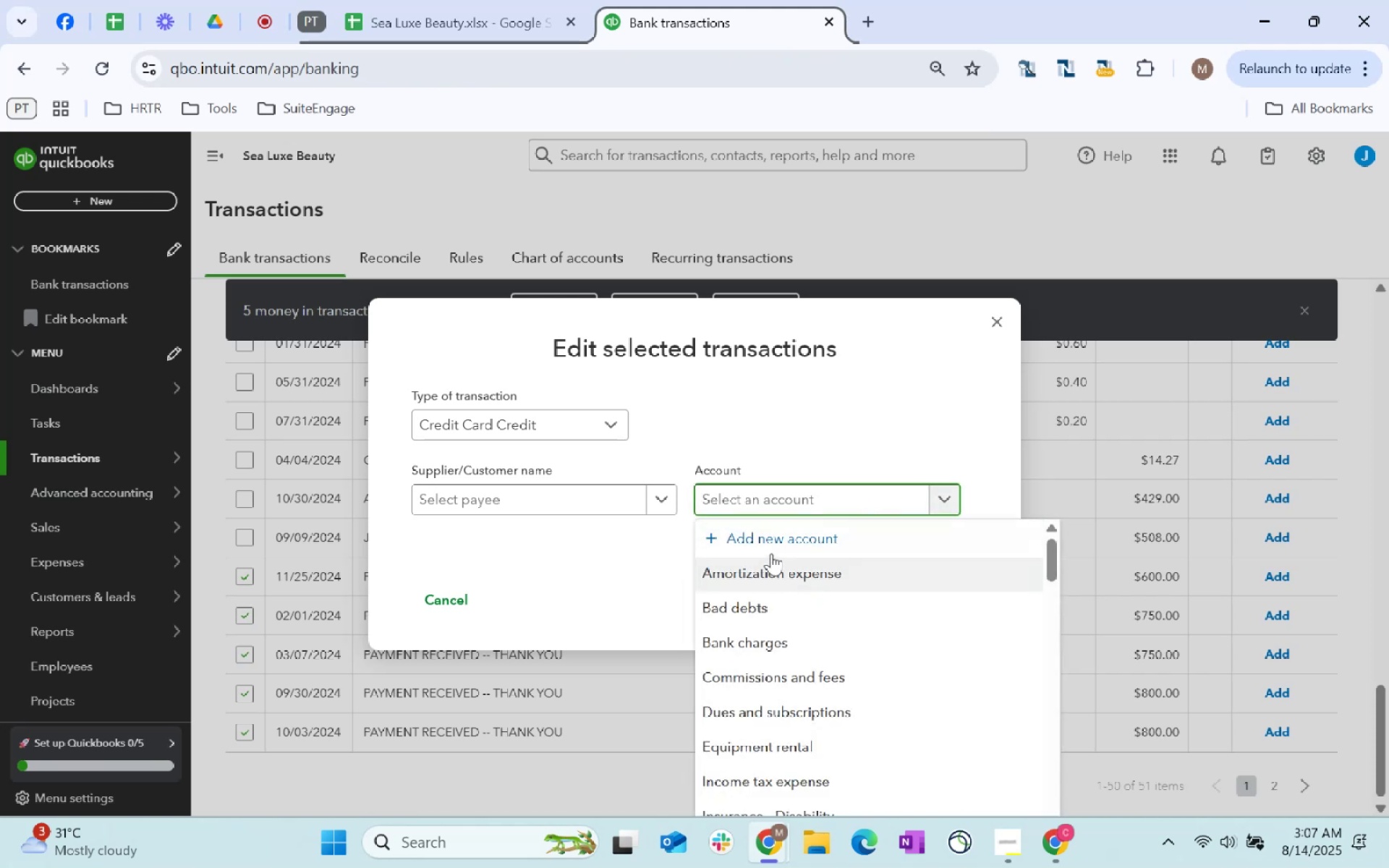 
left_click([731, 545])
 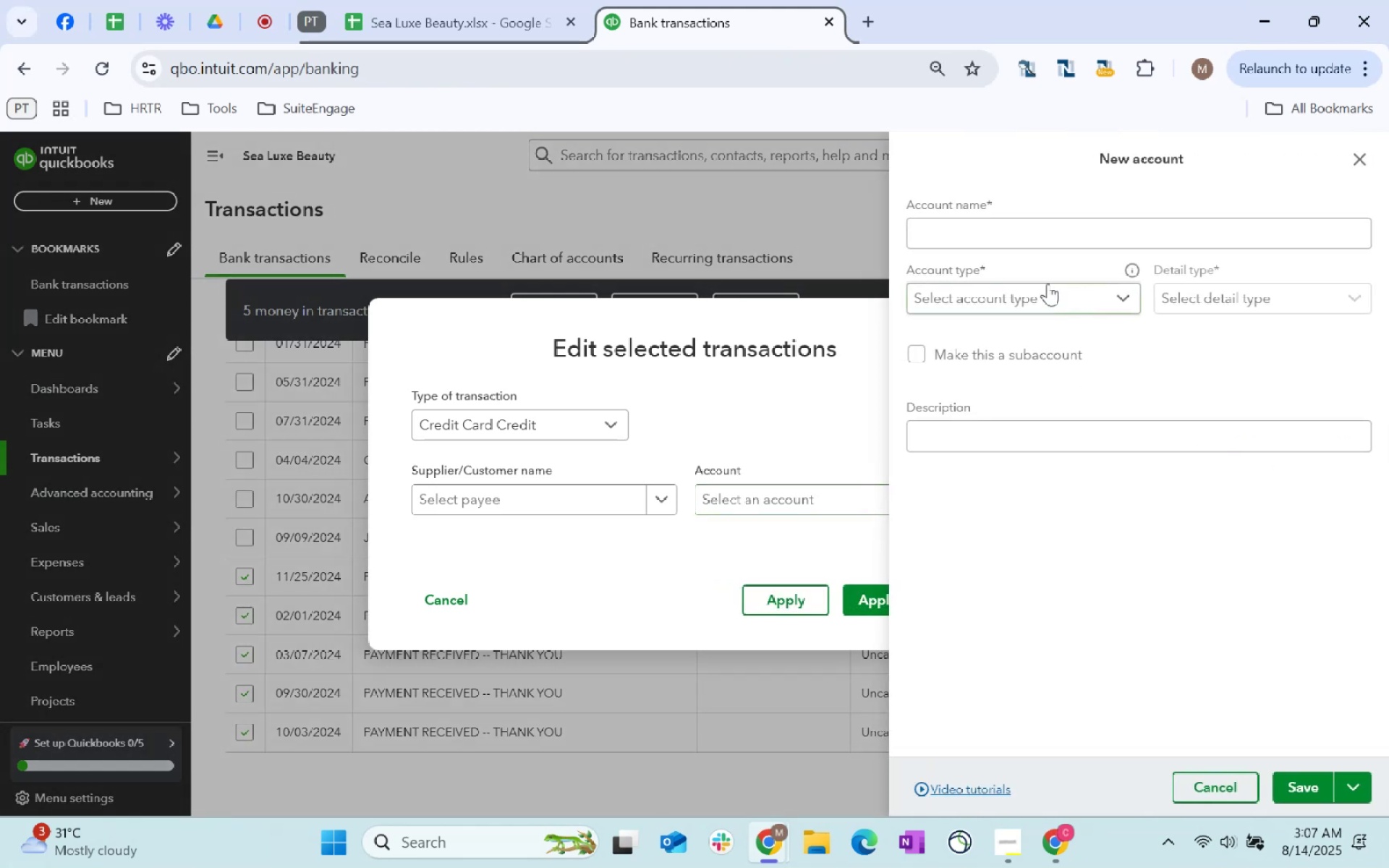 
left_click([986, 235])
 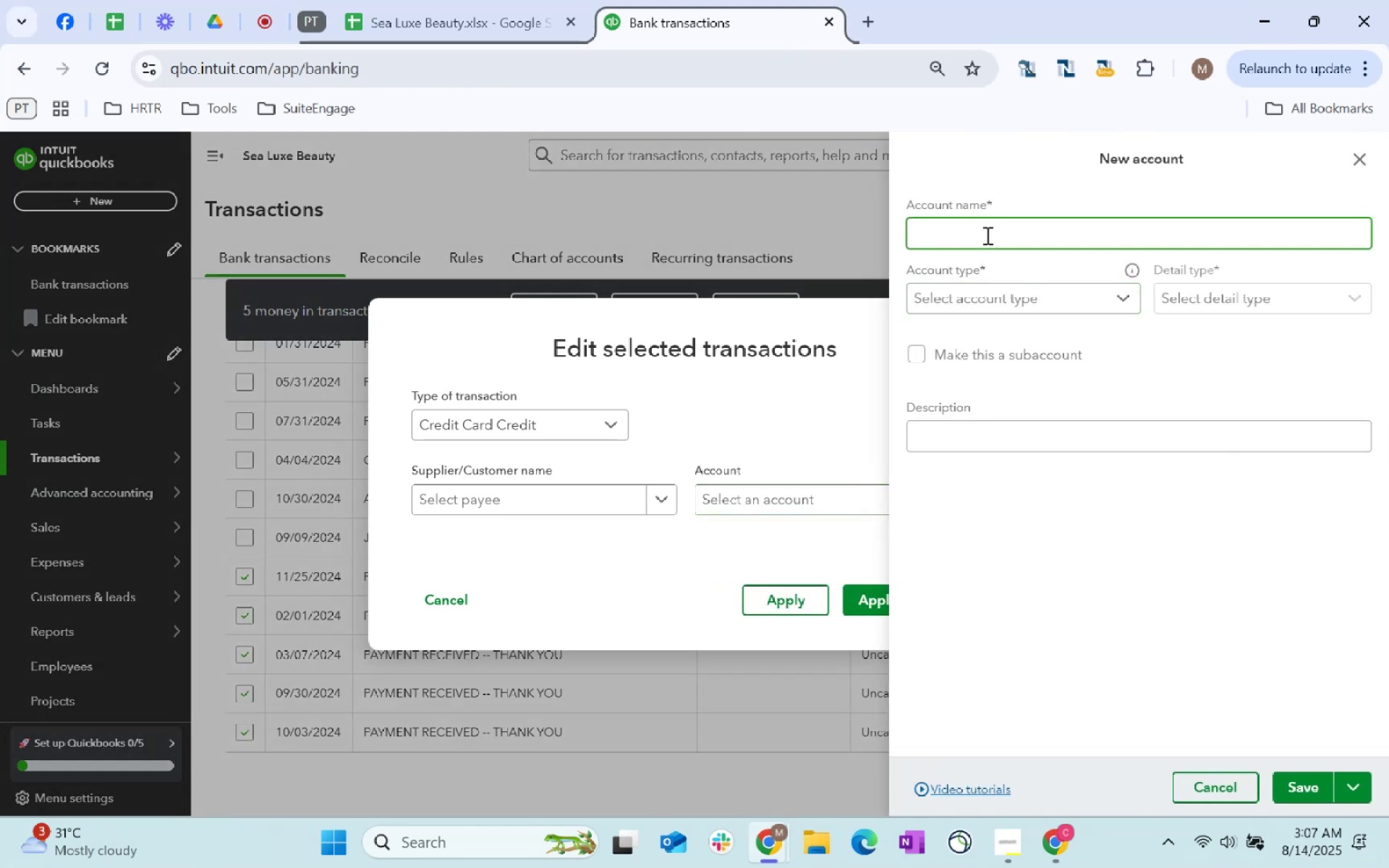 
type(CAsh )
key(Backspace)
key(Backspace)
key(Backspace)
key(Backspace)
type(ash Payments)
 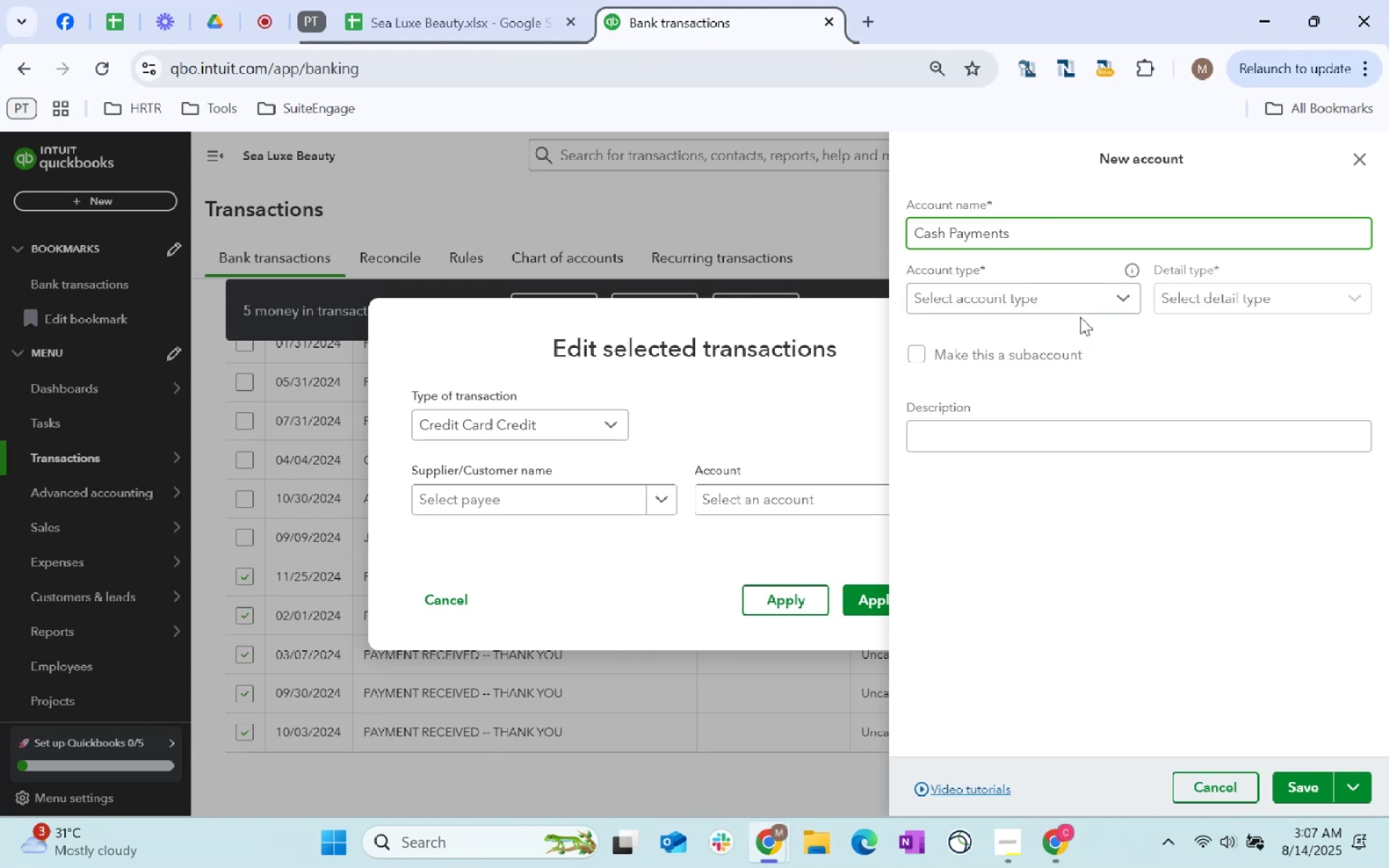 
left_click([1076, 309])
 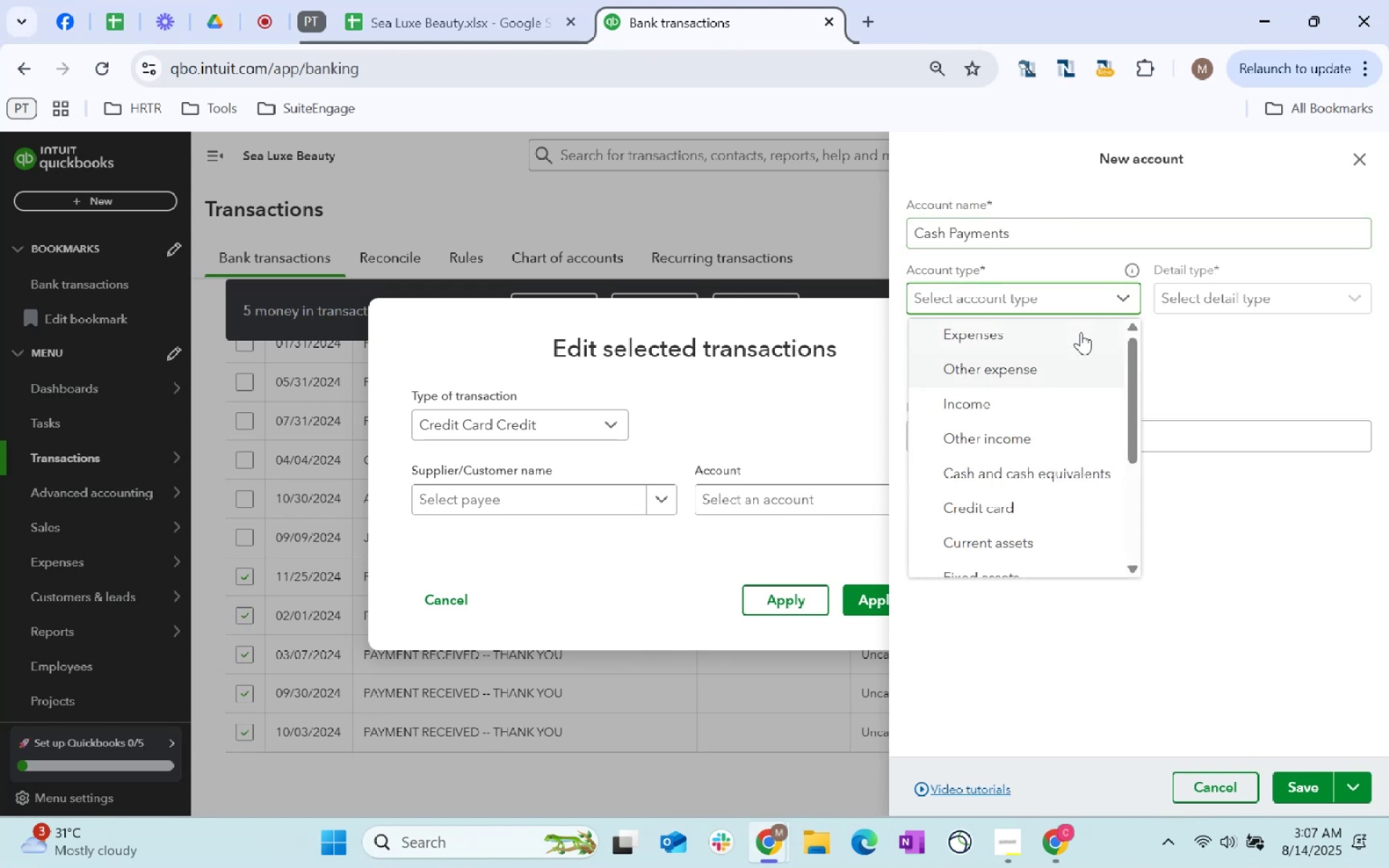 
scroll: coordinate [1095, 490], scroll_direction: down, amount: 1.0
 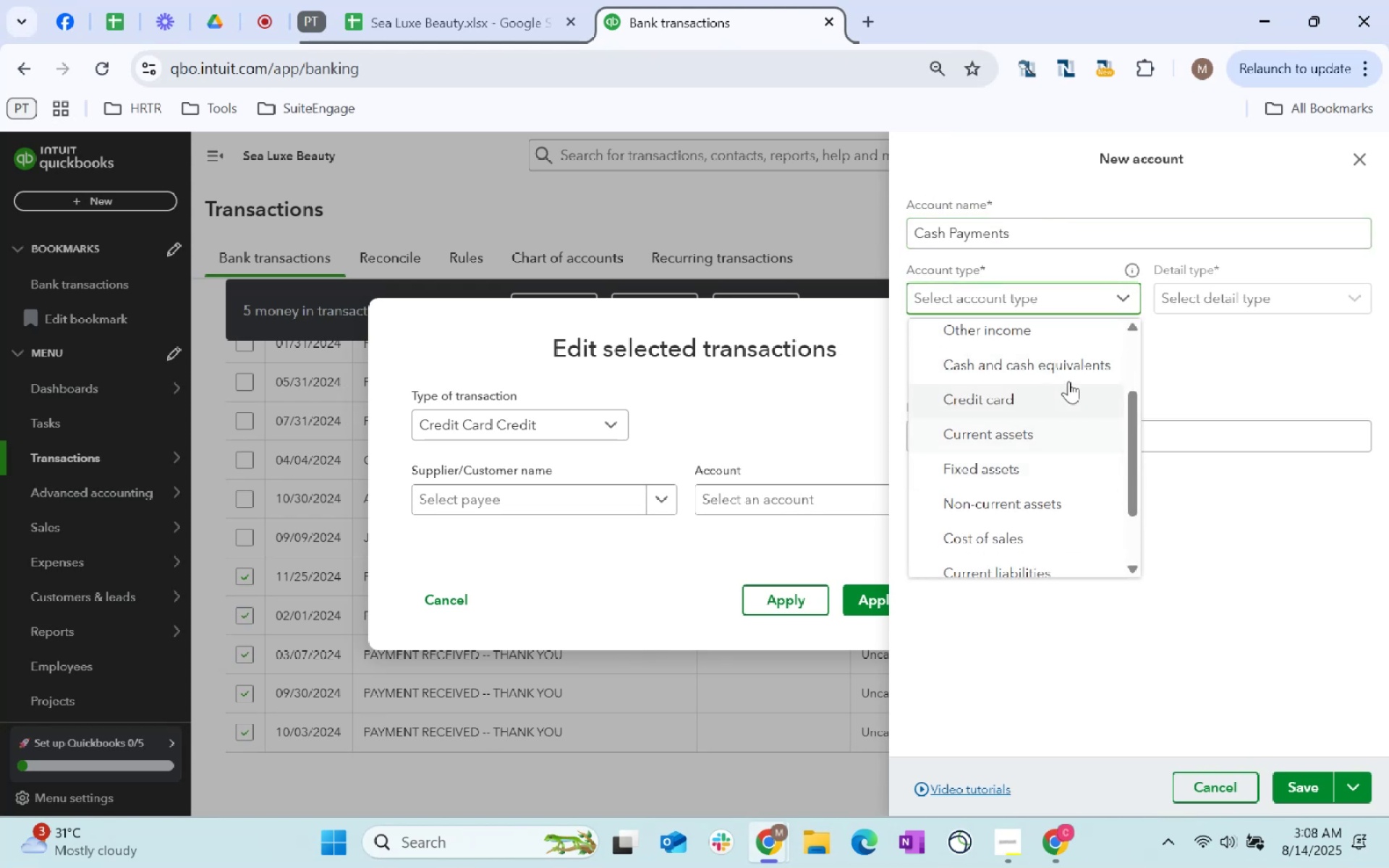 
left_click([1069, 370])
 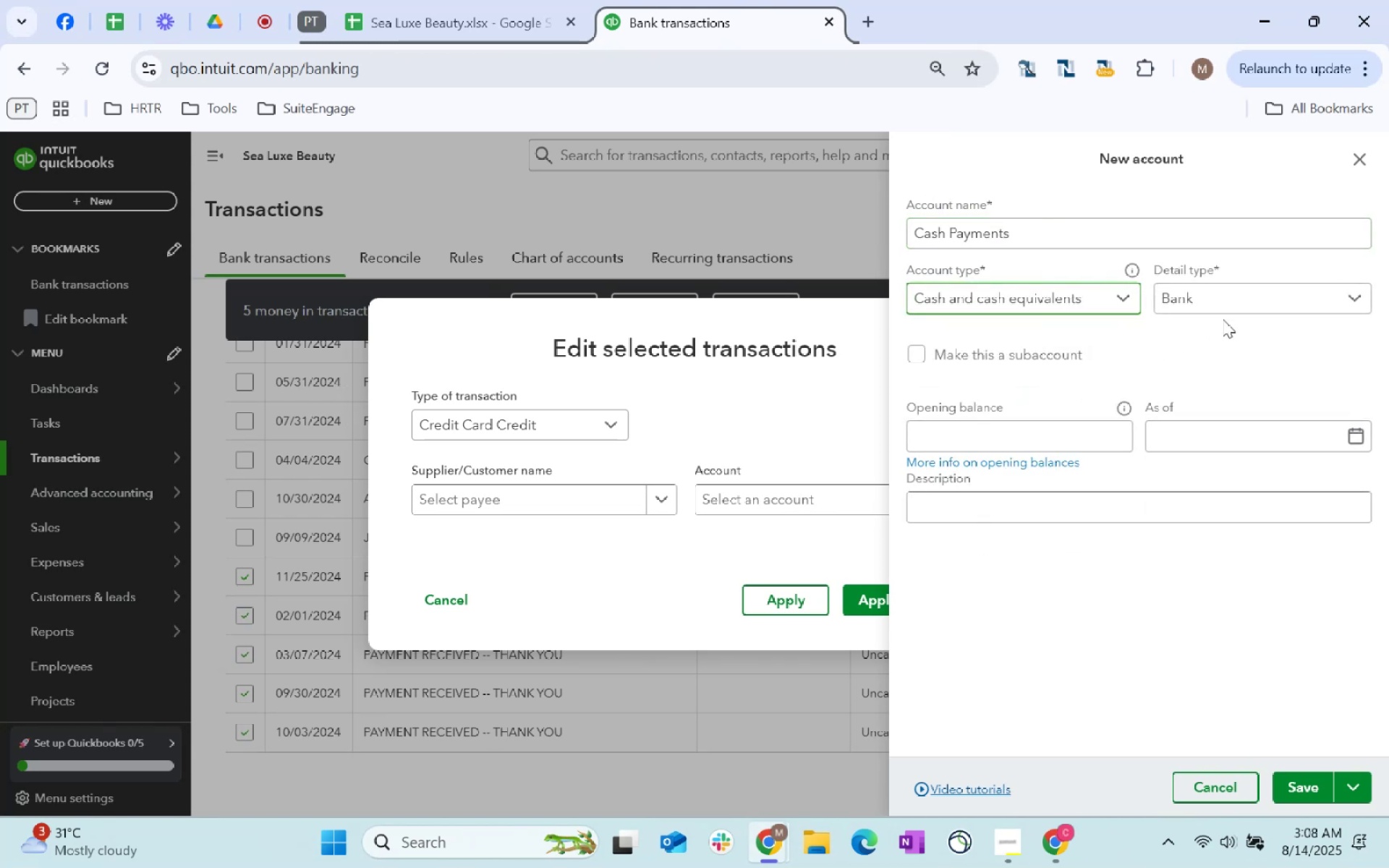 
left_click([1234, 305])
 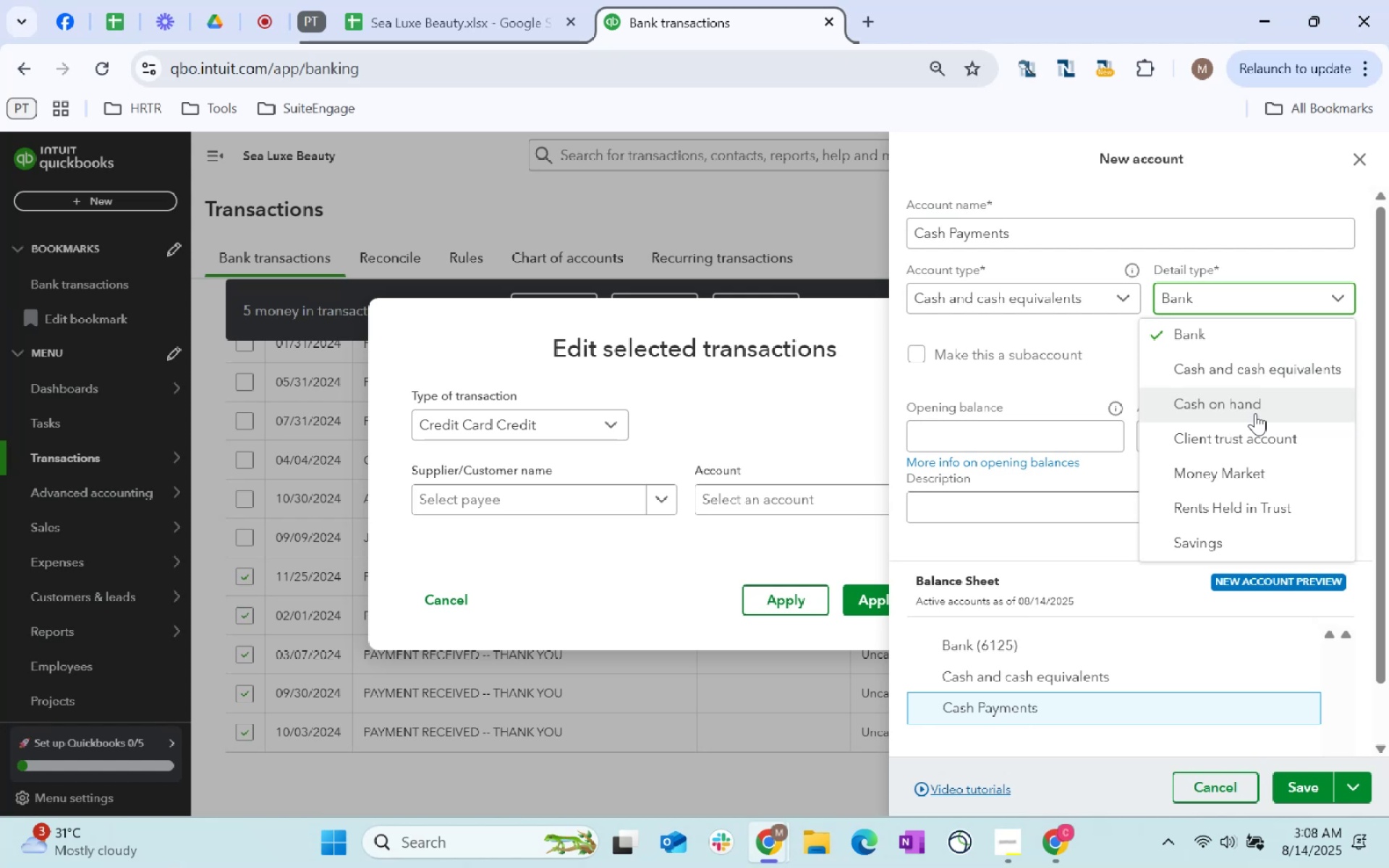 
wait(5.68)
 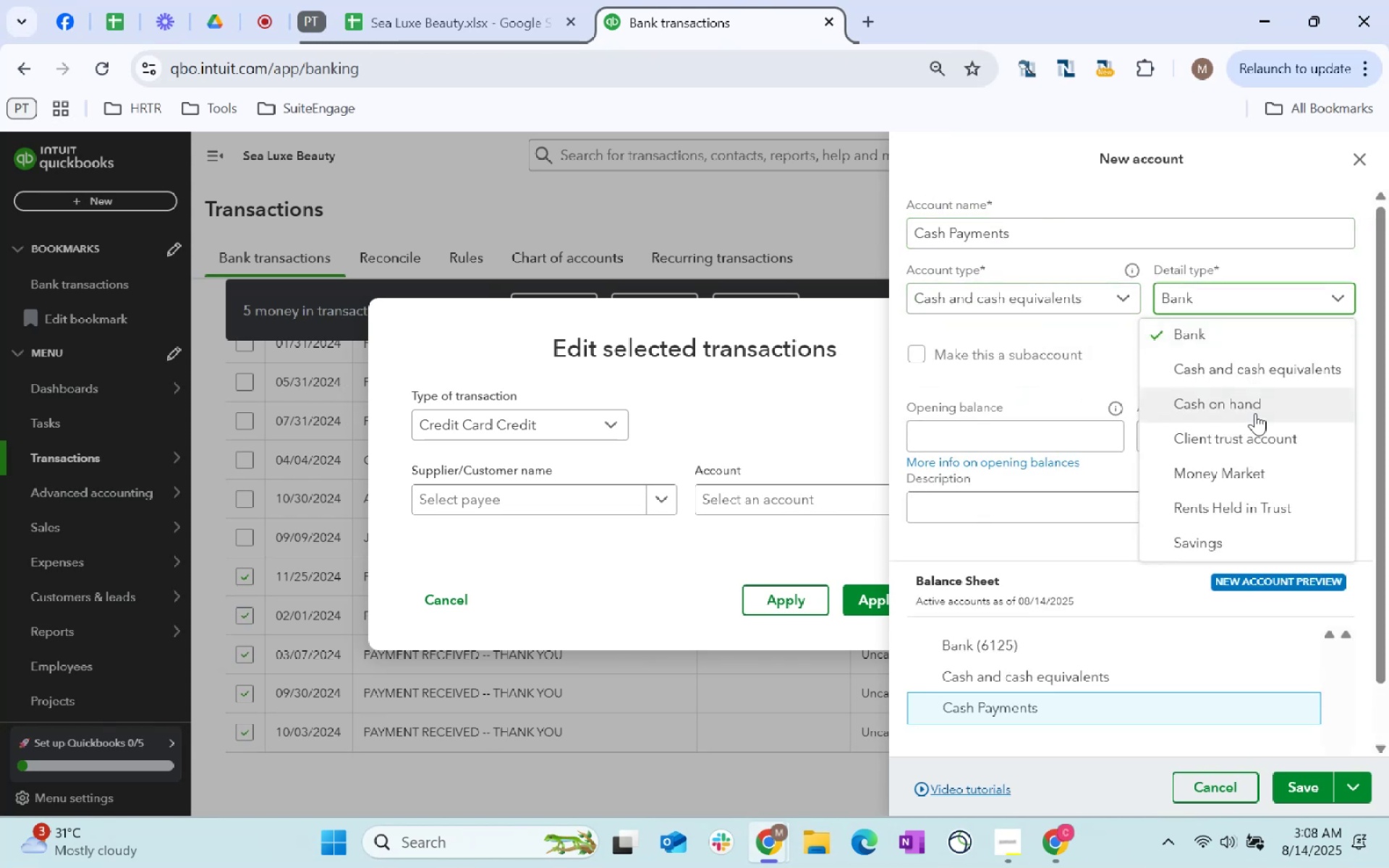 
scroll: coordinate [1258, 474], scroll_direction: down, amount: 13.0
 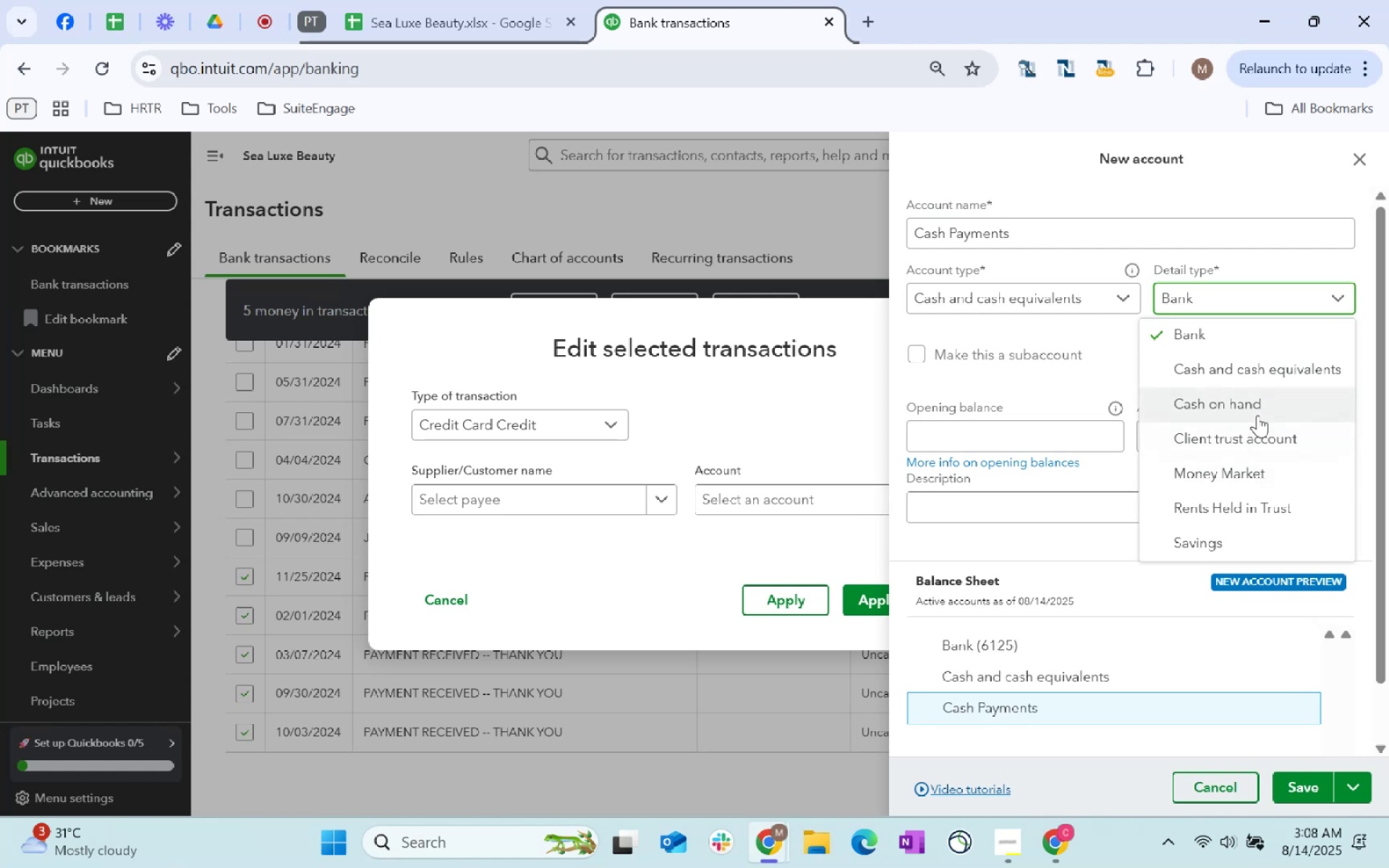 
left_click([1259, 409])
 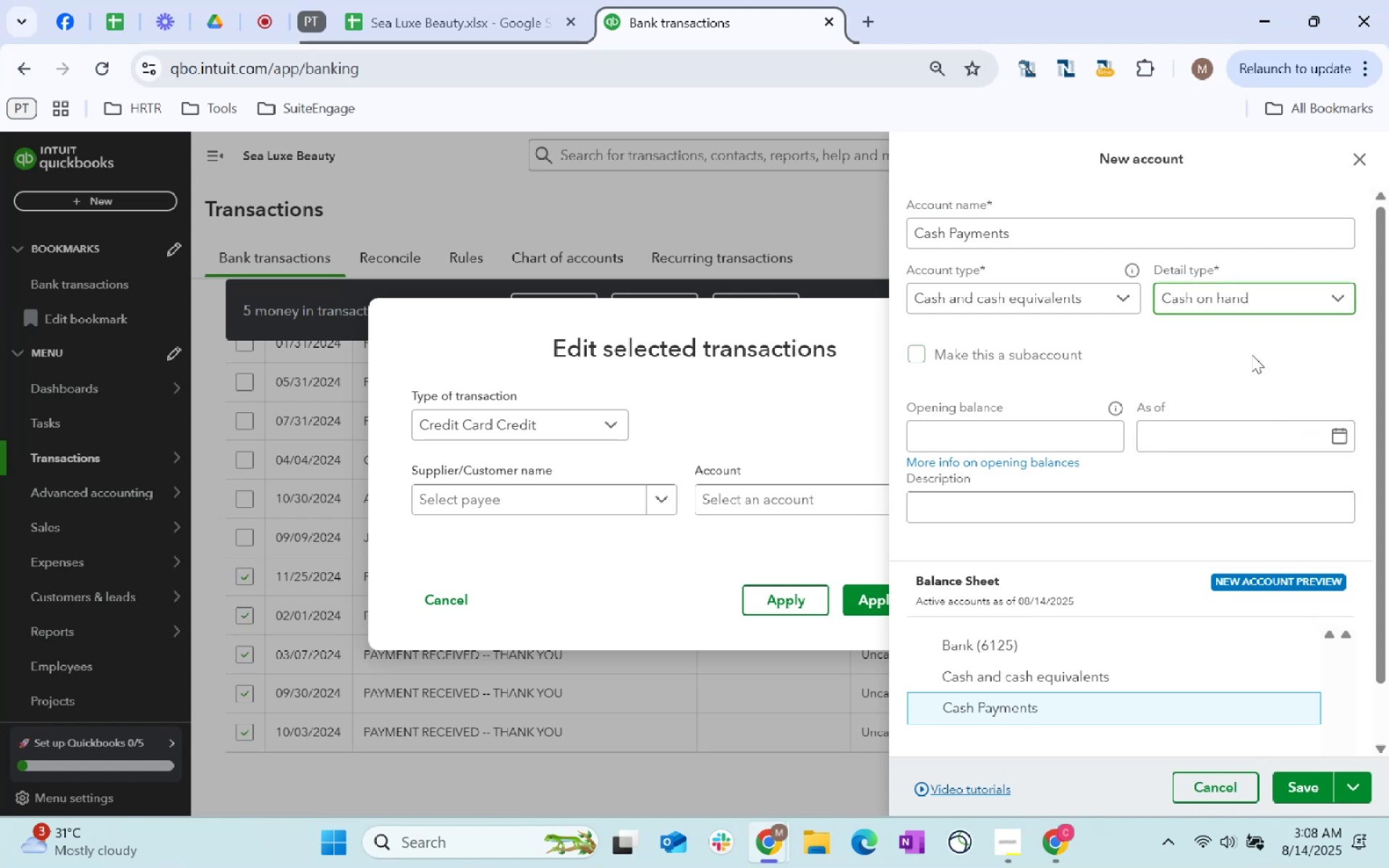 
scroll: coordinate [1023, 373], scroll_direction: down, amount: 150.0
 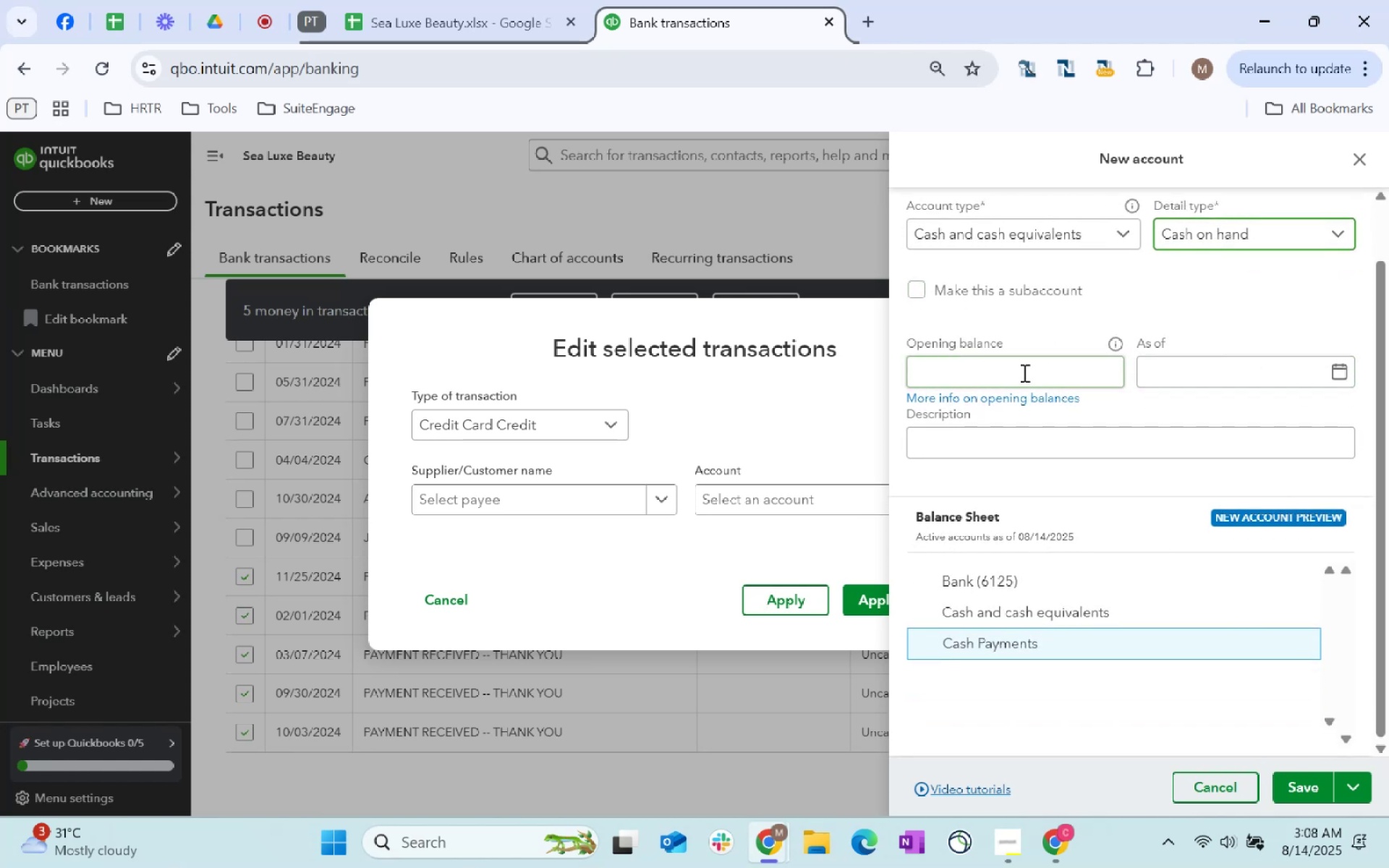 
left_click([1023, 373])
 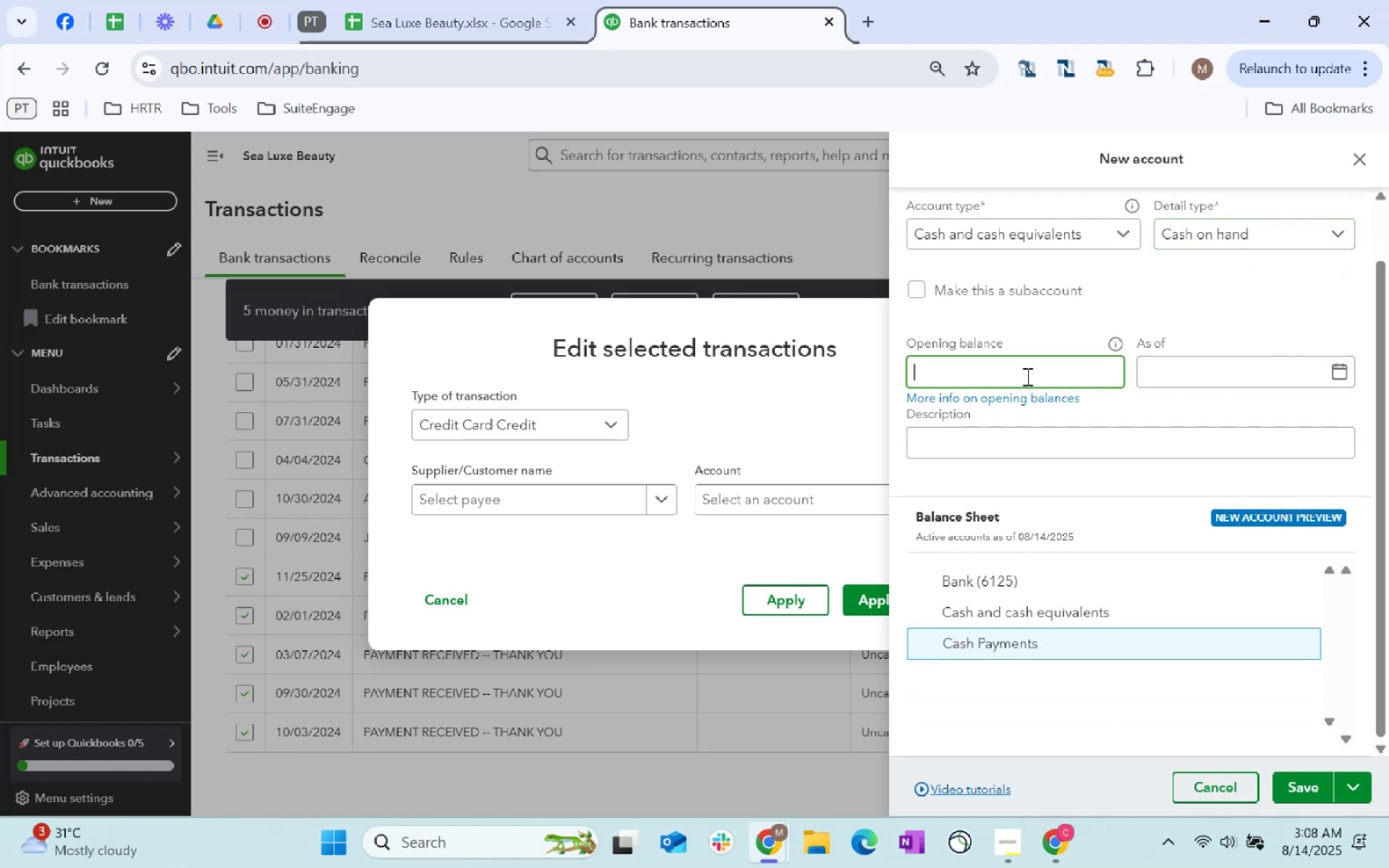 
type(100000)
 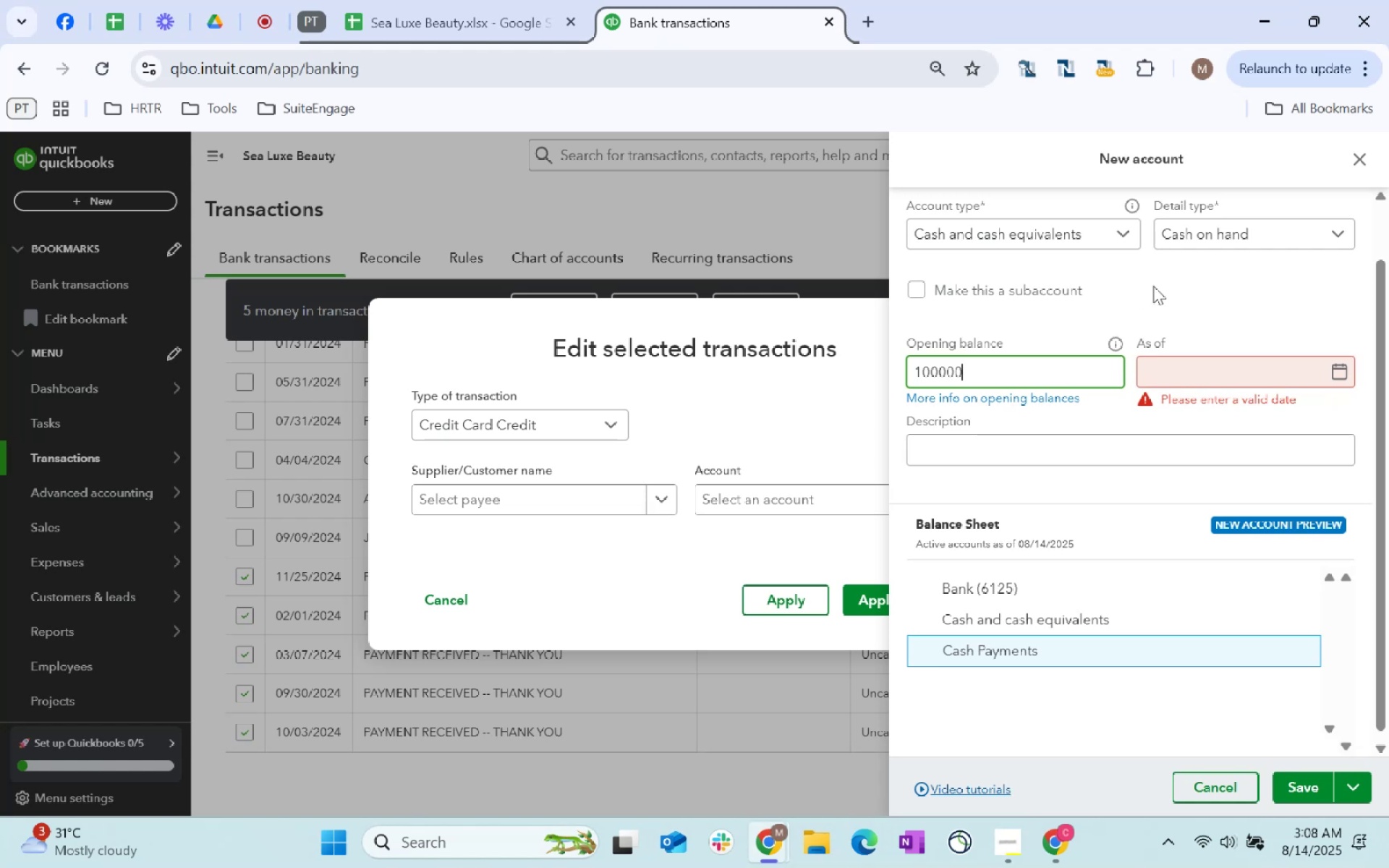 
left_click([1241, 294])
 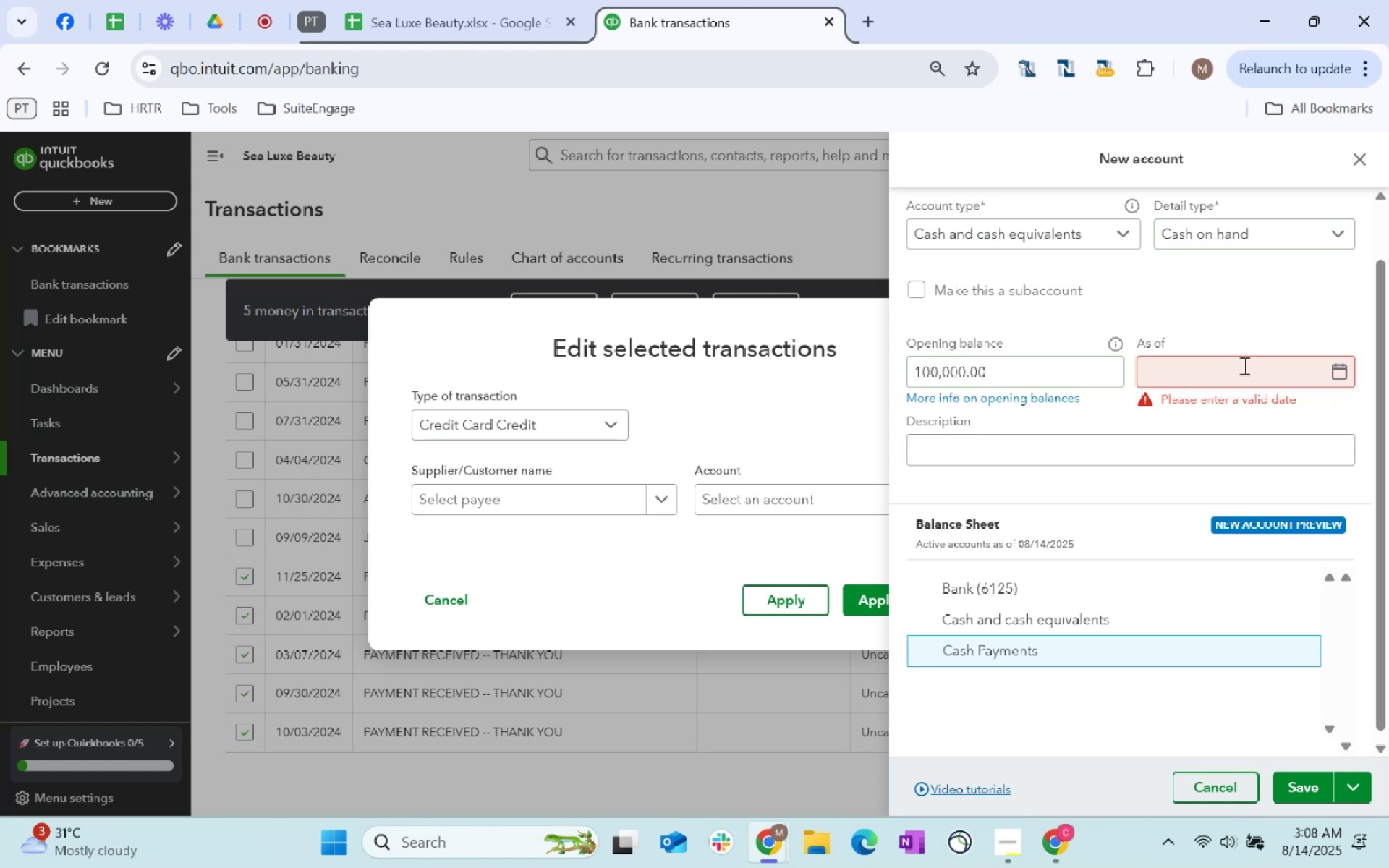 
left_click([1241, 367])
 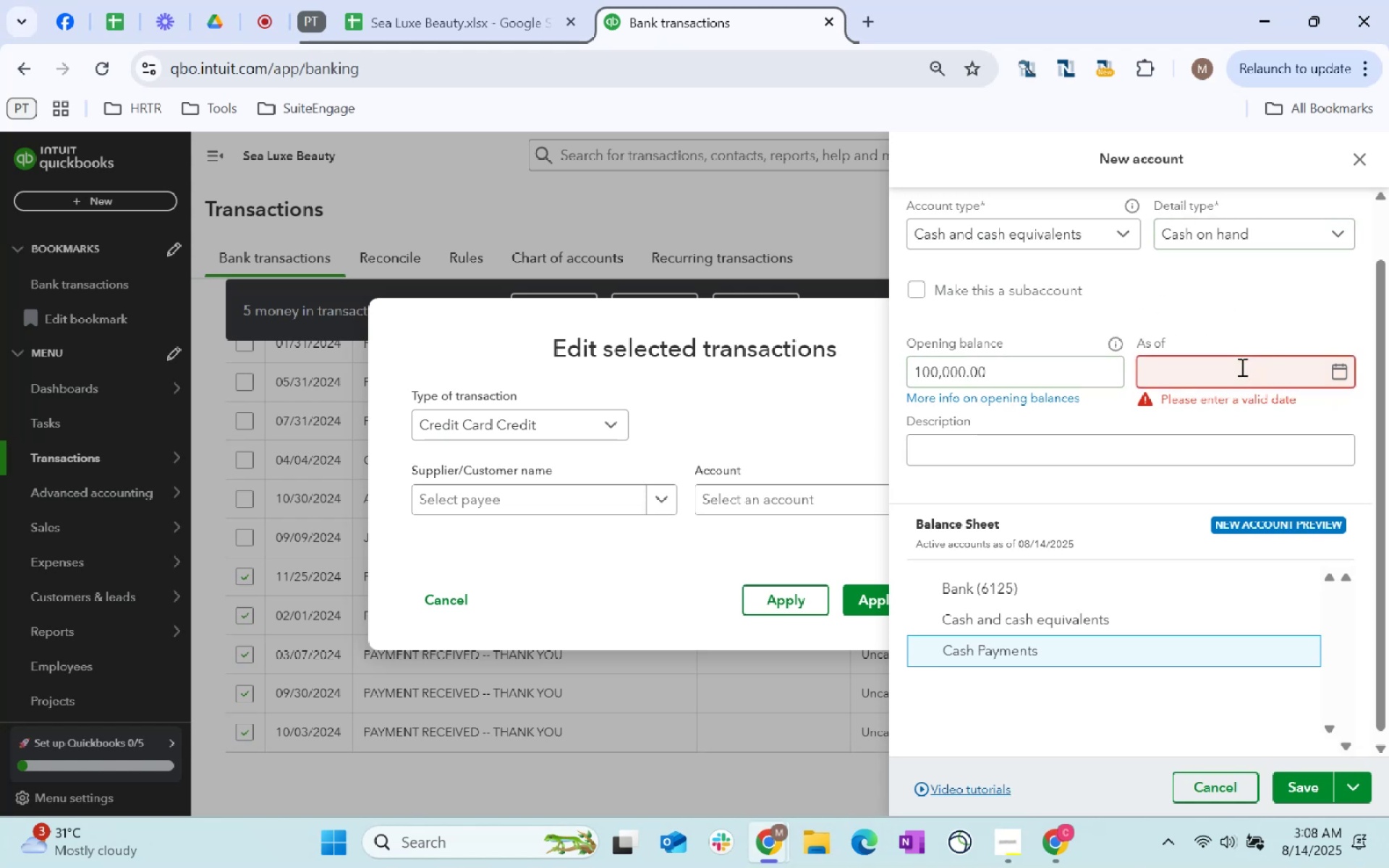 
type(1/1/2024)
 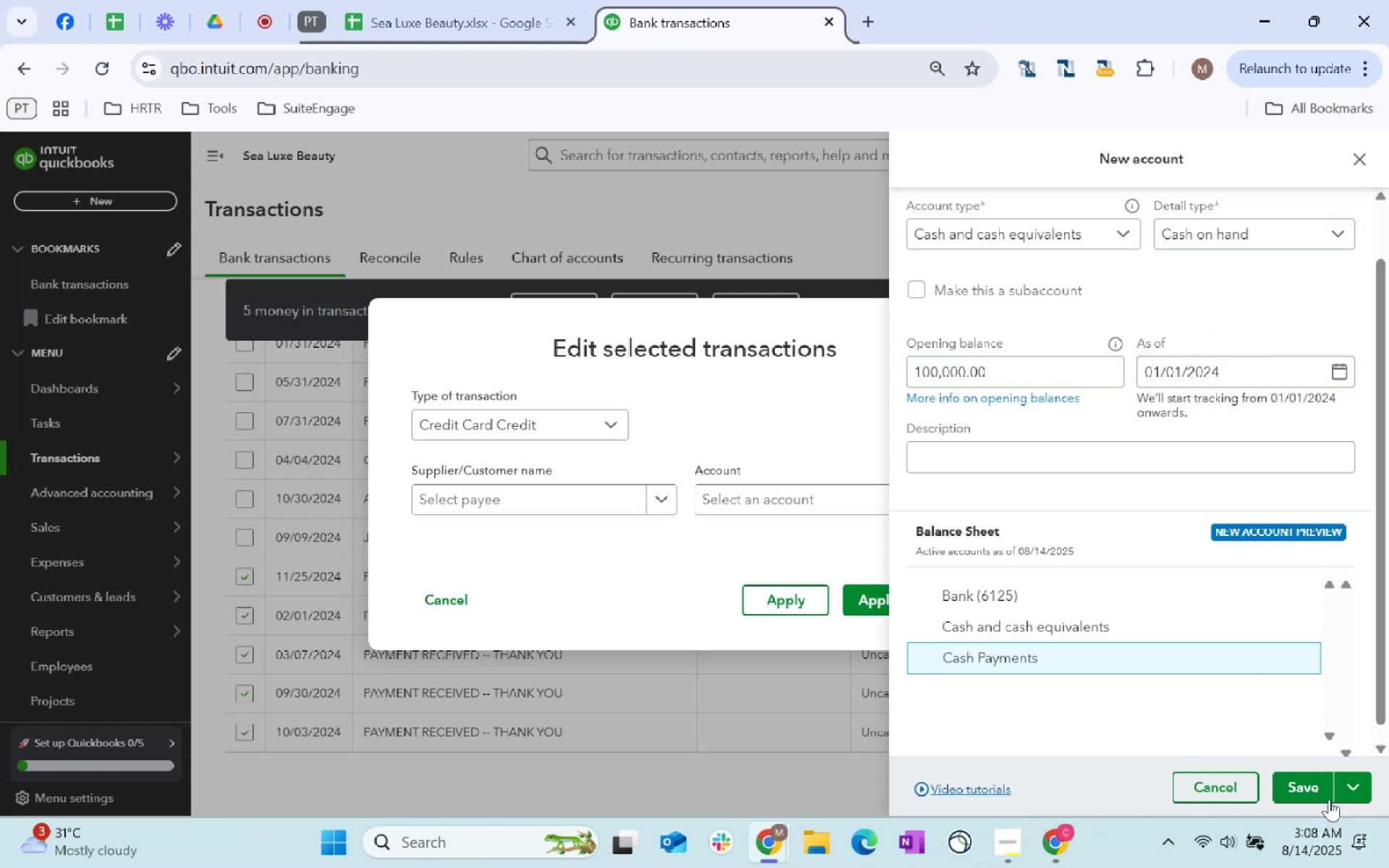 
left_click([1317, 793])
 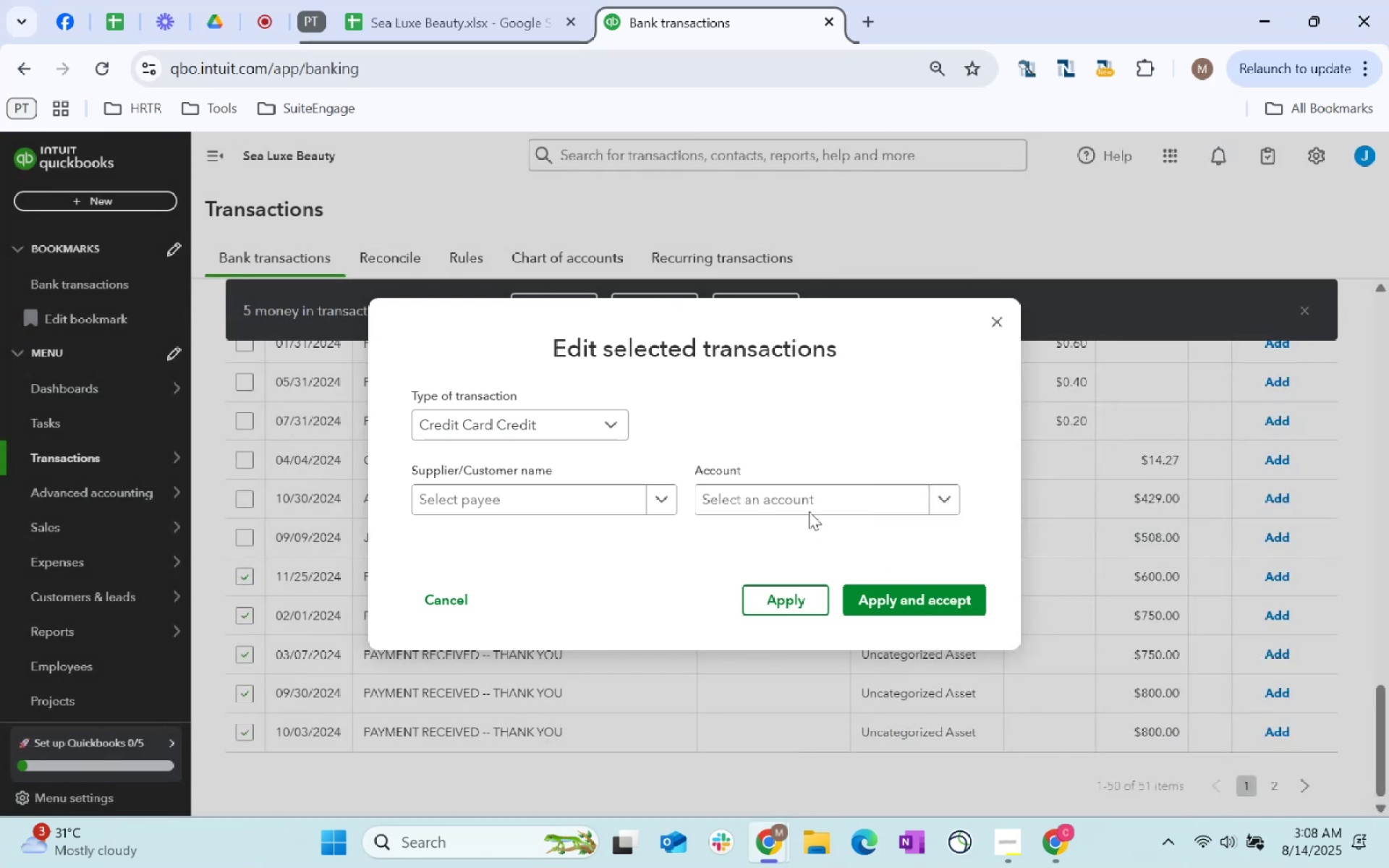 
left_click([807, 506])
 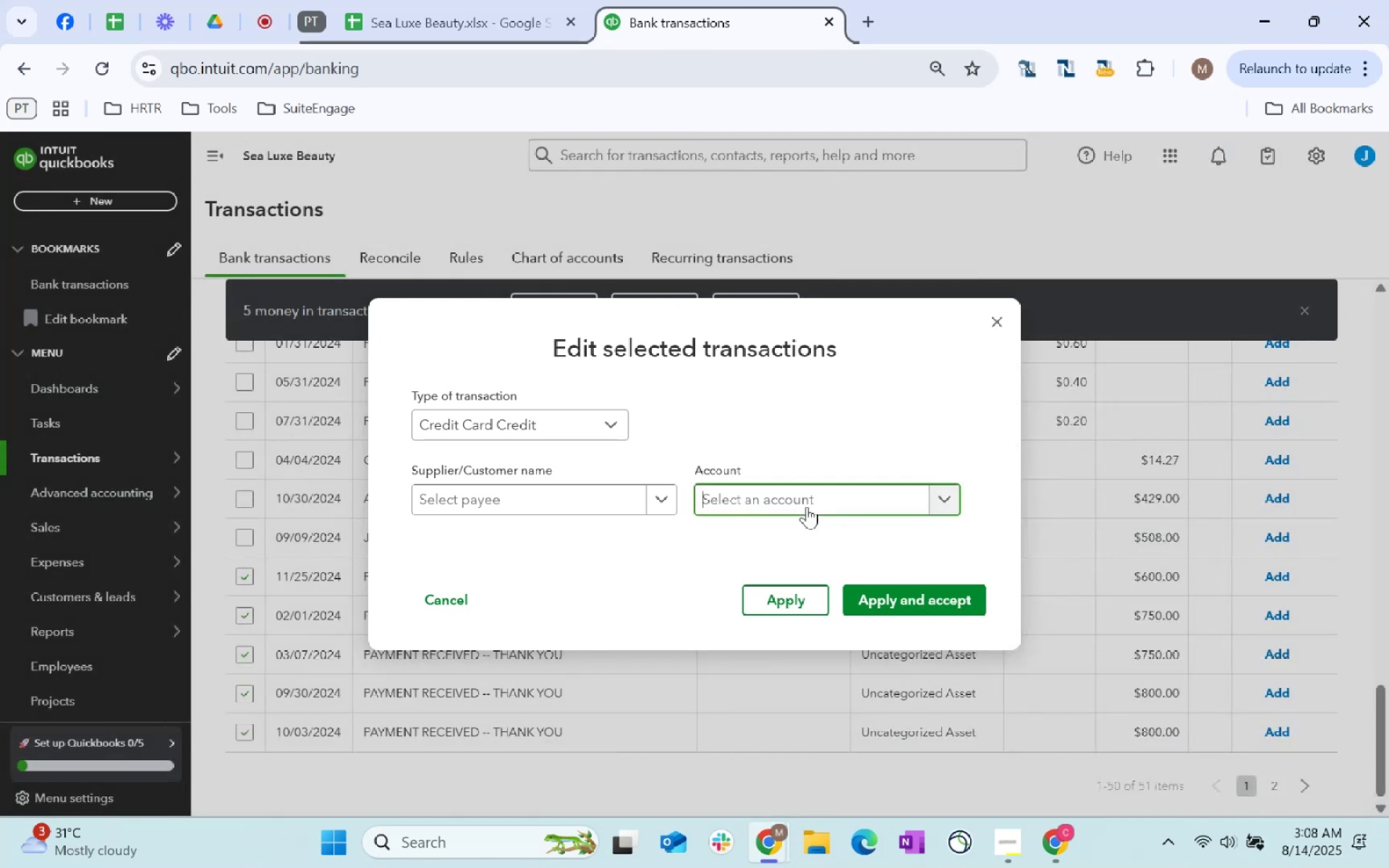 
type(ca)
 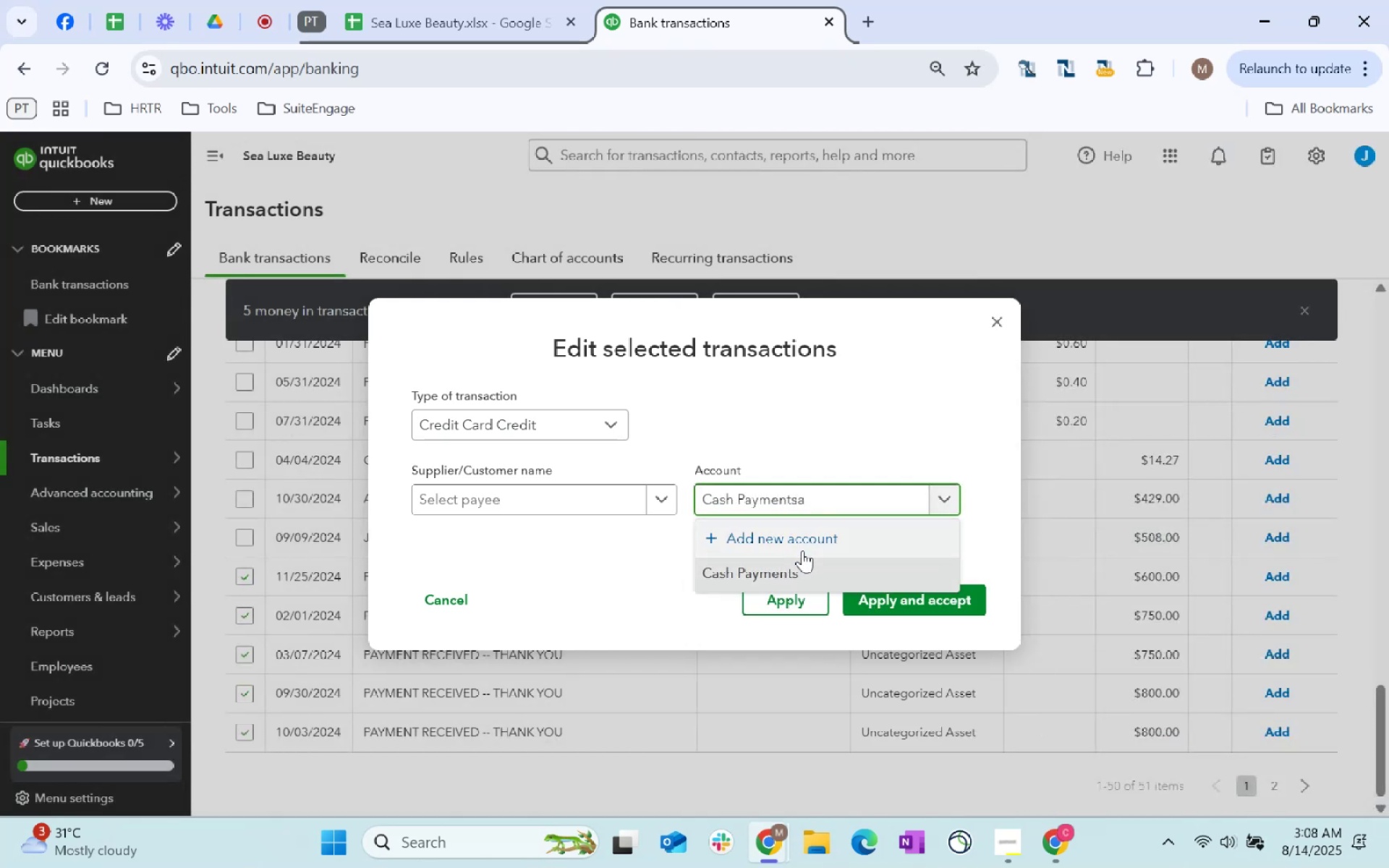 
left_click([807, 577])
 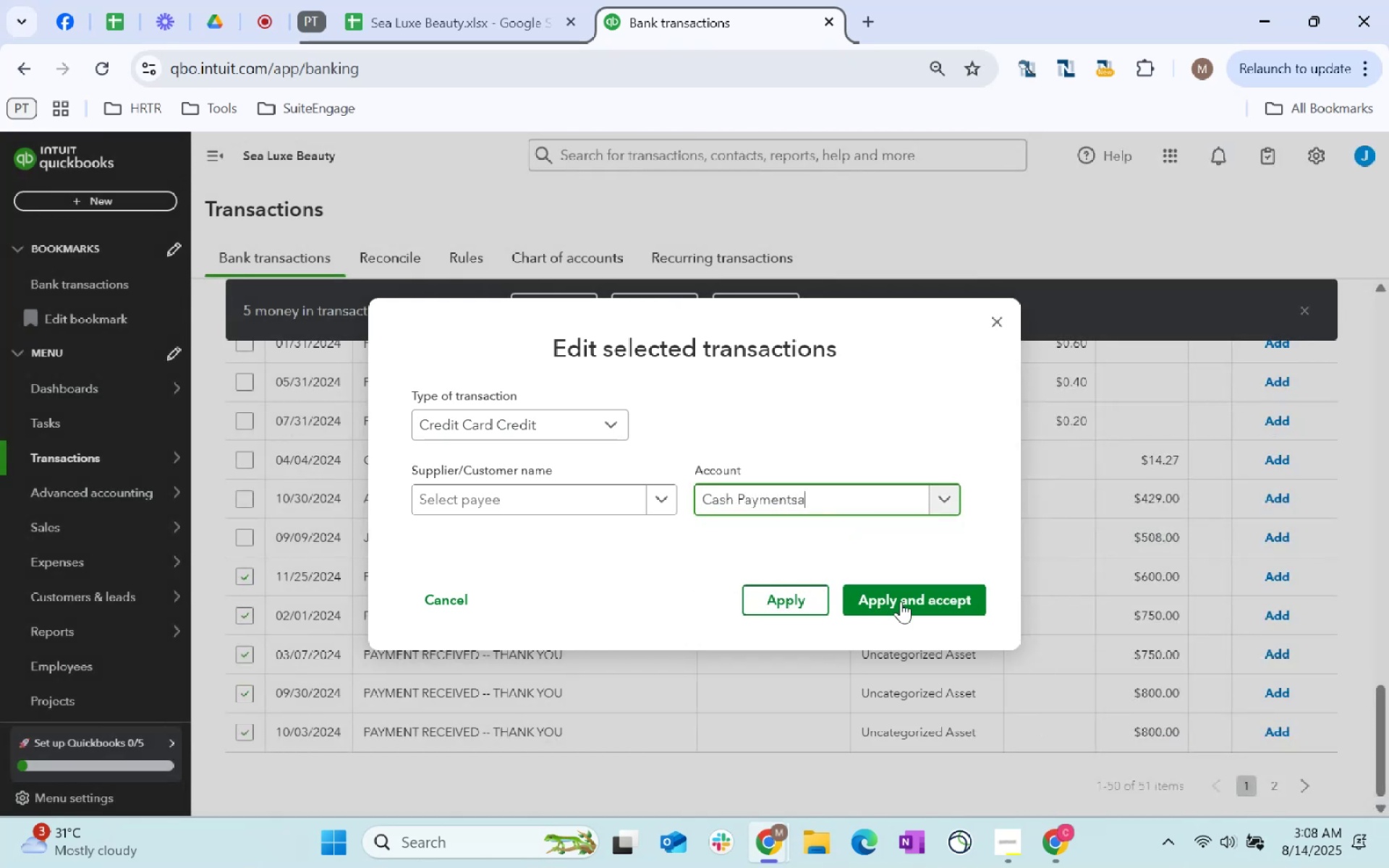 
left_click([901, 601])
 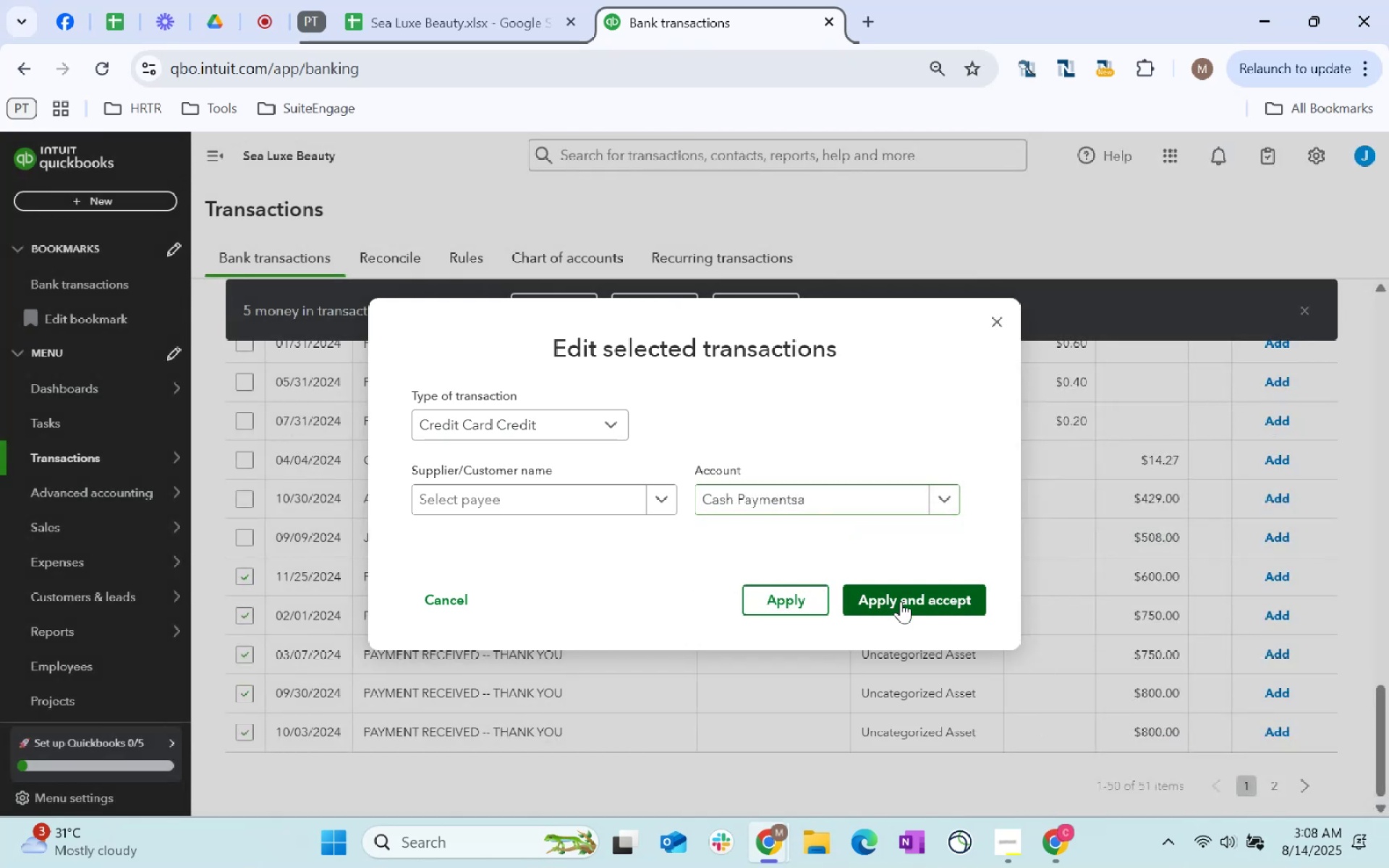 
mouse_move([1108, 626])
 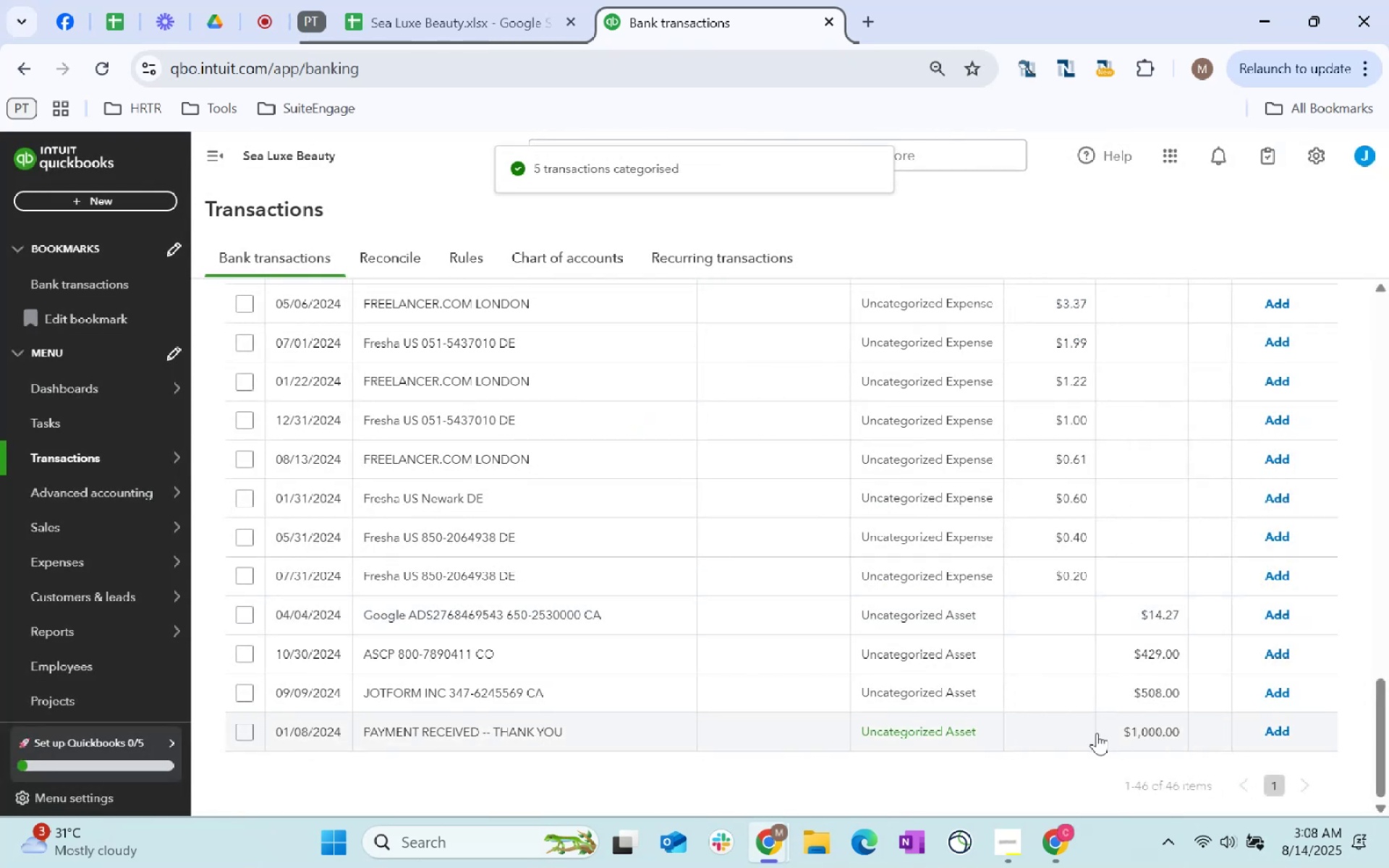 
left_click([922, 736])
 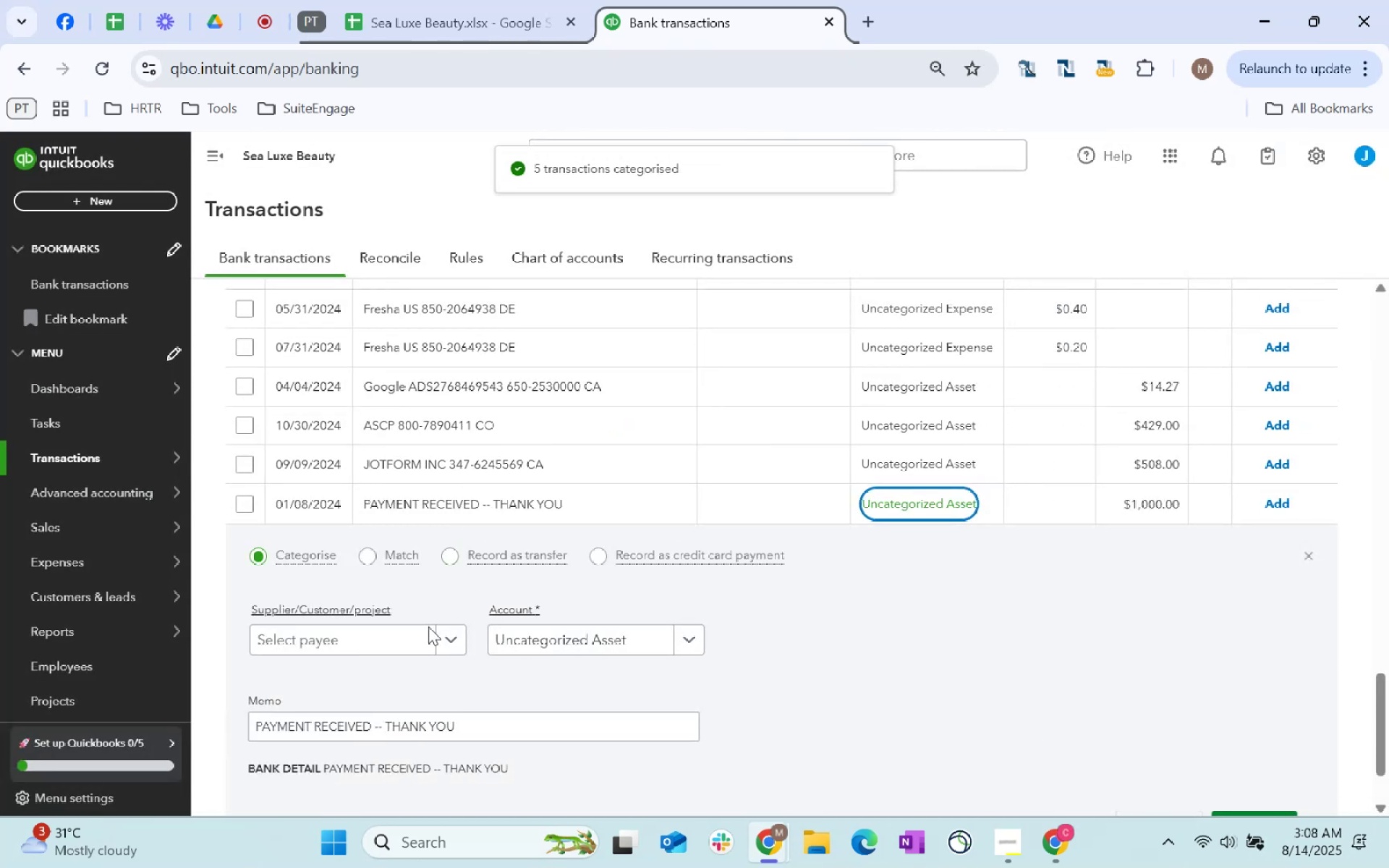 
left_click([603, 642])
 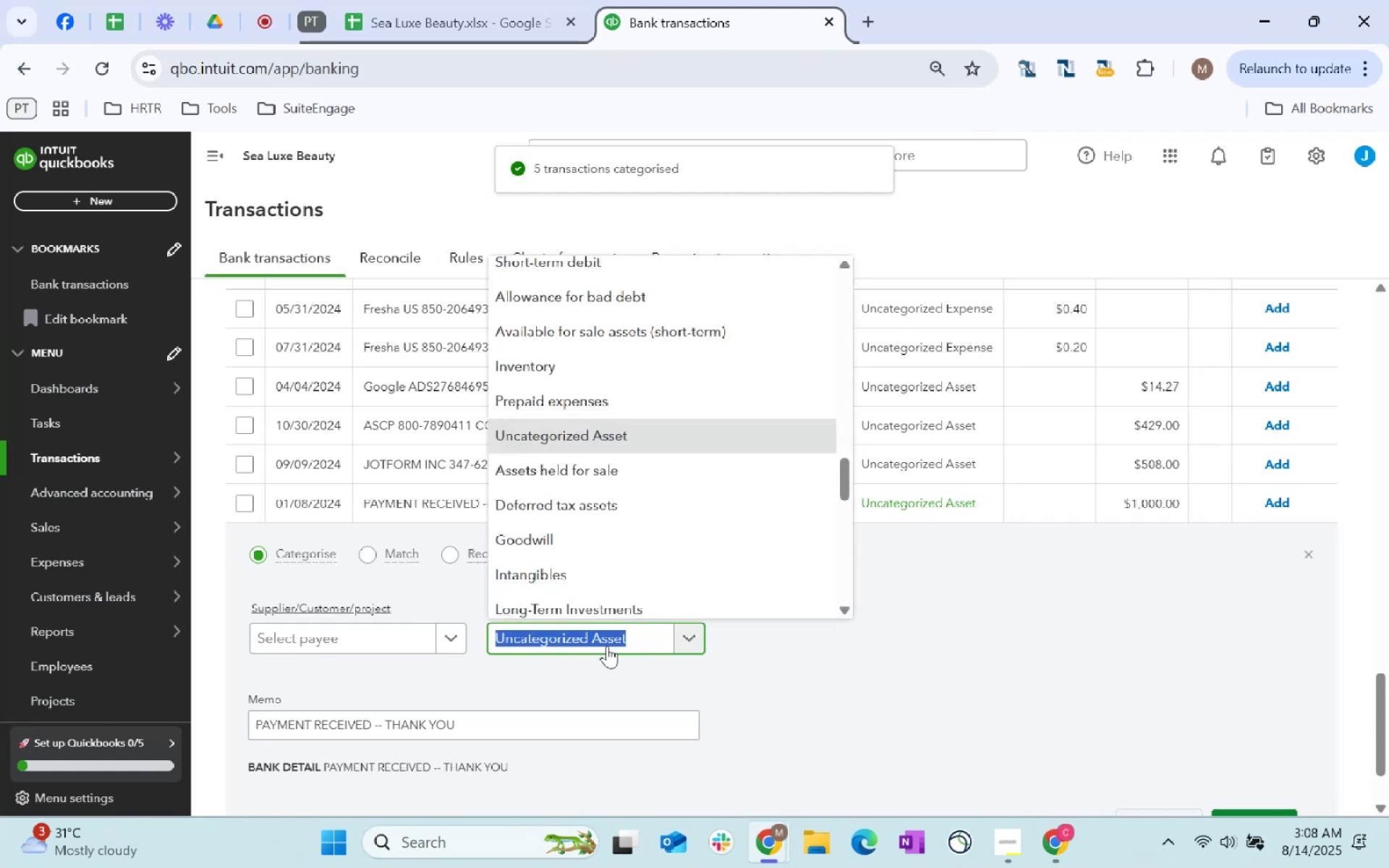 
type(cash)
 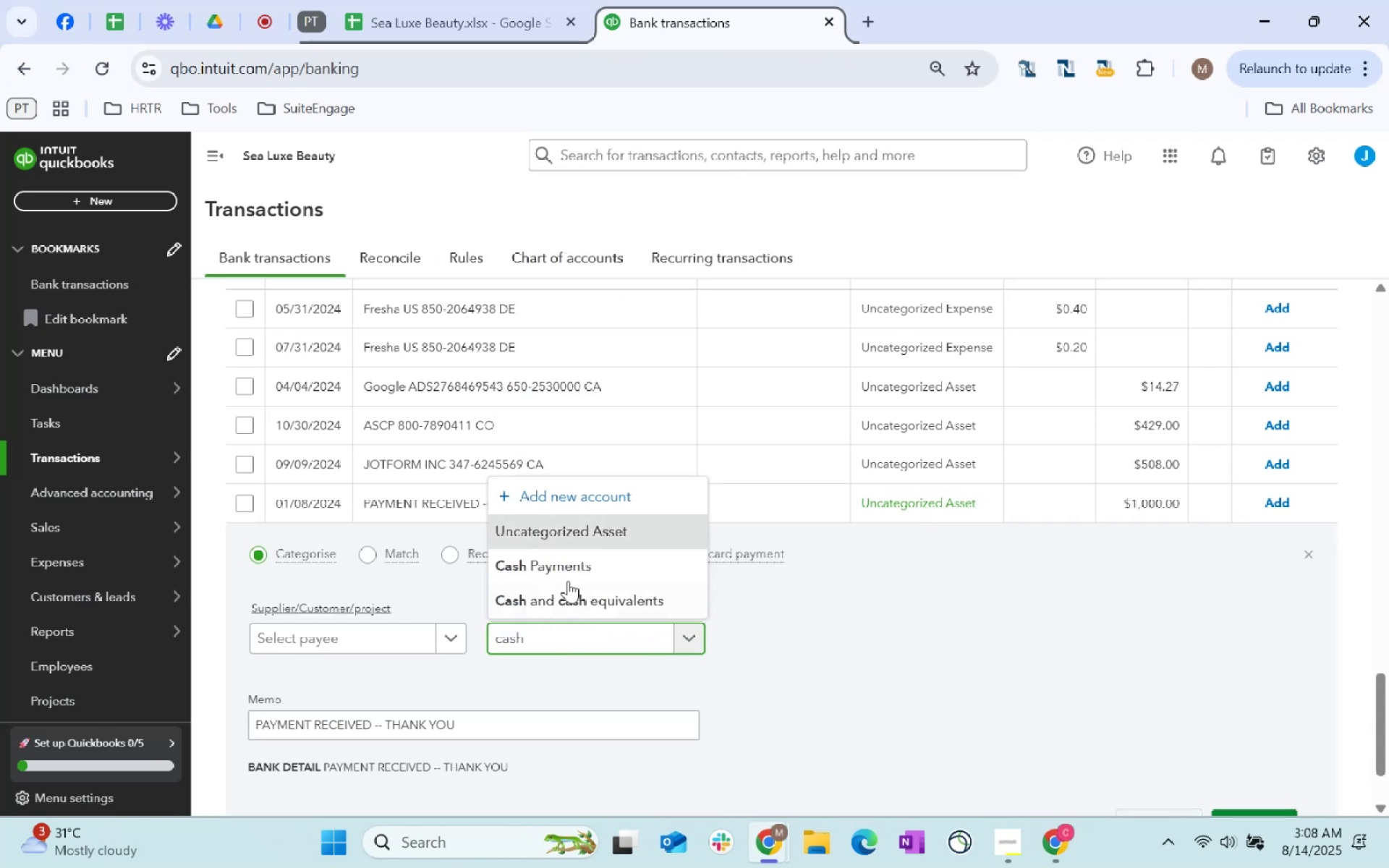 
left_click([572, 576])
 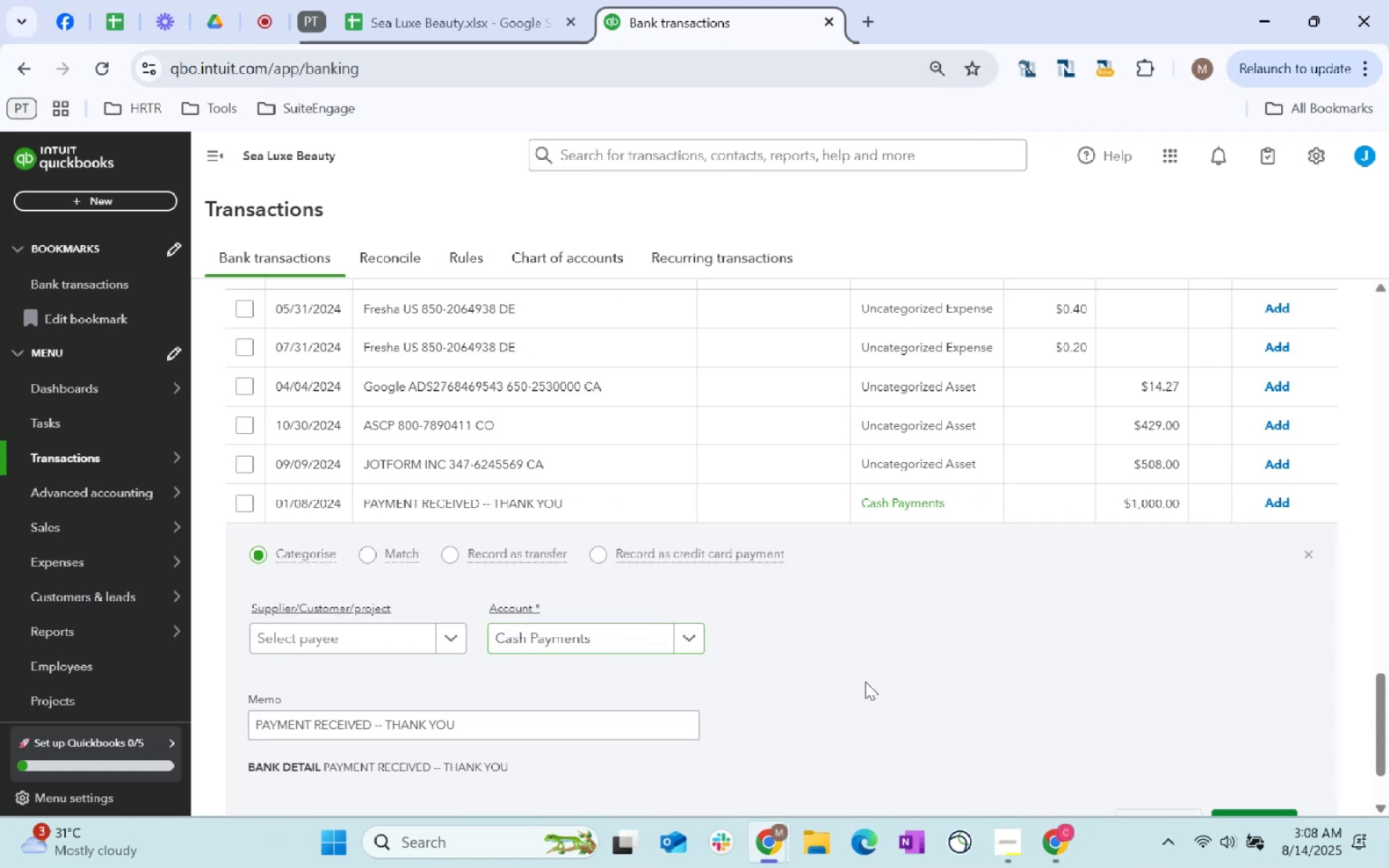 
scroll: coordinate [1222, 697], scroll_direction: down, amount: 4.0
 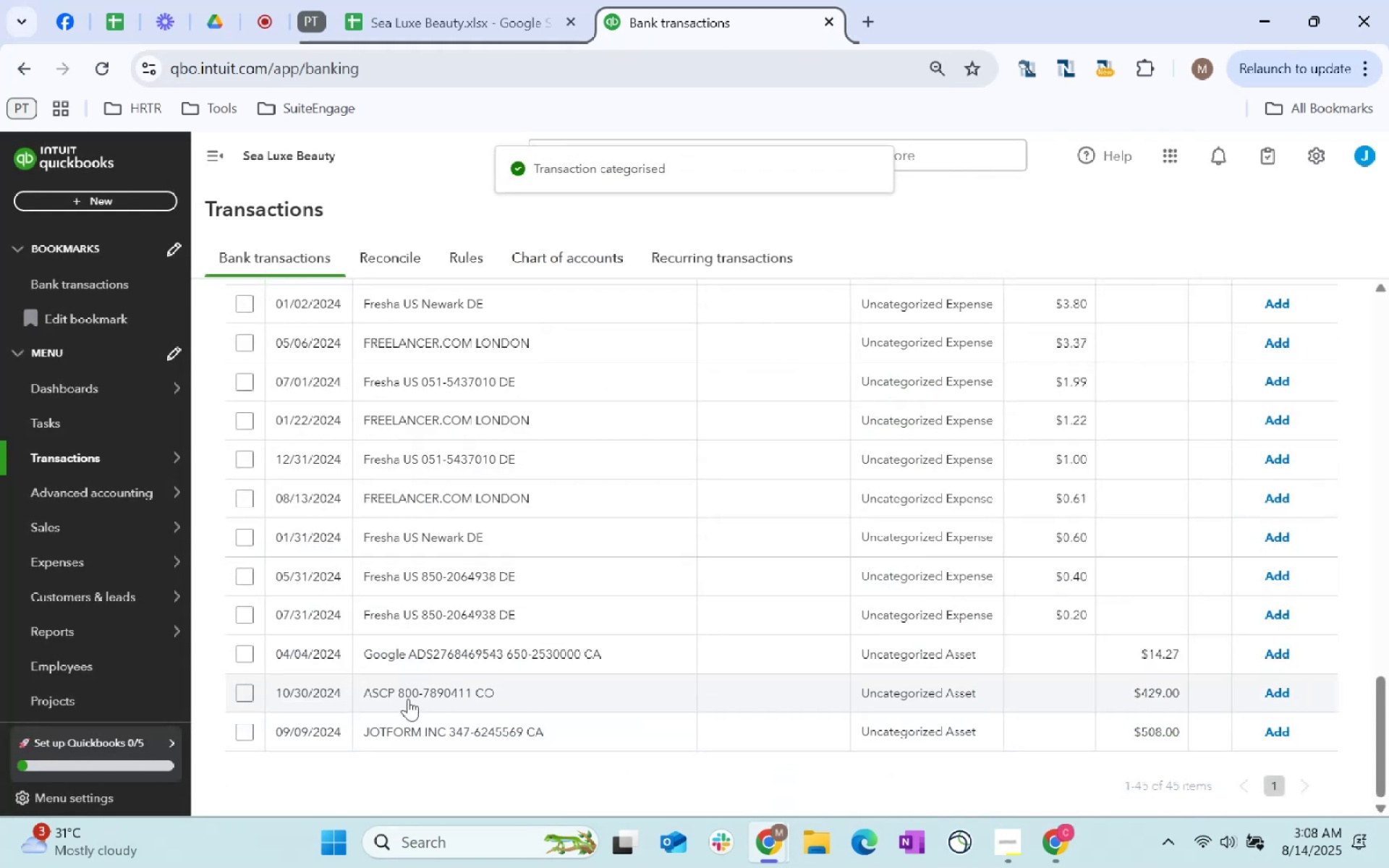 
wait(9.82)
 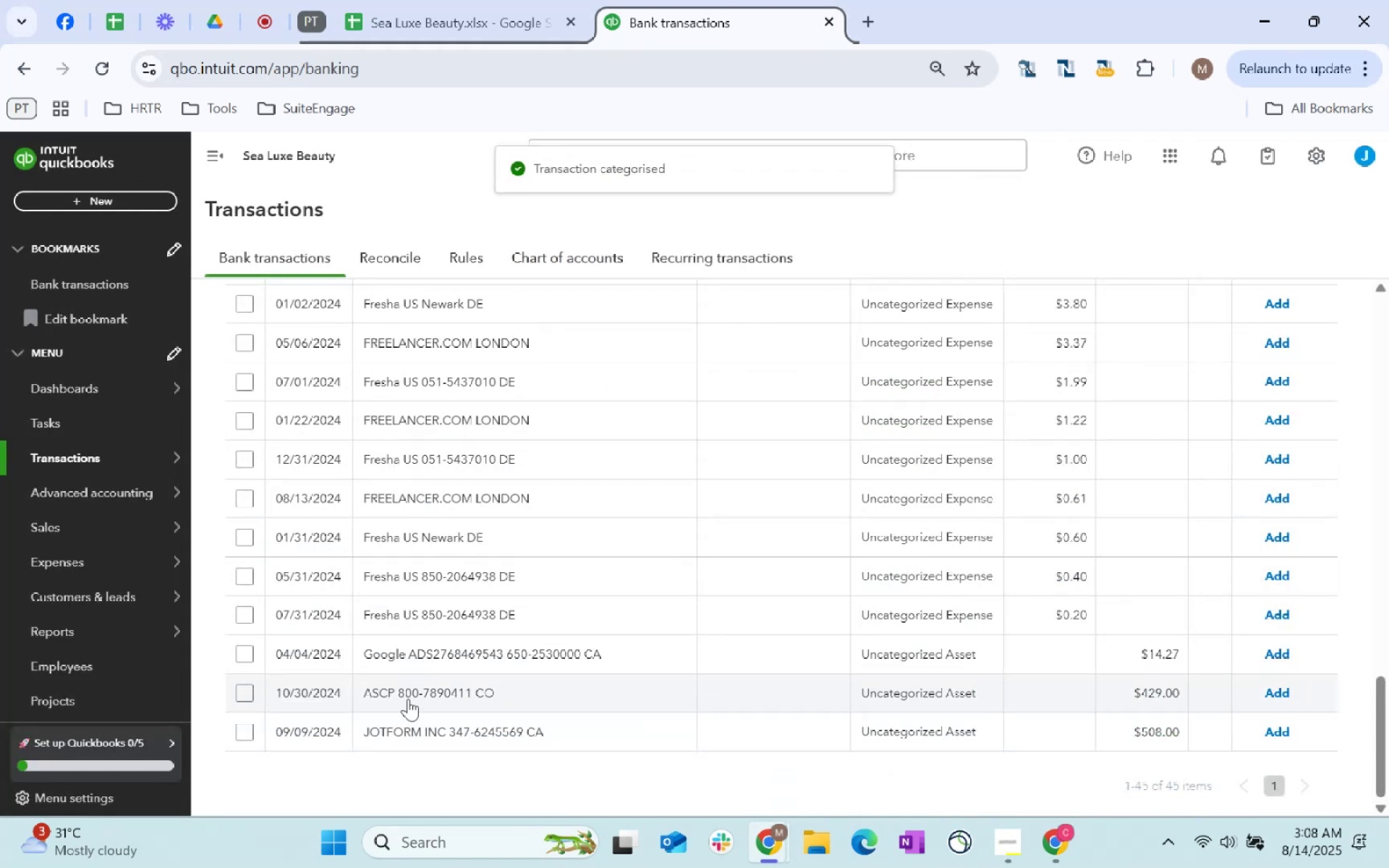 
scroll: coordinate [296, 658], scroll_direction: down, amount: 75.0
 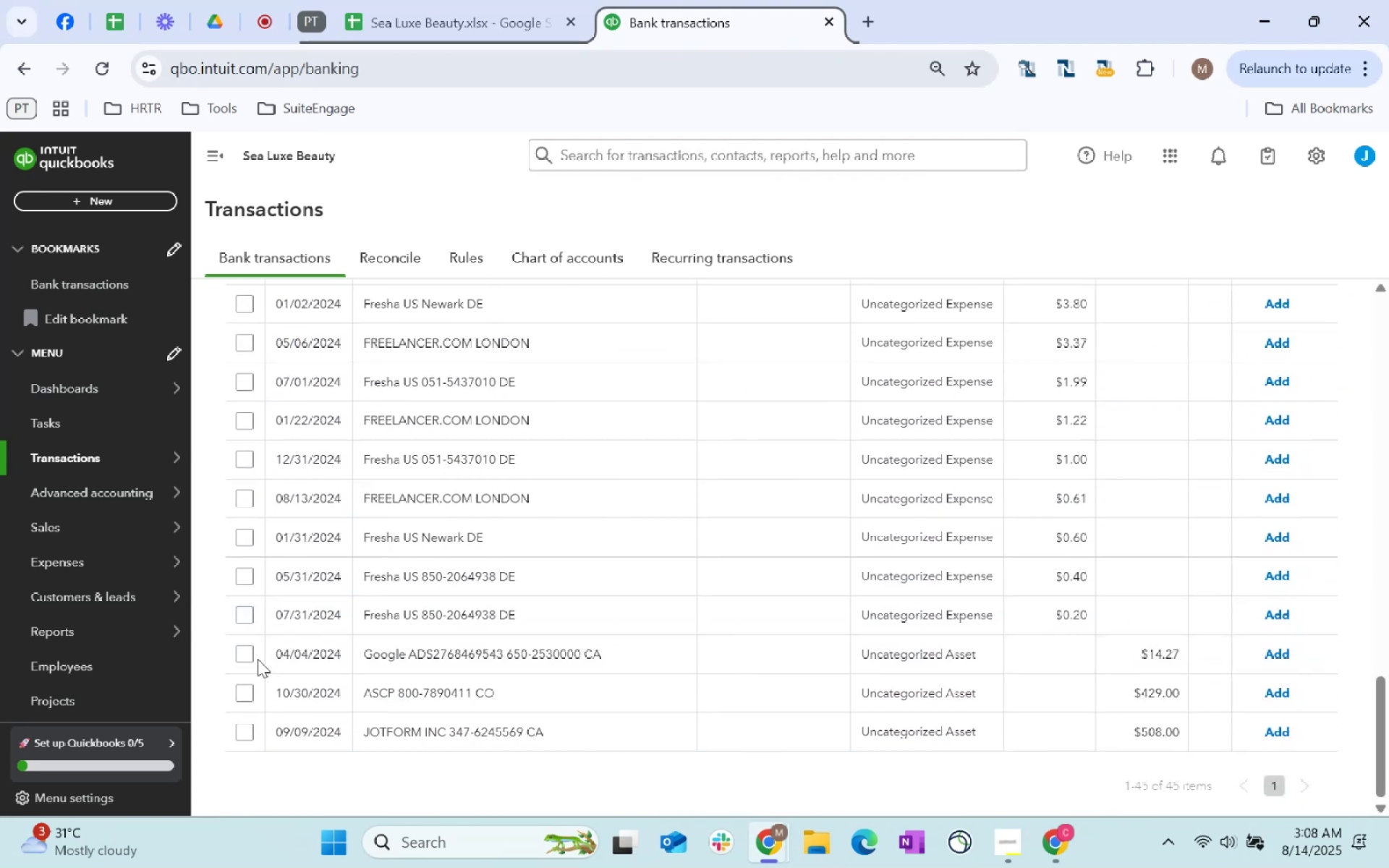 
left_click([242, 652])
 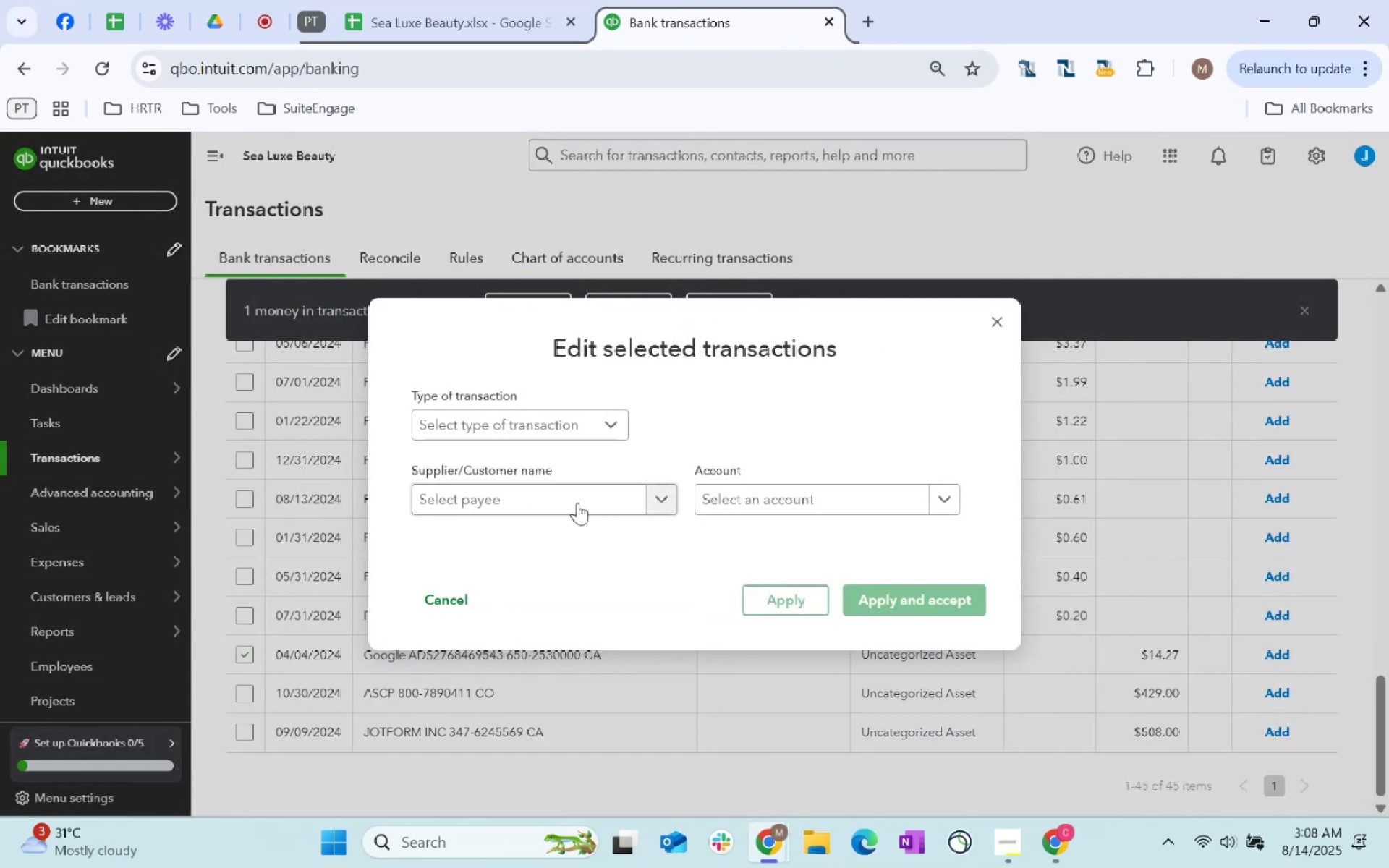 
left_click([574, 502])
 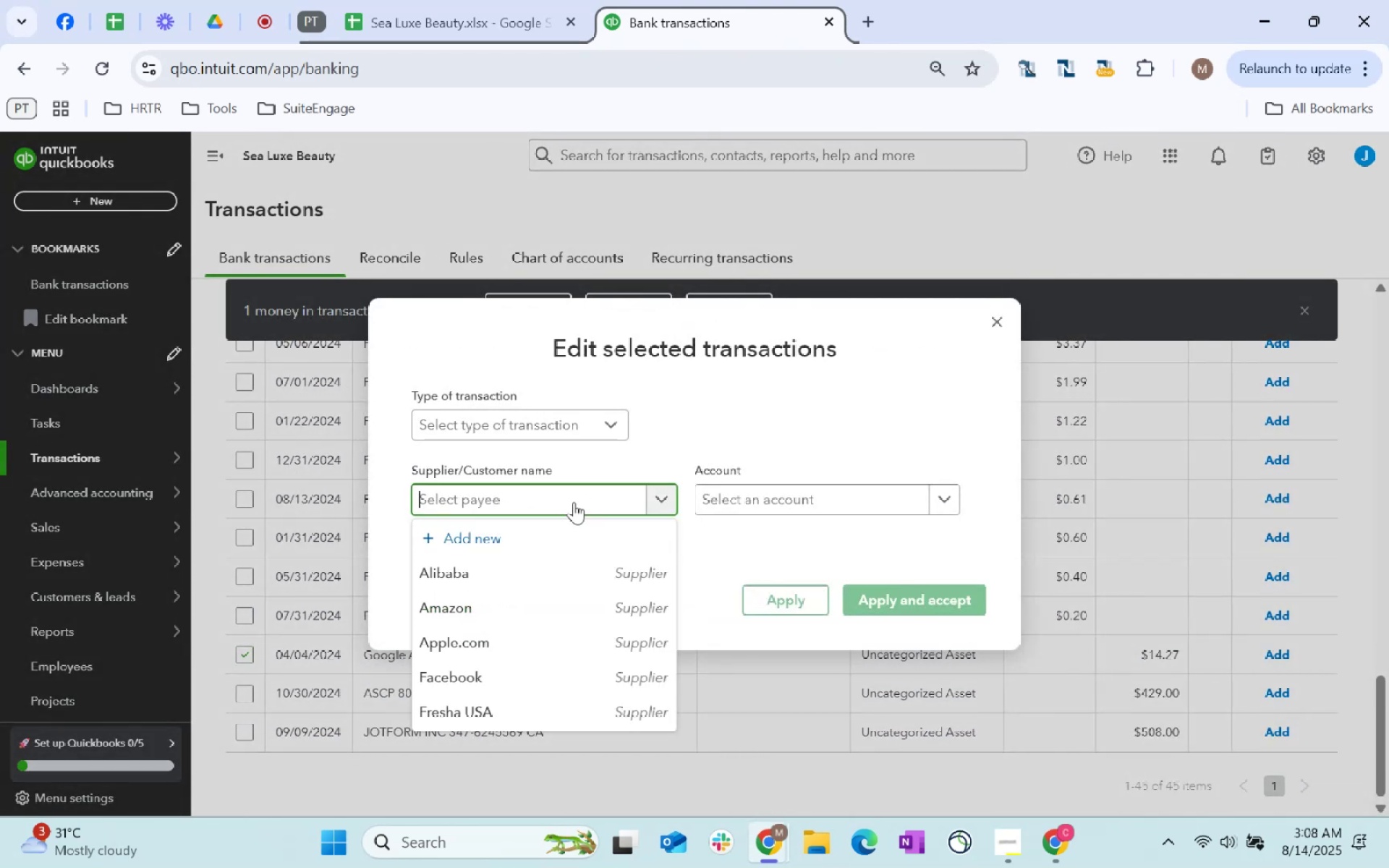 
type(Gool)
key(Backspace)
type(gle)
 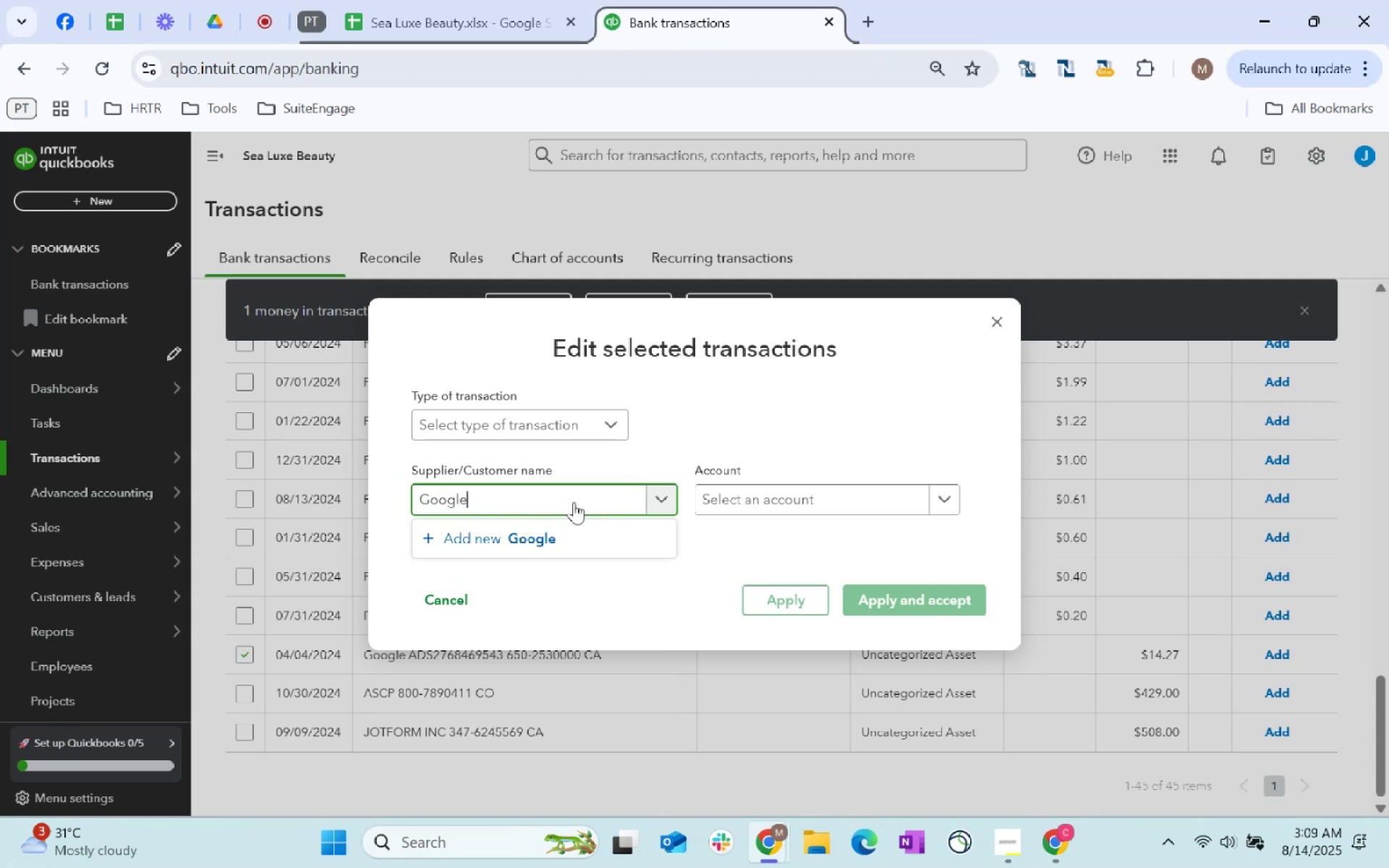 
left_click([806, 510])
 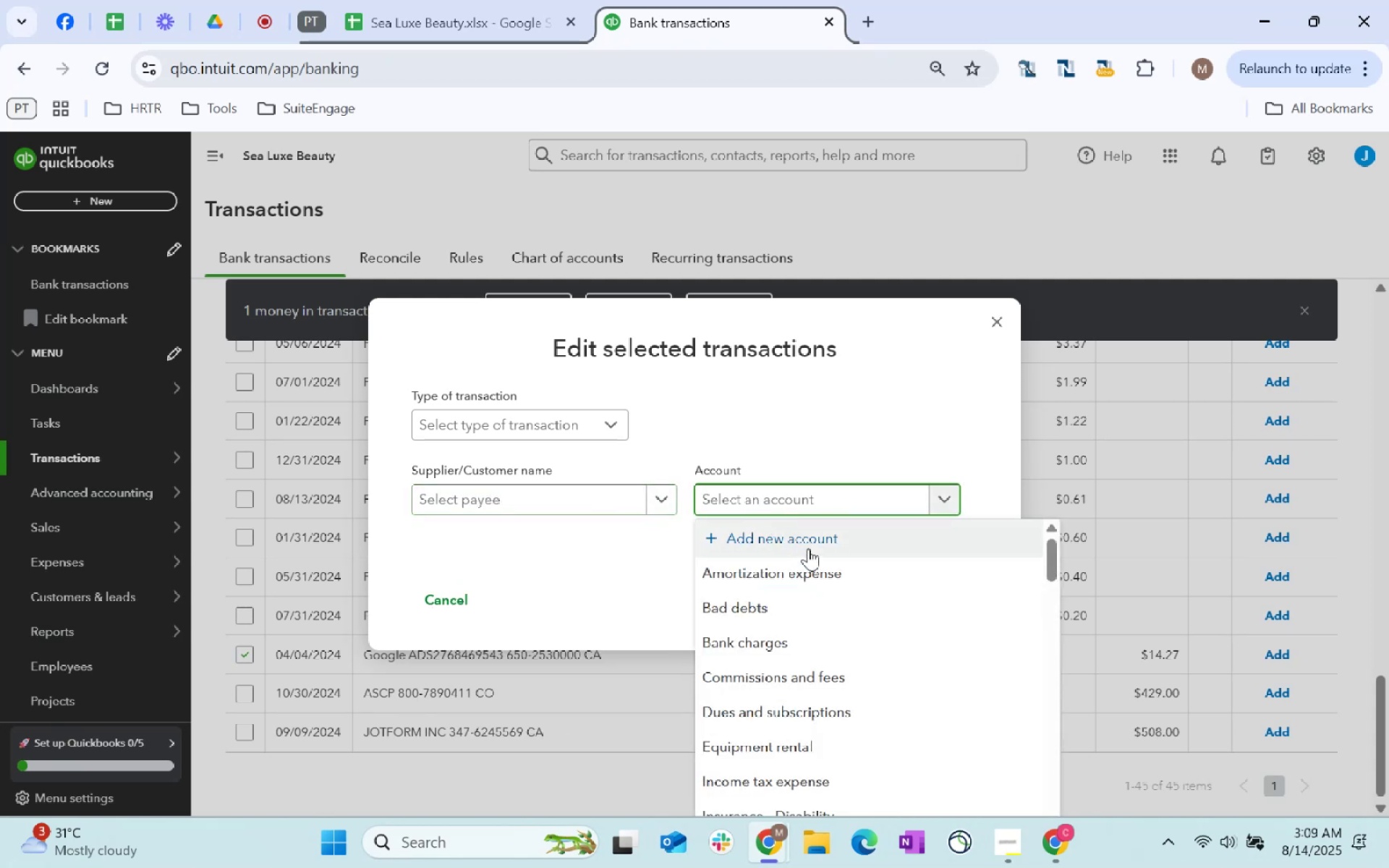 
type(other)
 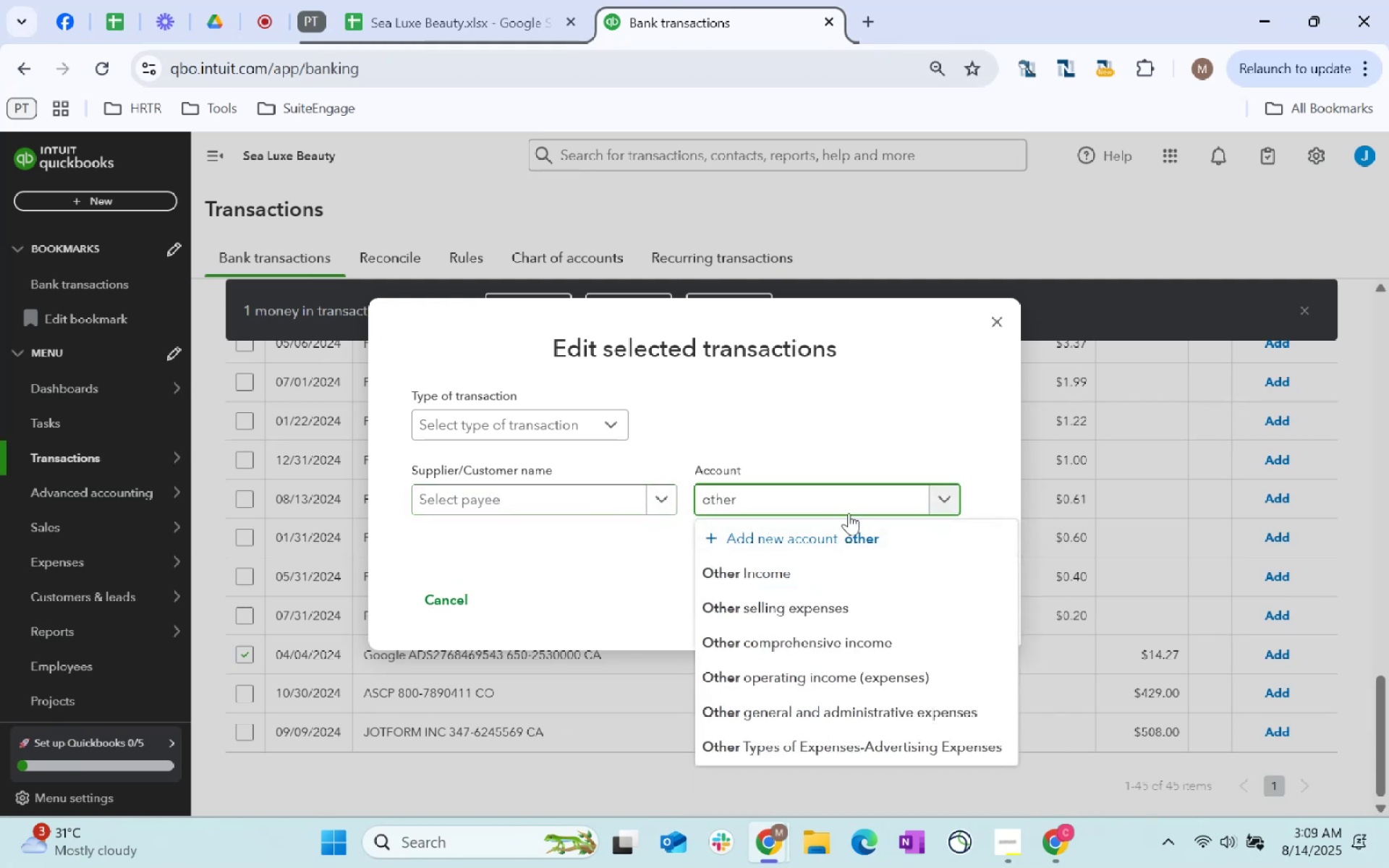 
left_click([786, 583])
 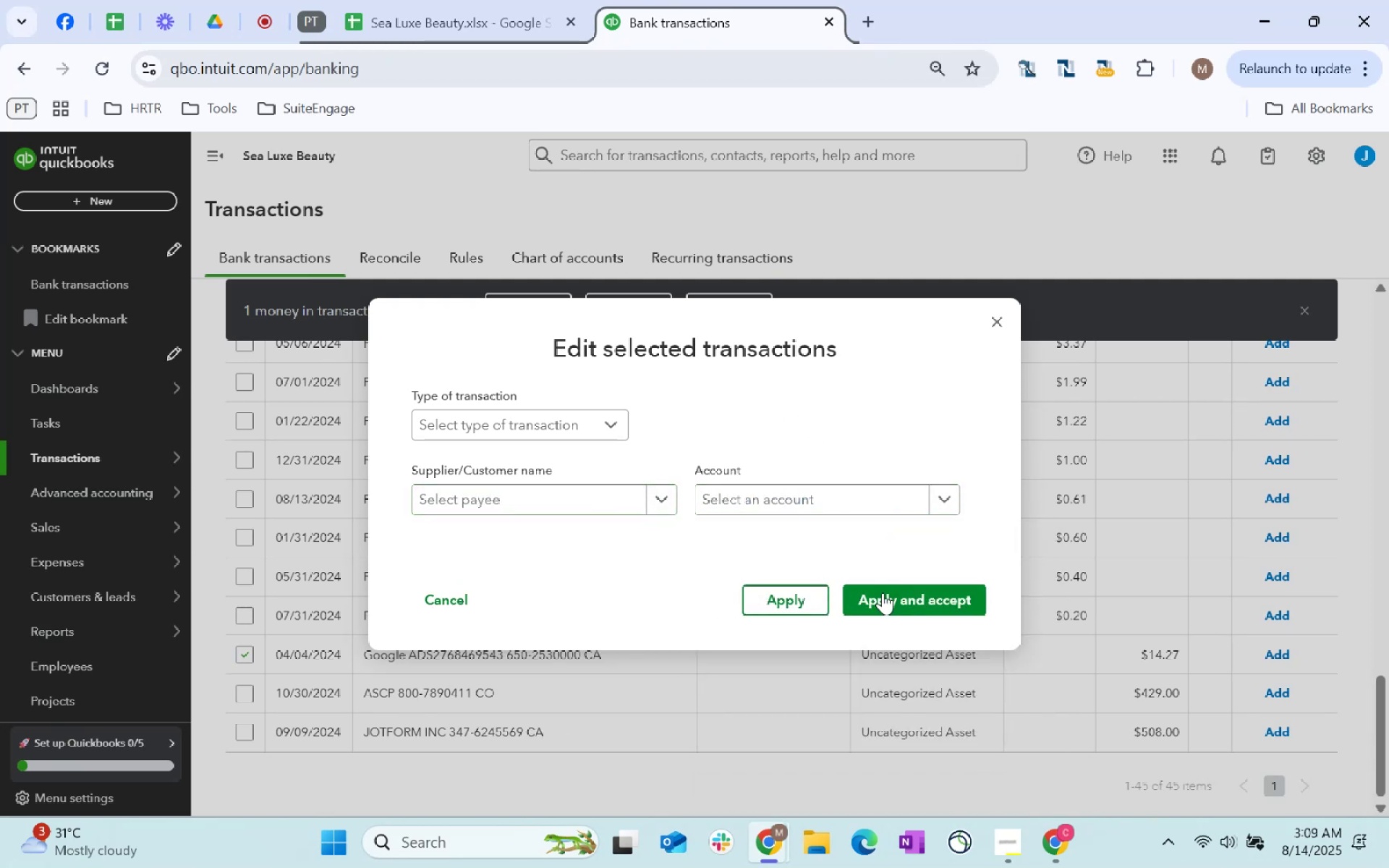 
left_click([891, 600])
 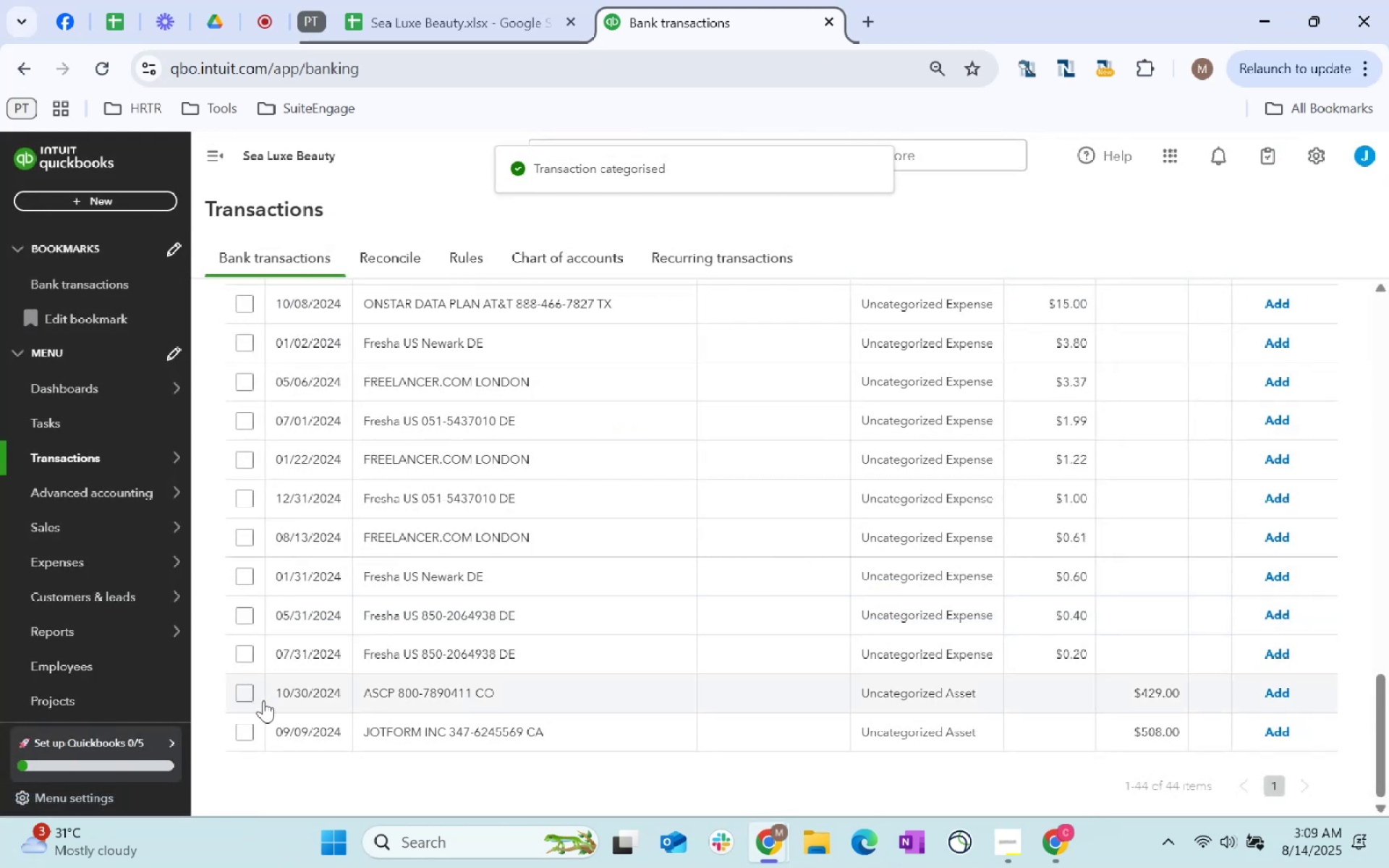 
double_click([242, 723])
 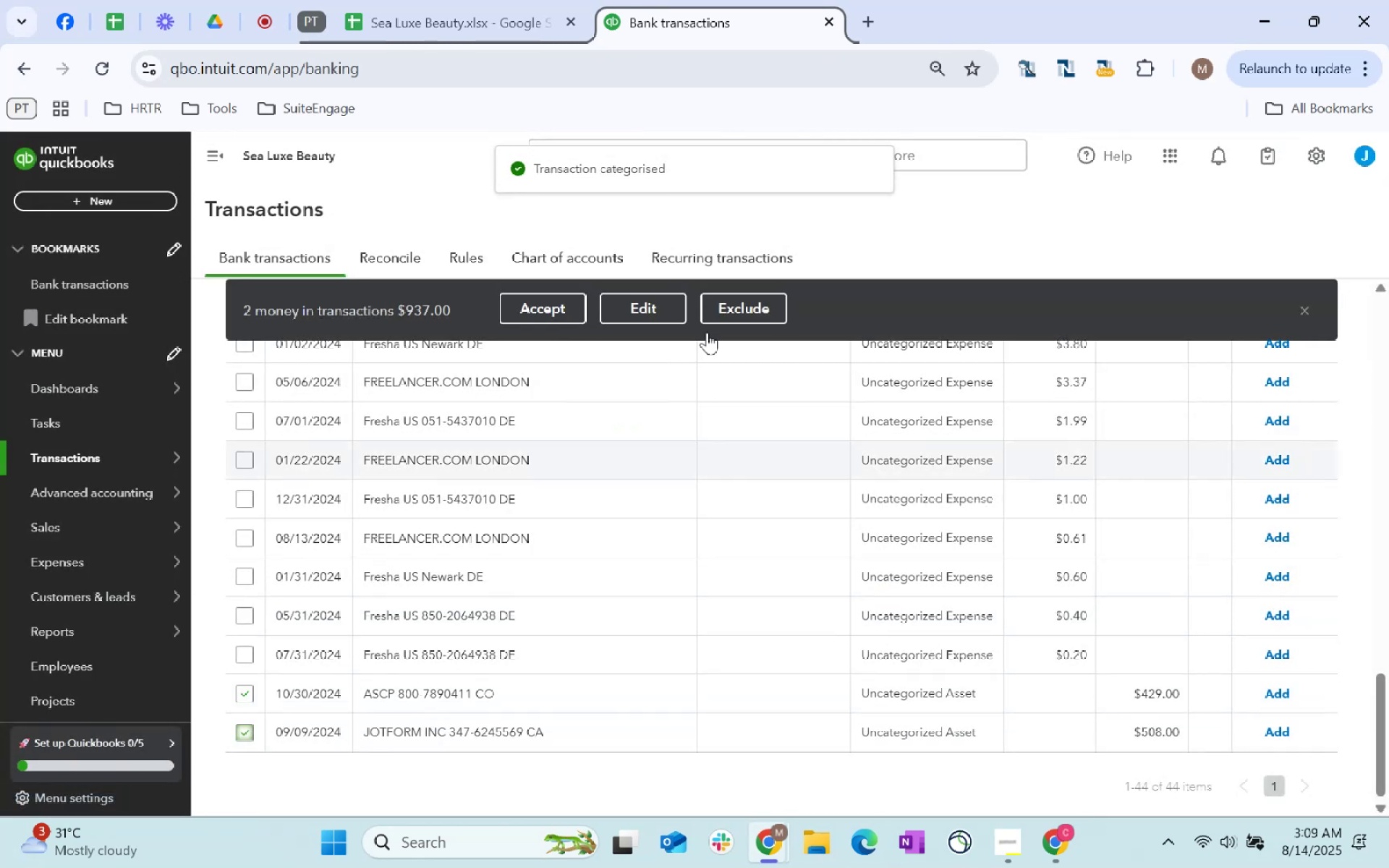 
left_click([653, 310])
 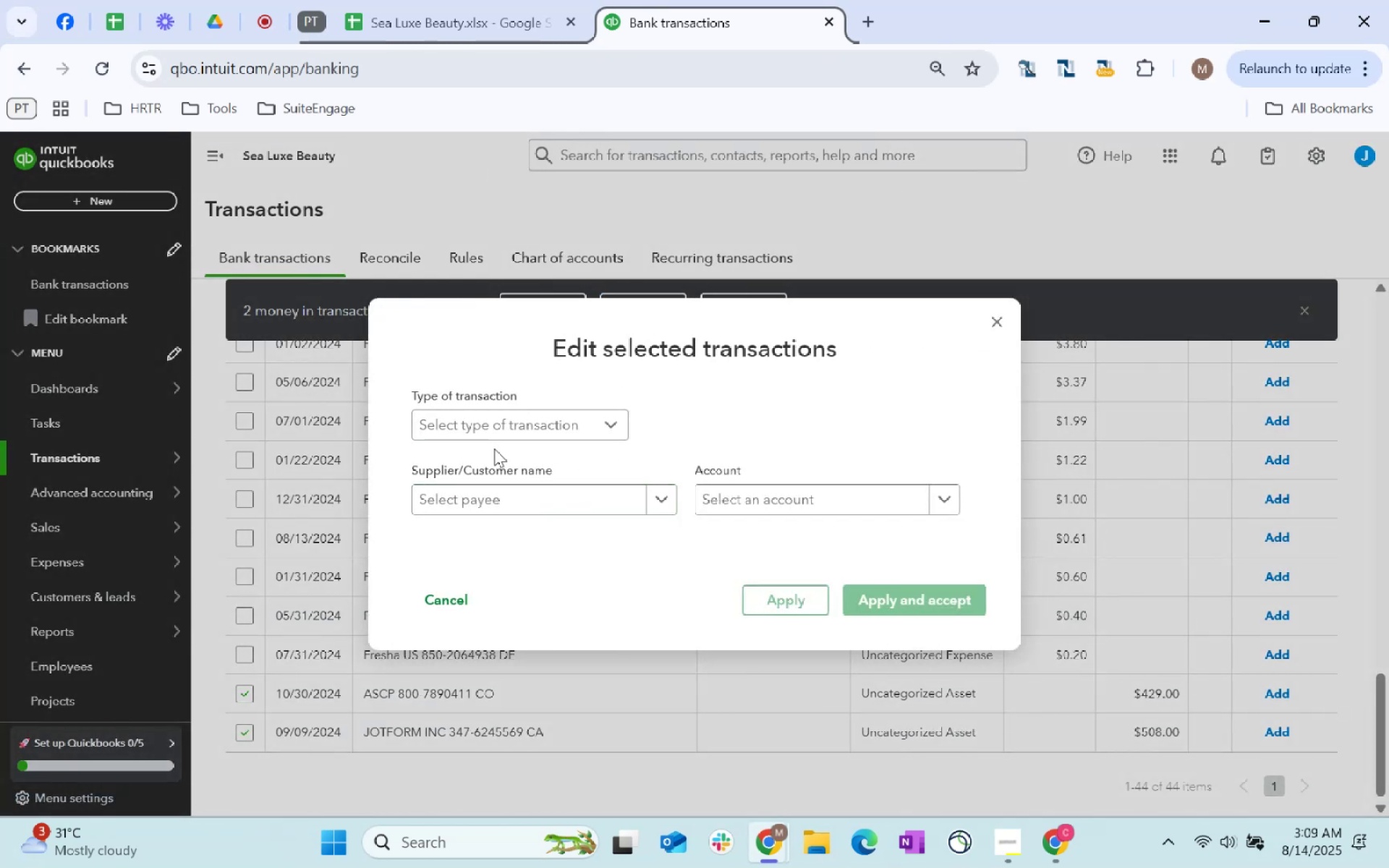 
left_click([556, 506])
 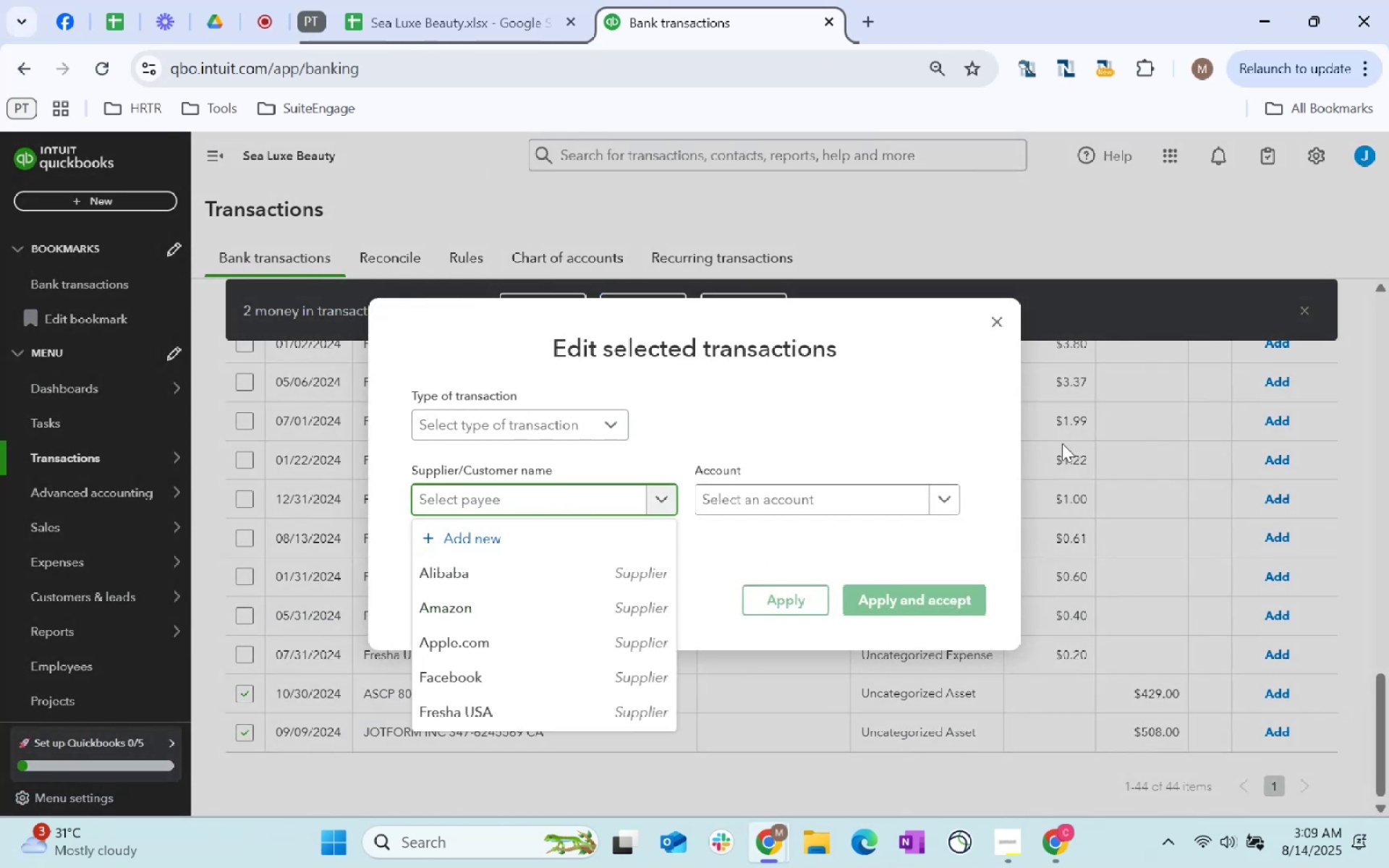 
type(On )
key(Backspace)
key(Backspace)
key(Backspace)
key(Backspace)
key(Backspace)
key(Backspace)
key(Backspace)
key(Backspace)
key(Backspace)
key(Backspace)
type(Stoire )
key(Backspace)
key(Backspace)
key(Backspace)
key(Backspace)
type(re Customer)
key(Tab)
 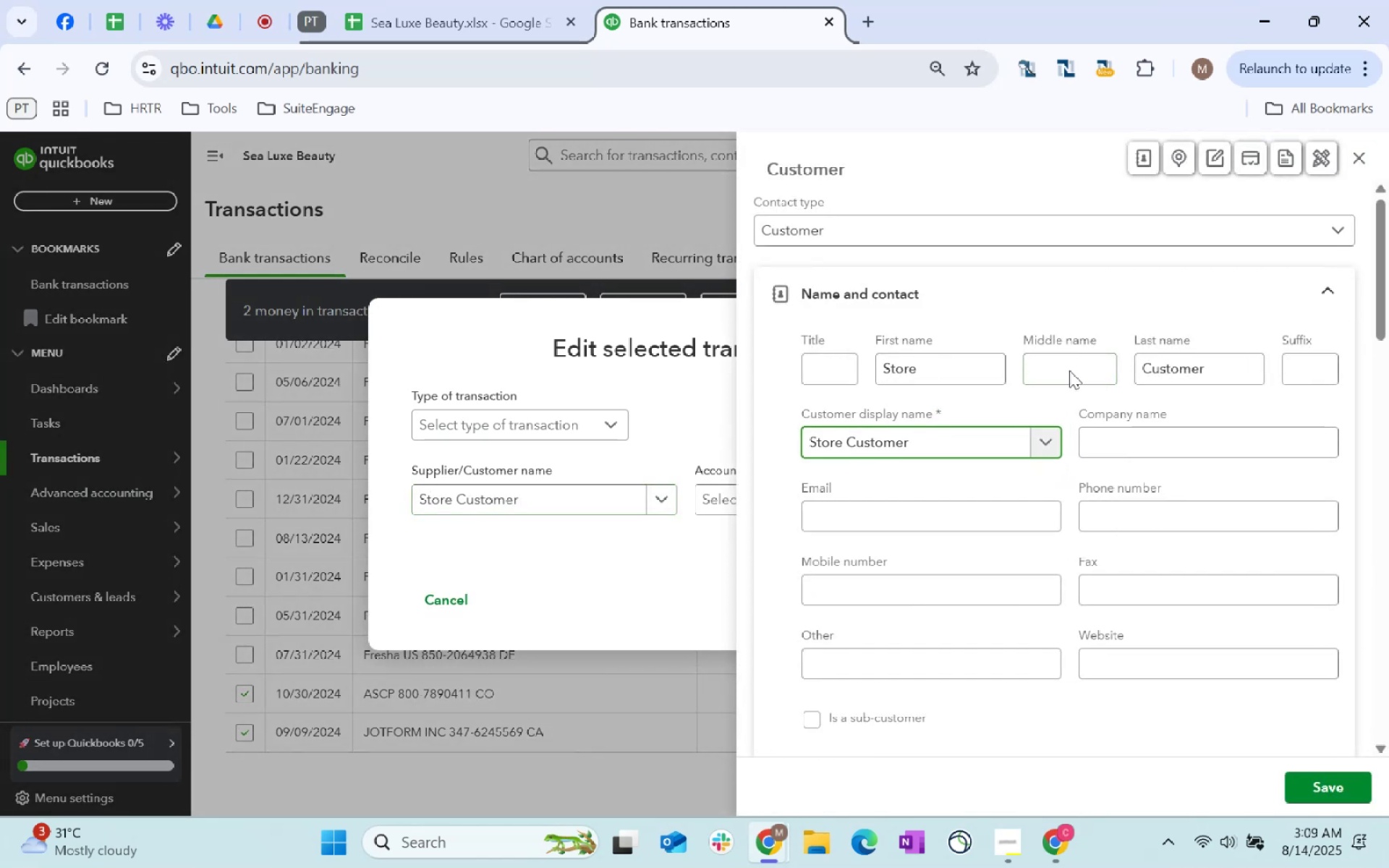 
scroll: coordinate [470, 554], scroll_direction: down, amount: 122.0
 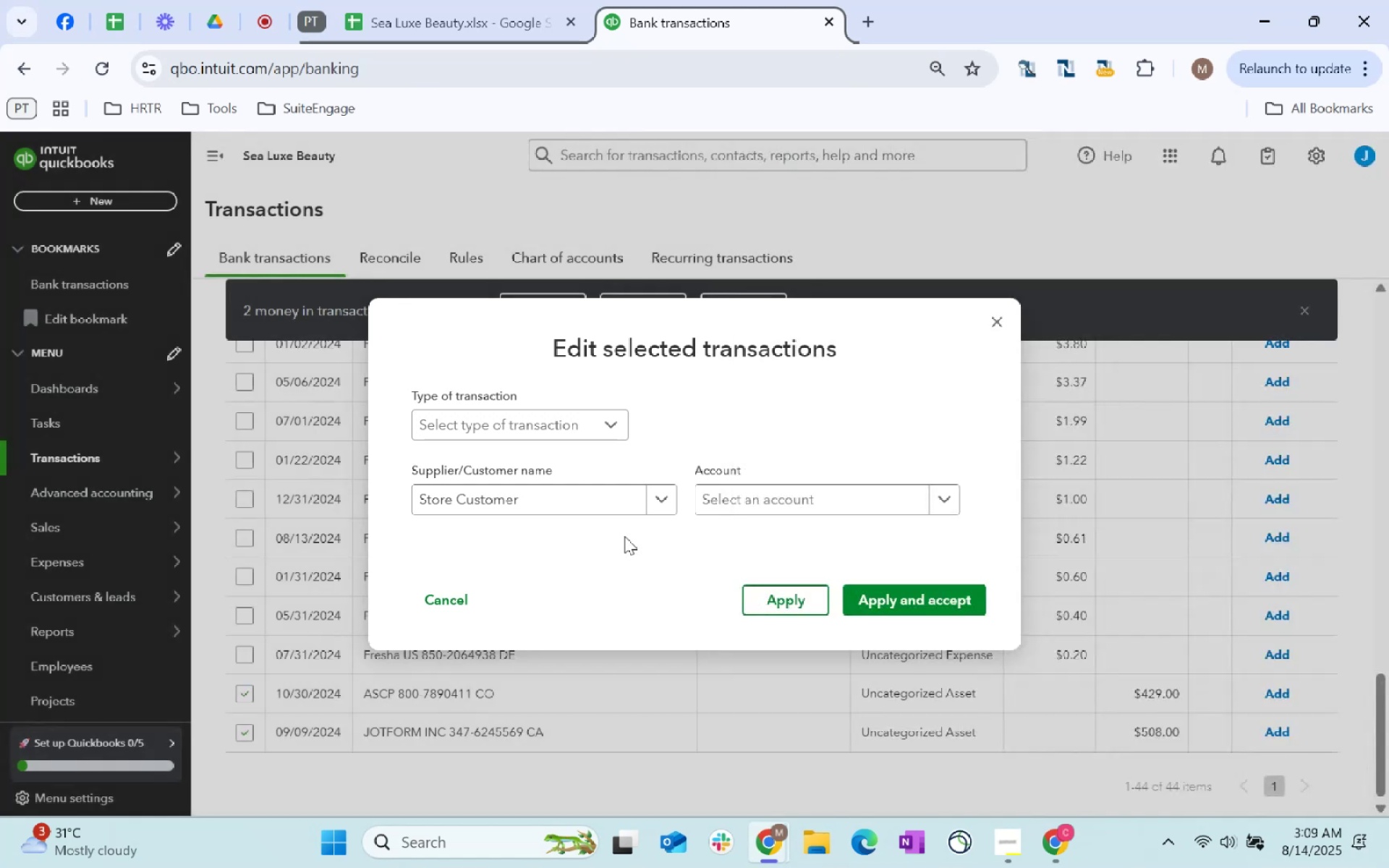 
left_click([1343, 793])
 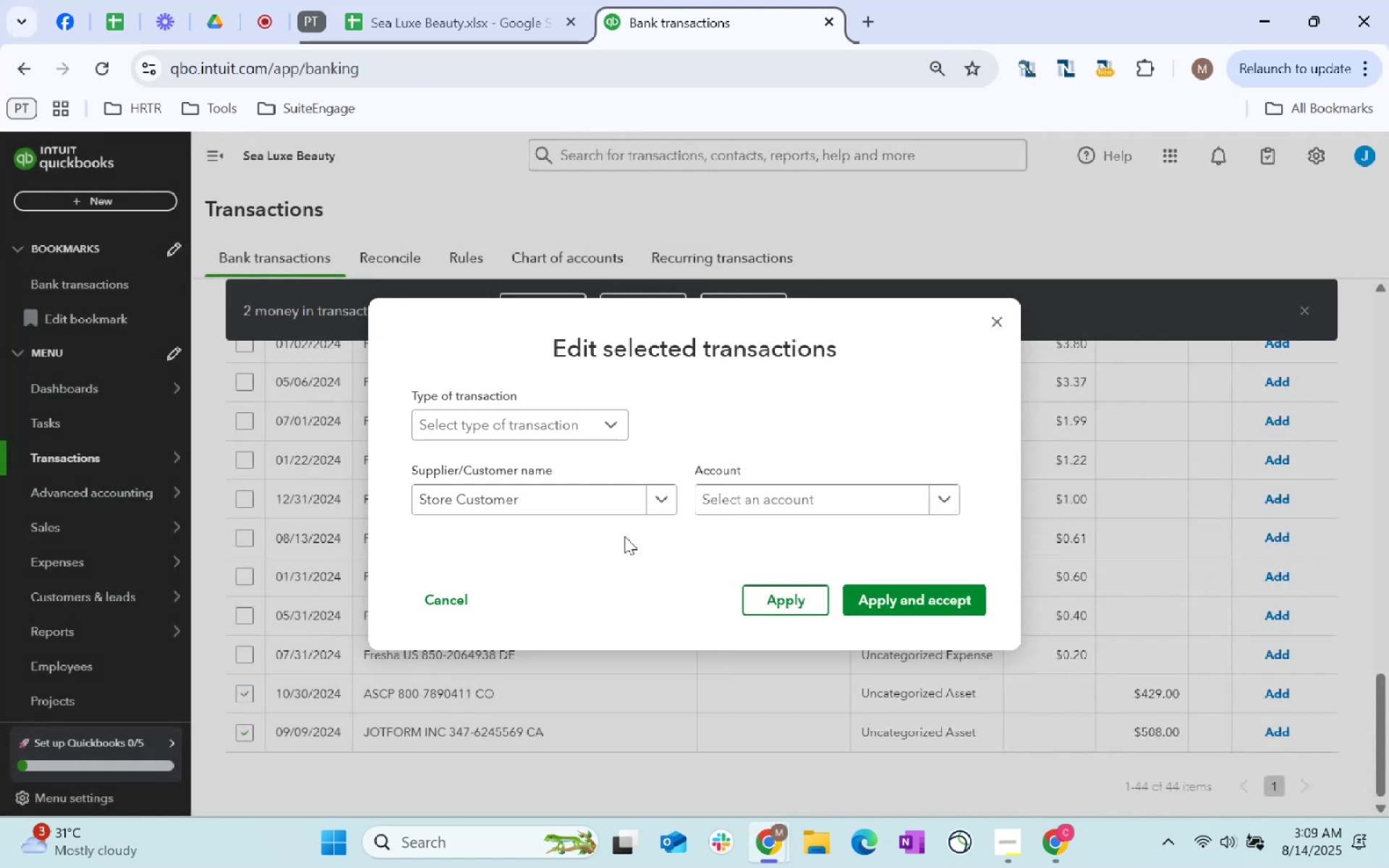 
left_click([769, 494])
 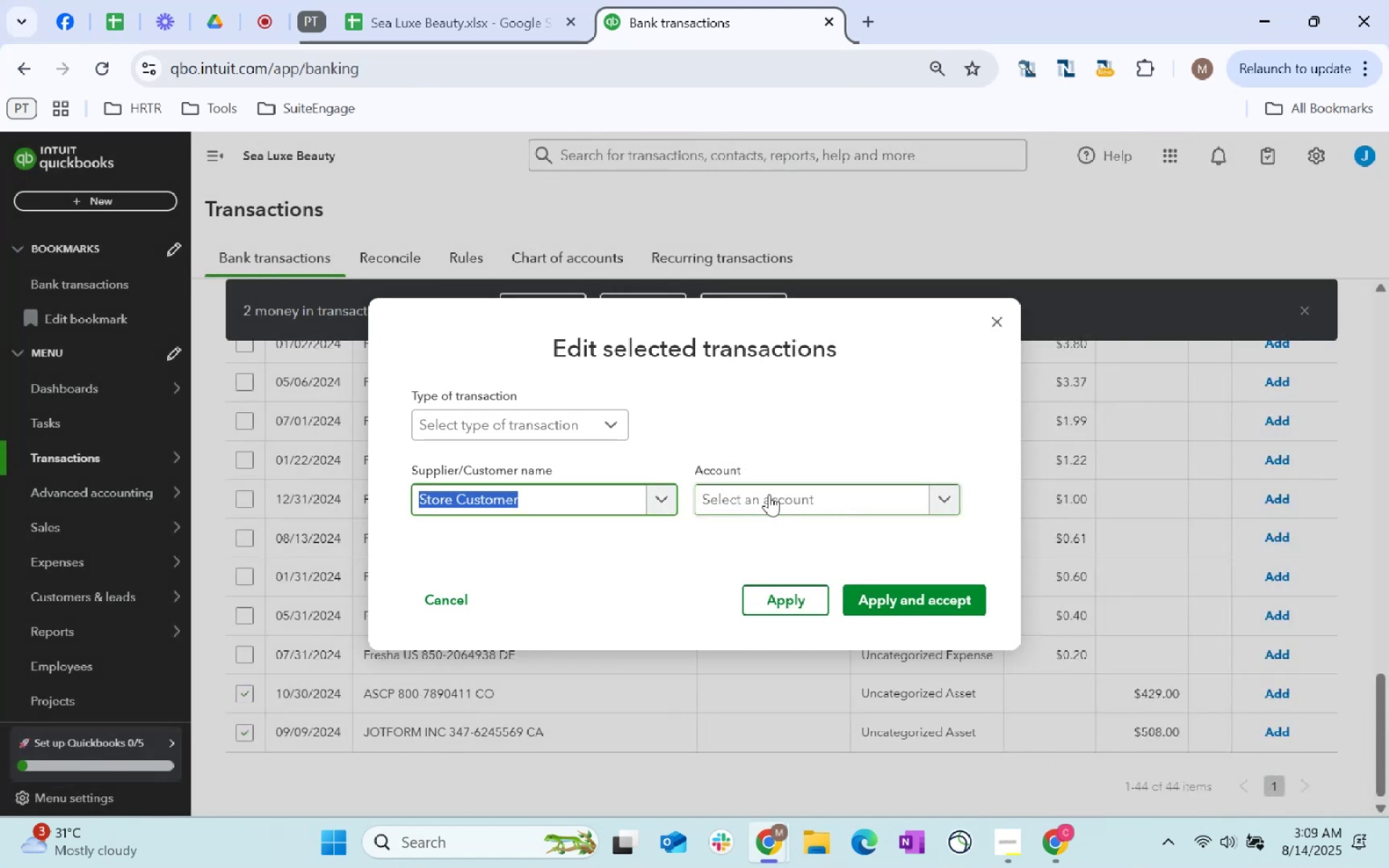 
left_click([769, 494])
 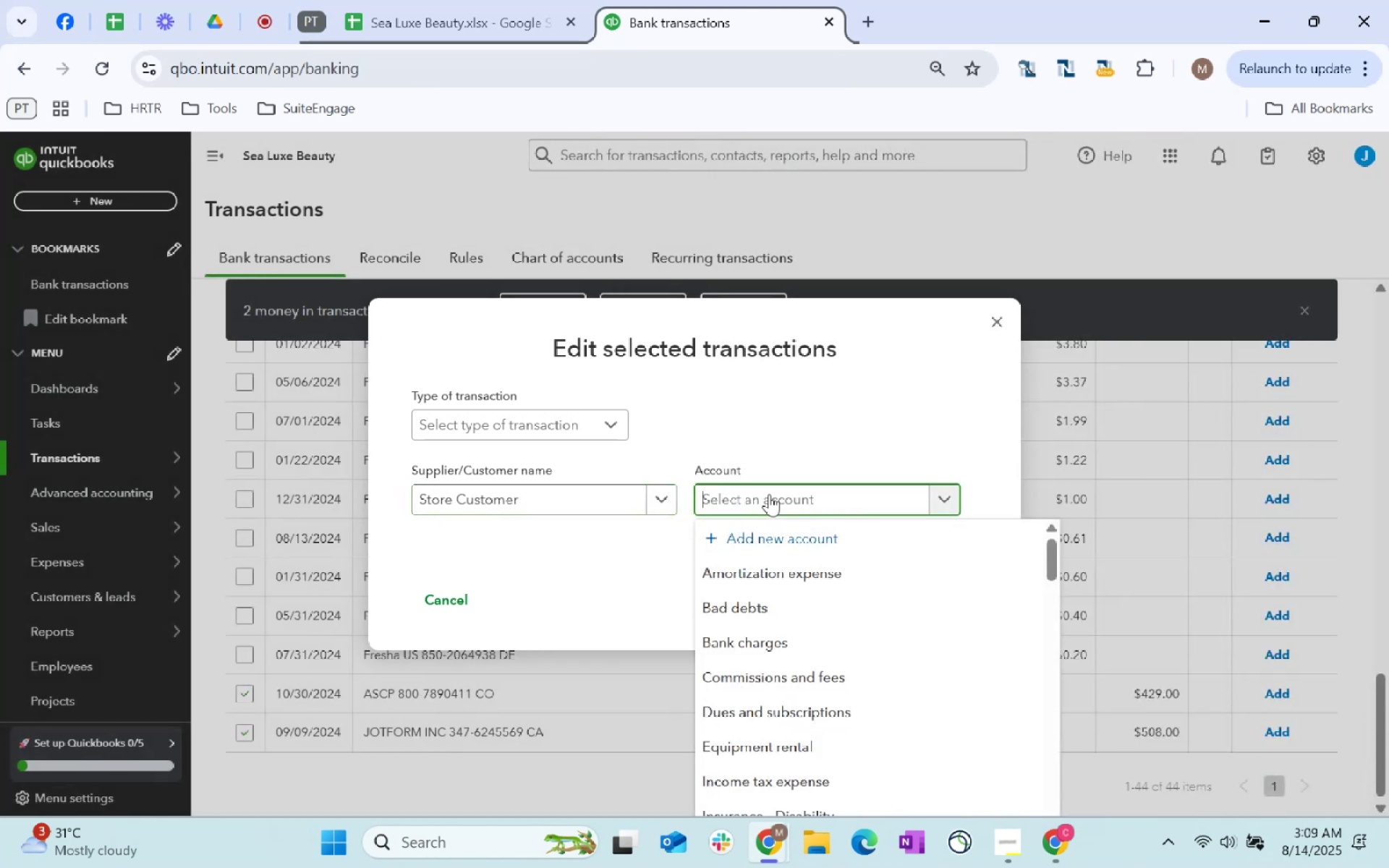 
type(sales)
 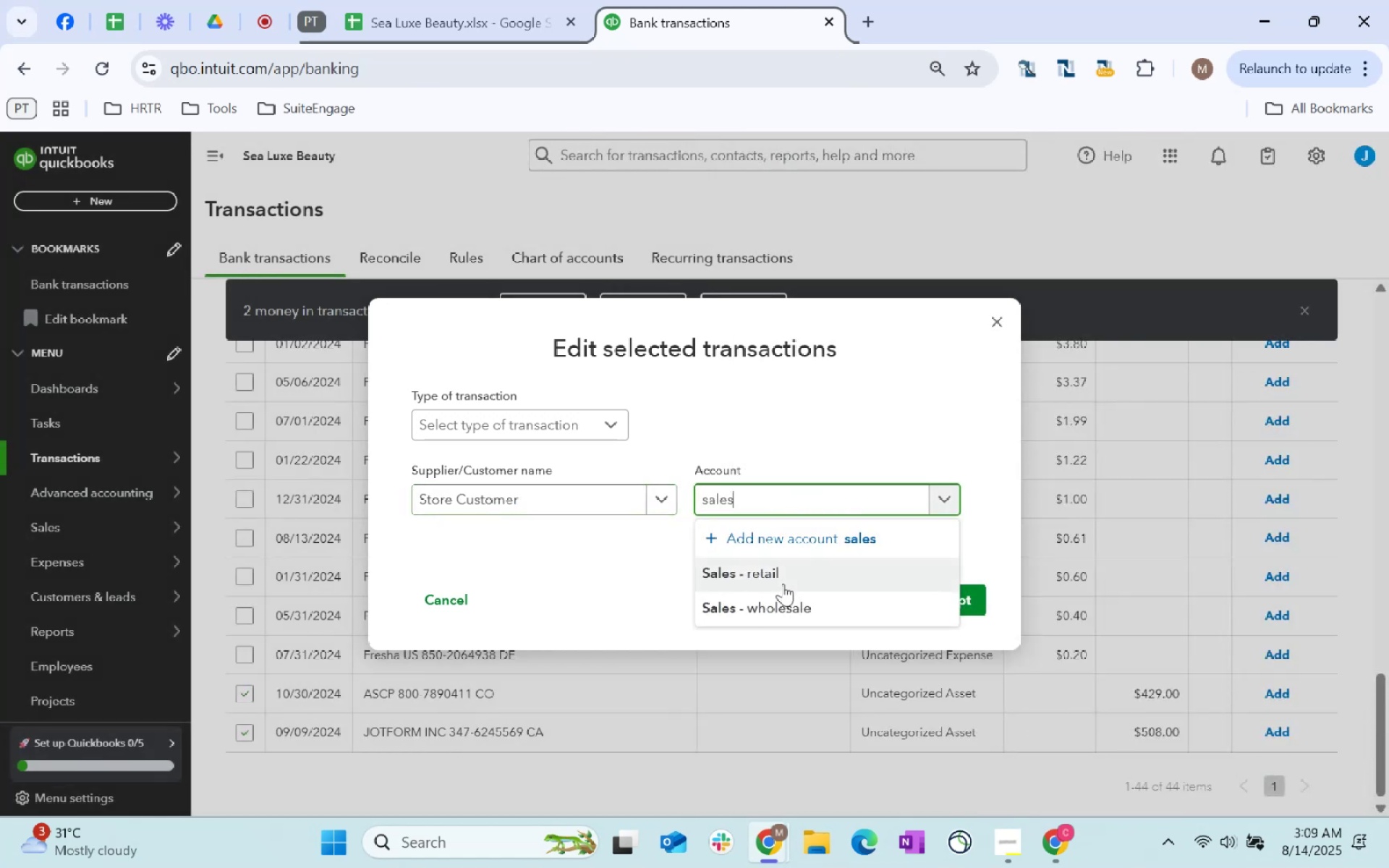 
left_click([783, 584])
 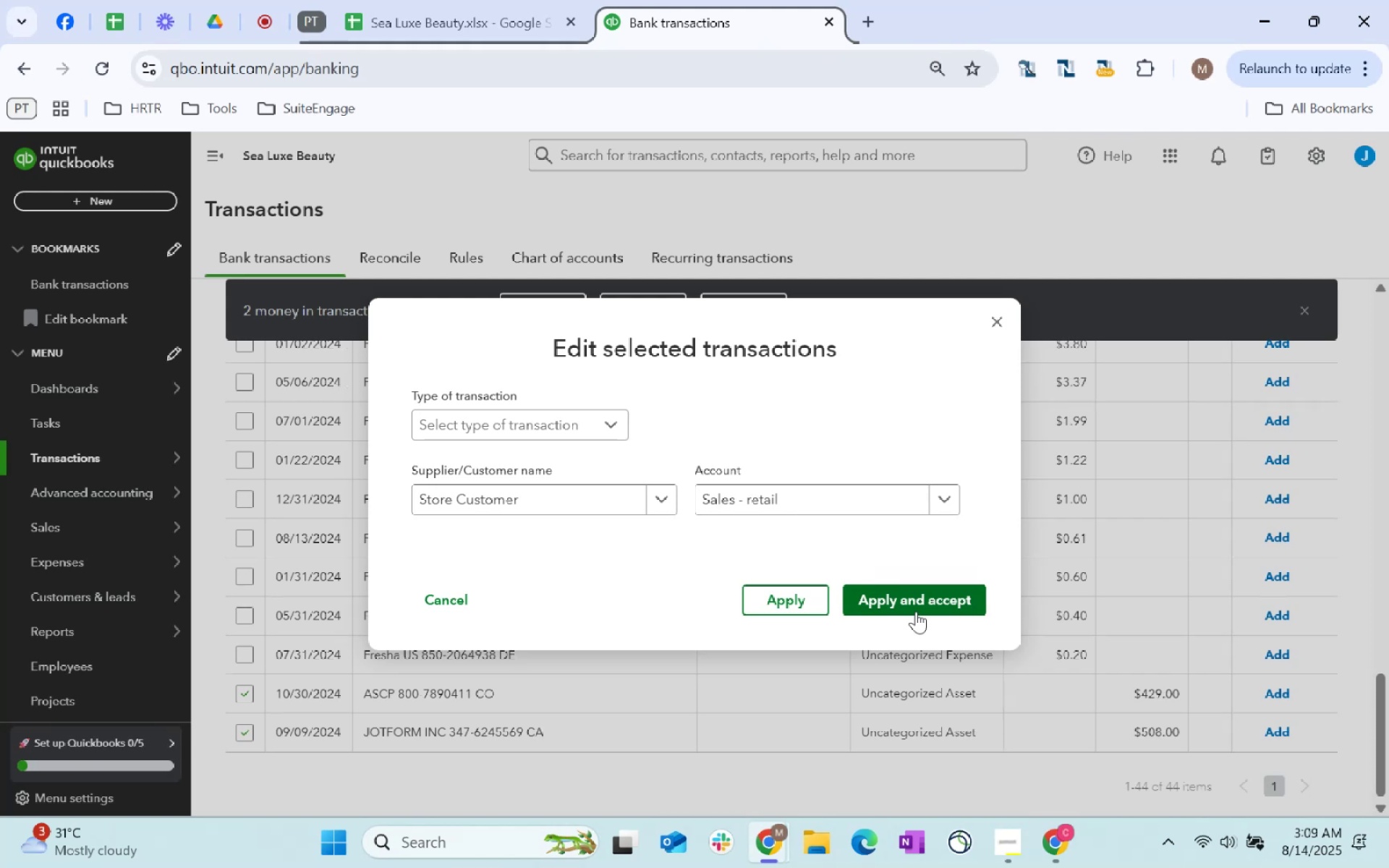 
left_click([794, 493])
 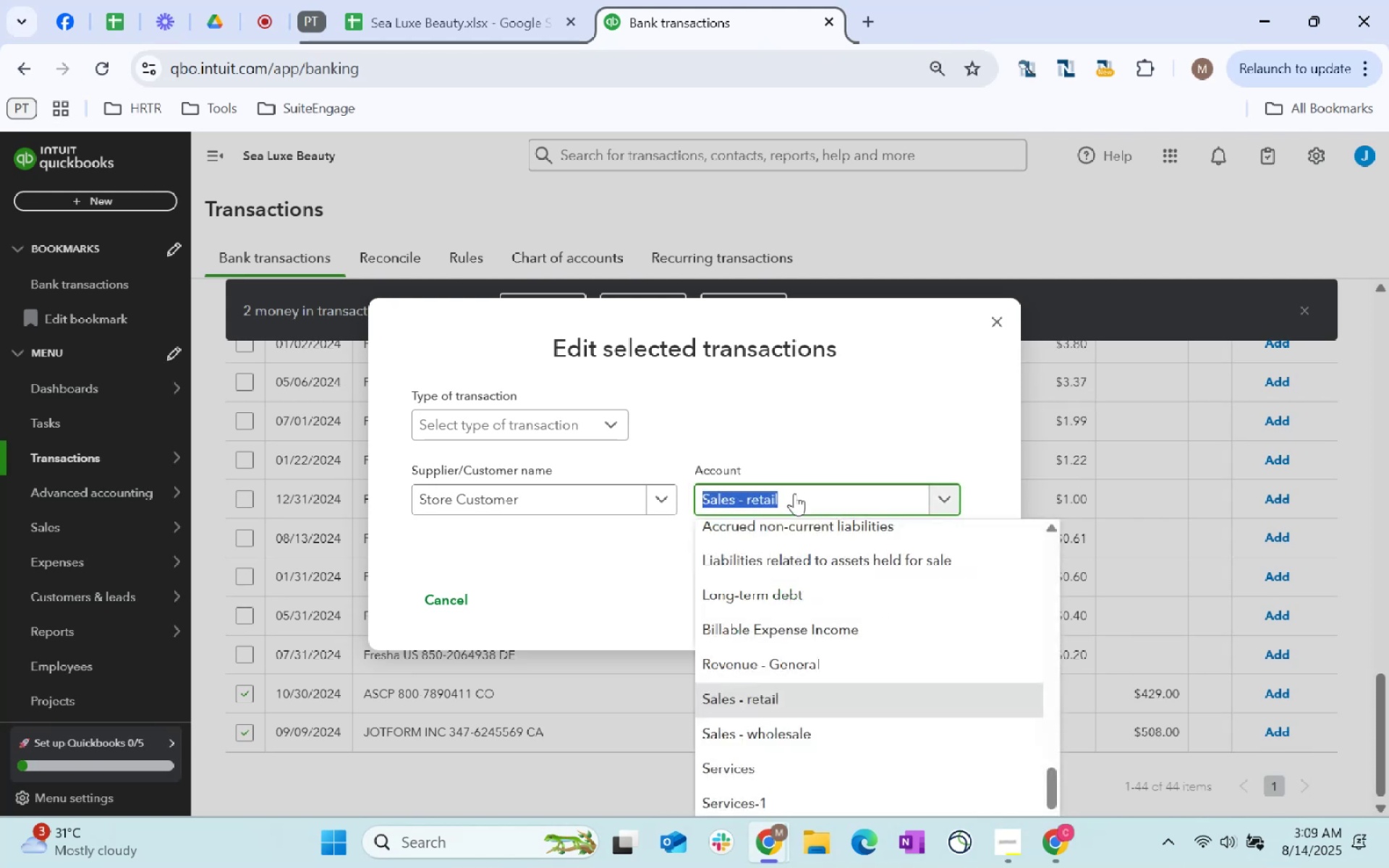 
type(services)
 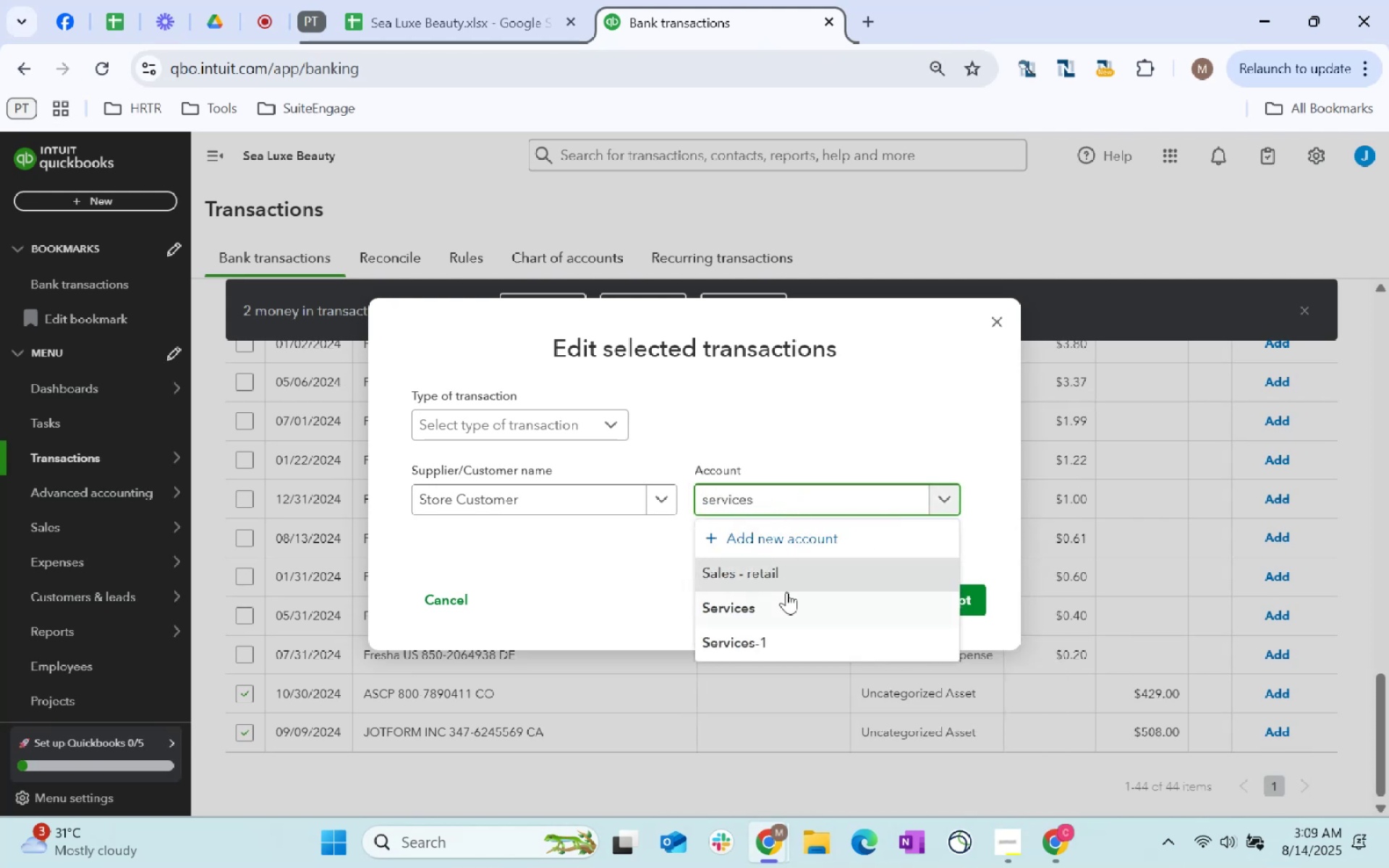 
left_click([782, 610])
 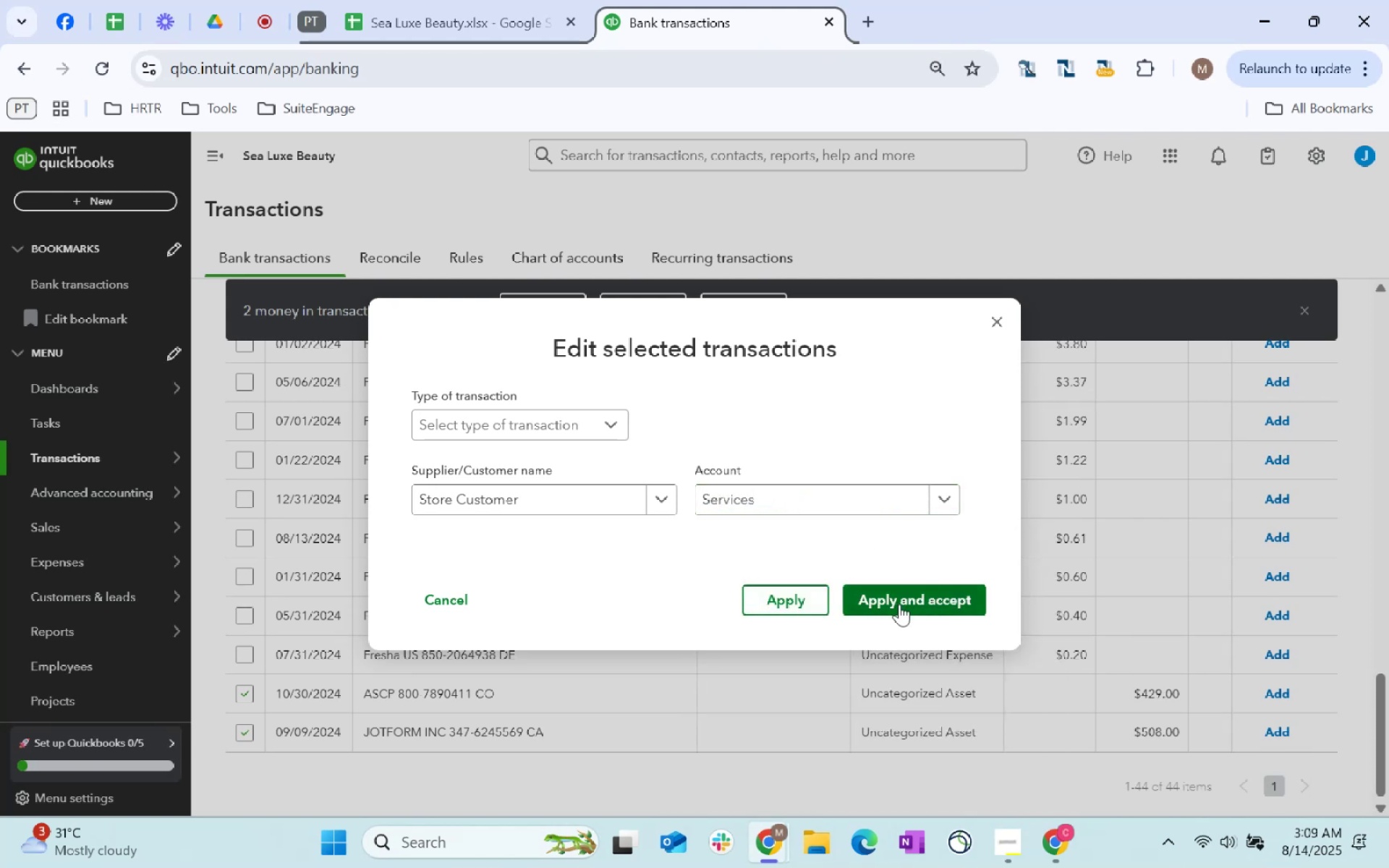 
left_click([899, 604])
 